 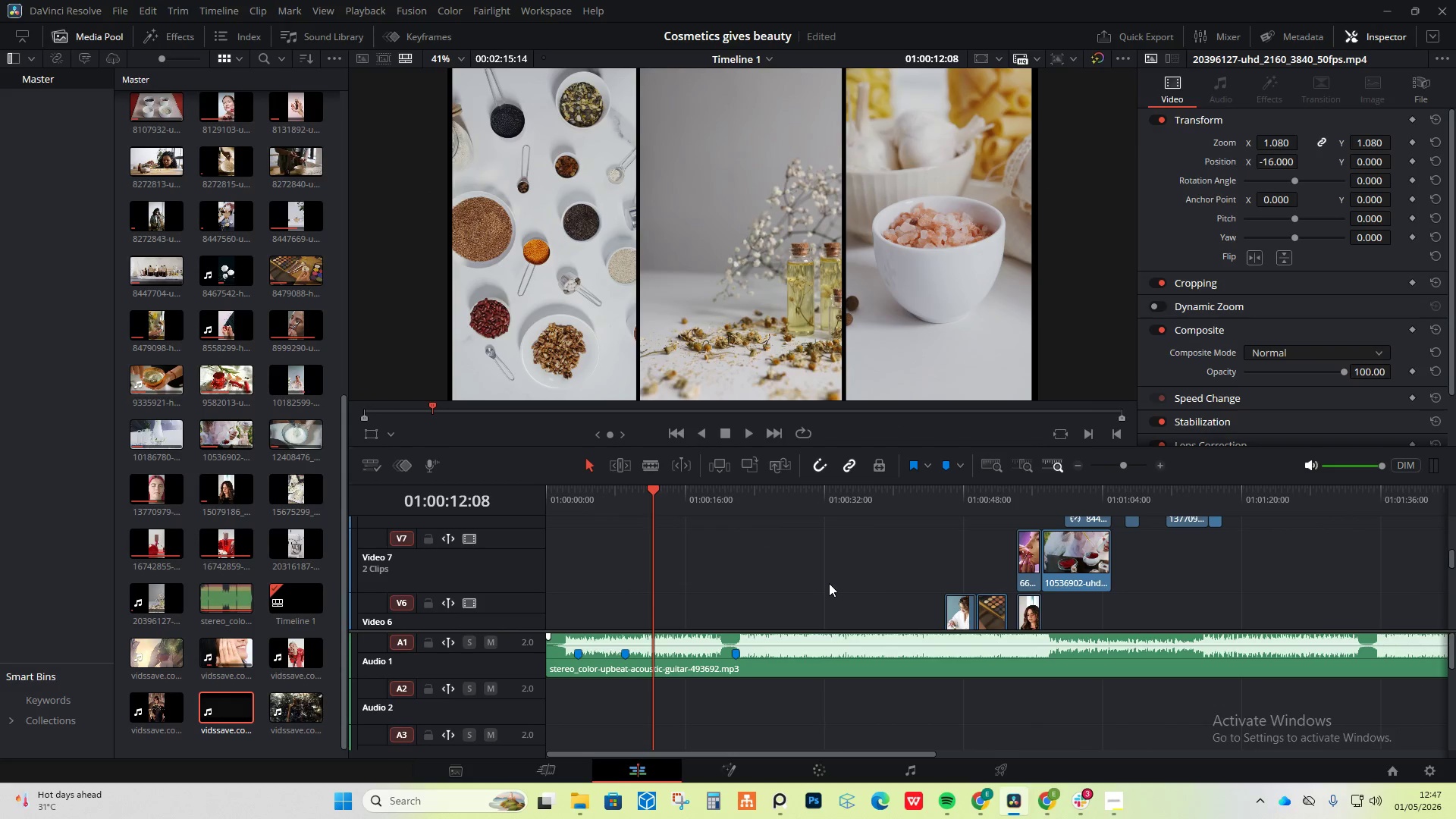 
scroll: coordinate [1125, 582], scroll_direction: down, amount: 4.0
 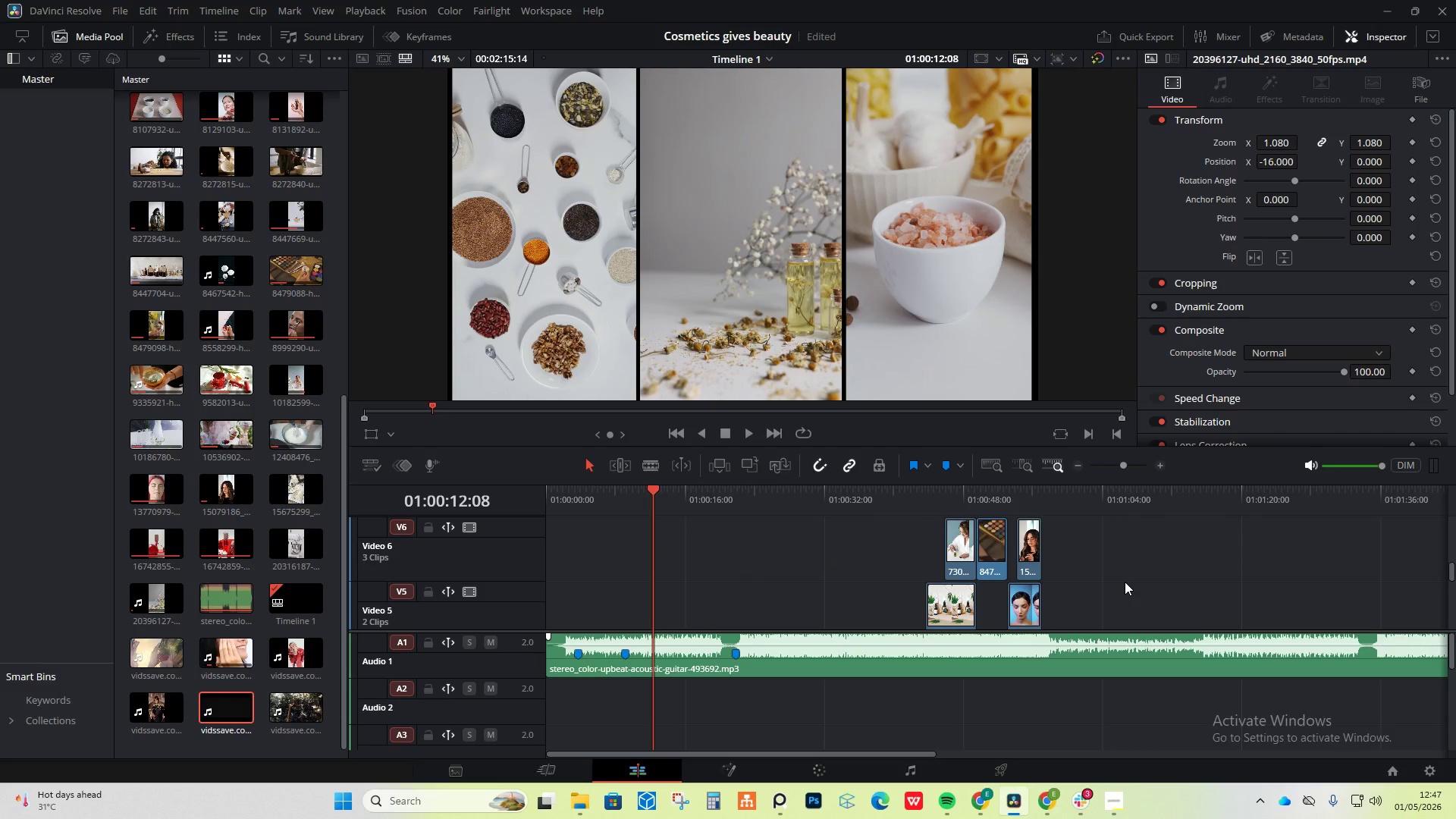 
key(Control+Shift+Z)
 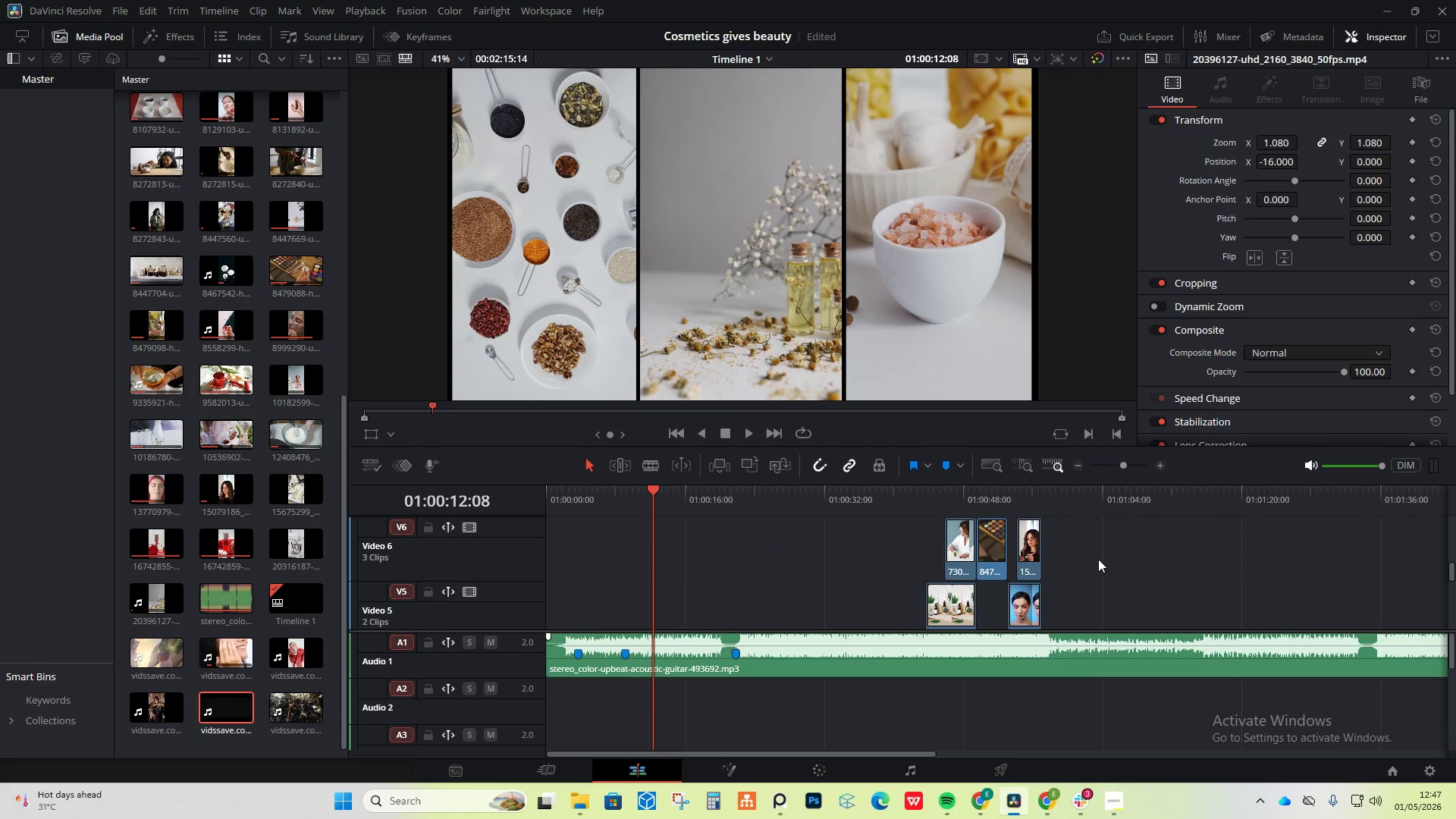 
scroll: coordinate [1098, 559], scroll_direction: up, amount: 3.0
 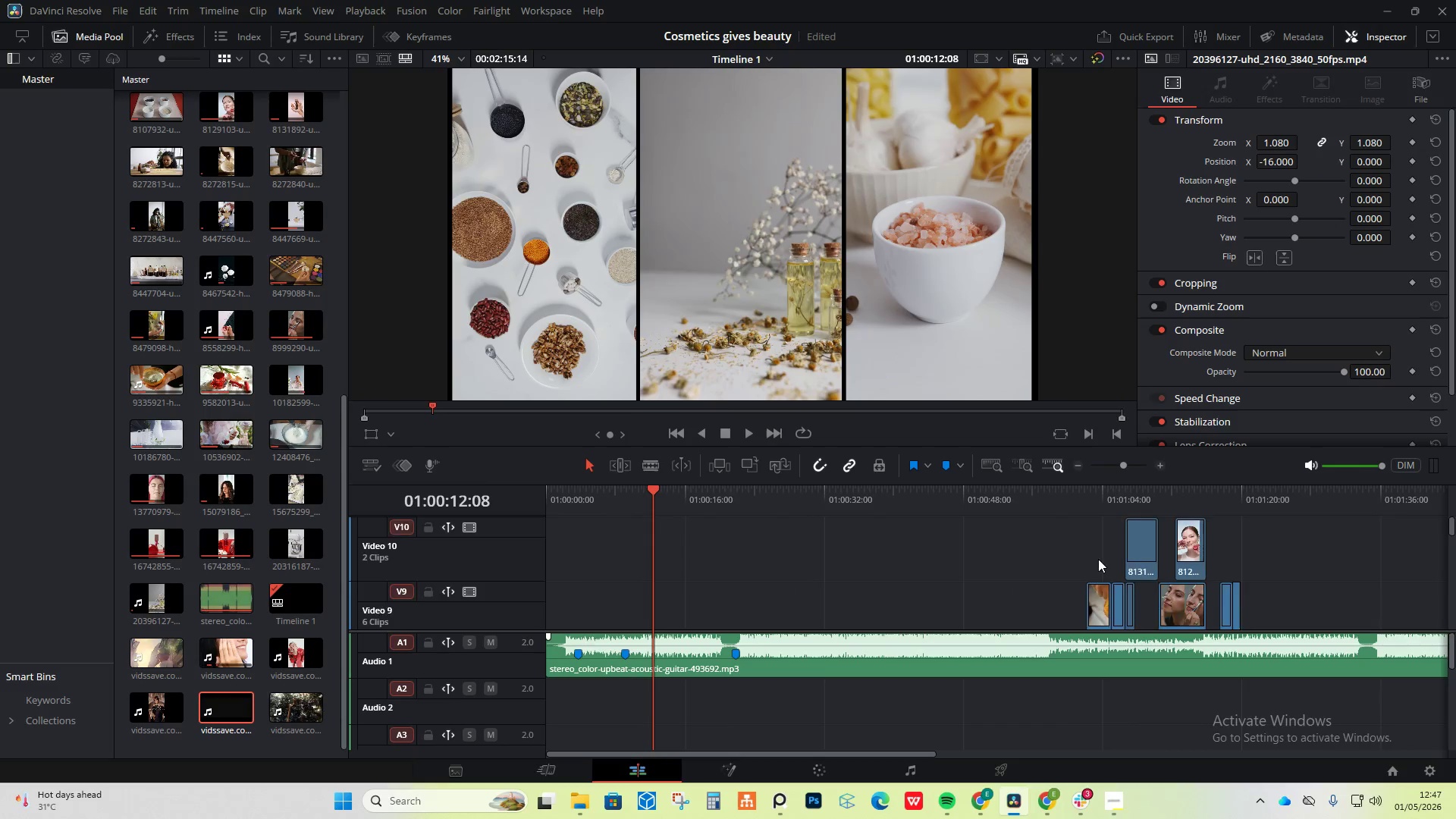 
scroll: coordinate [1098, 559], scroll_direction: down, amount: 4.0
 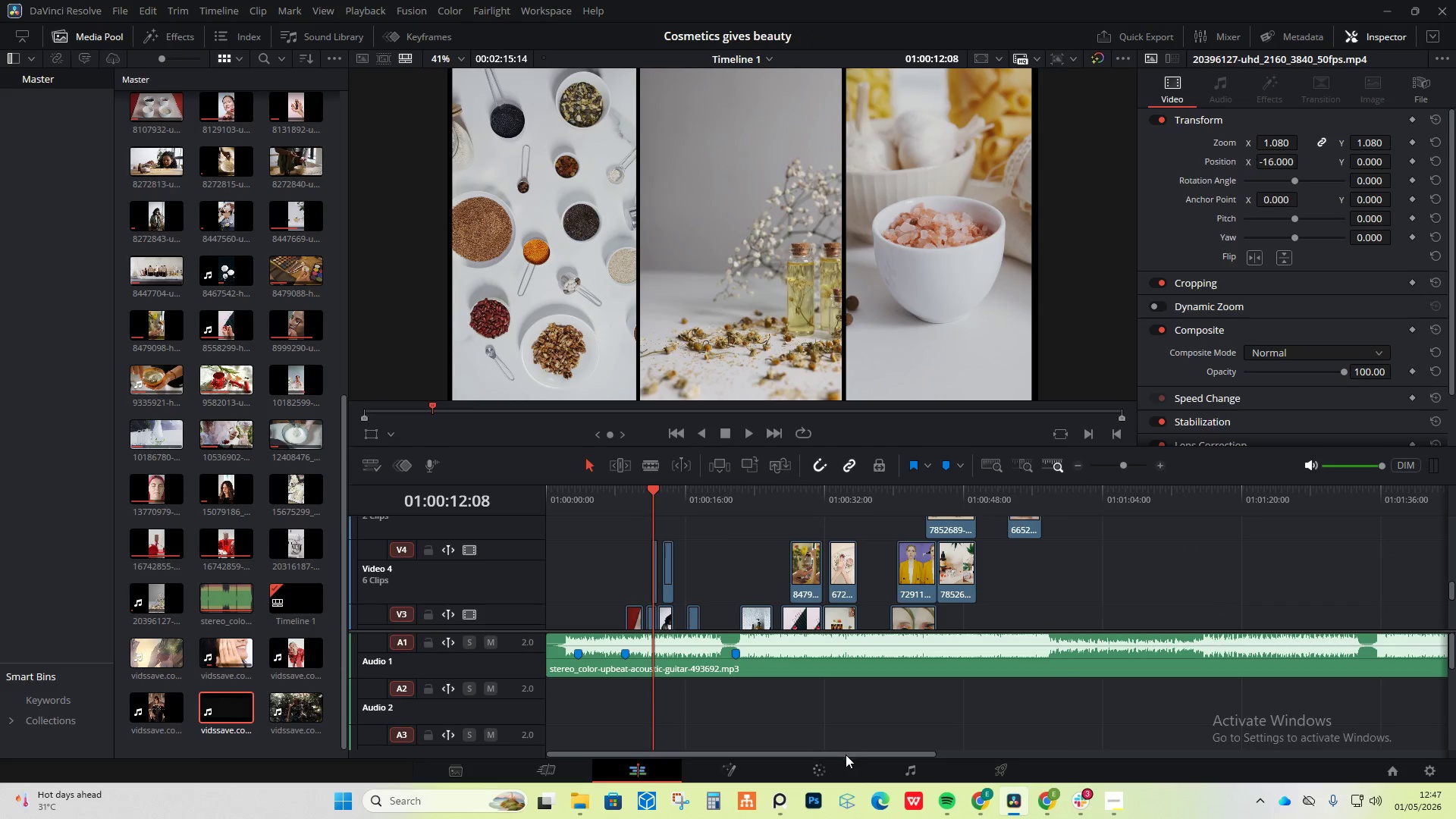 
left_click_drag(start_coordinate=[844, 761], to_coordinate=[868, 759])
 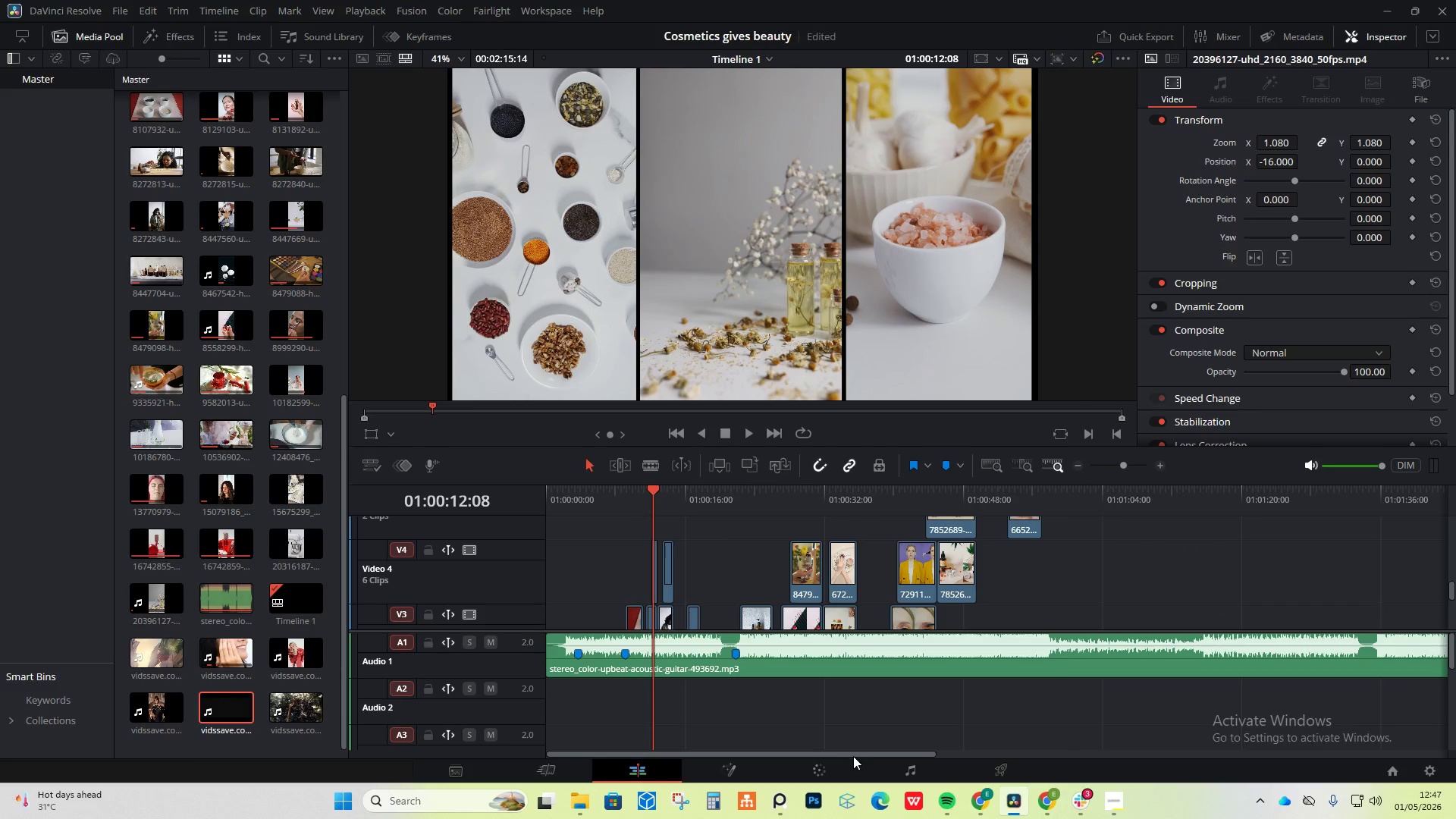 
left_click_drag(start_coordinate=[857, 755], to_coordinate=[993, 755])
 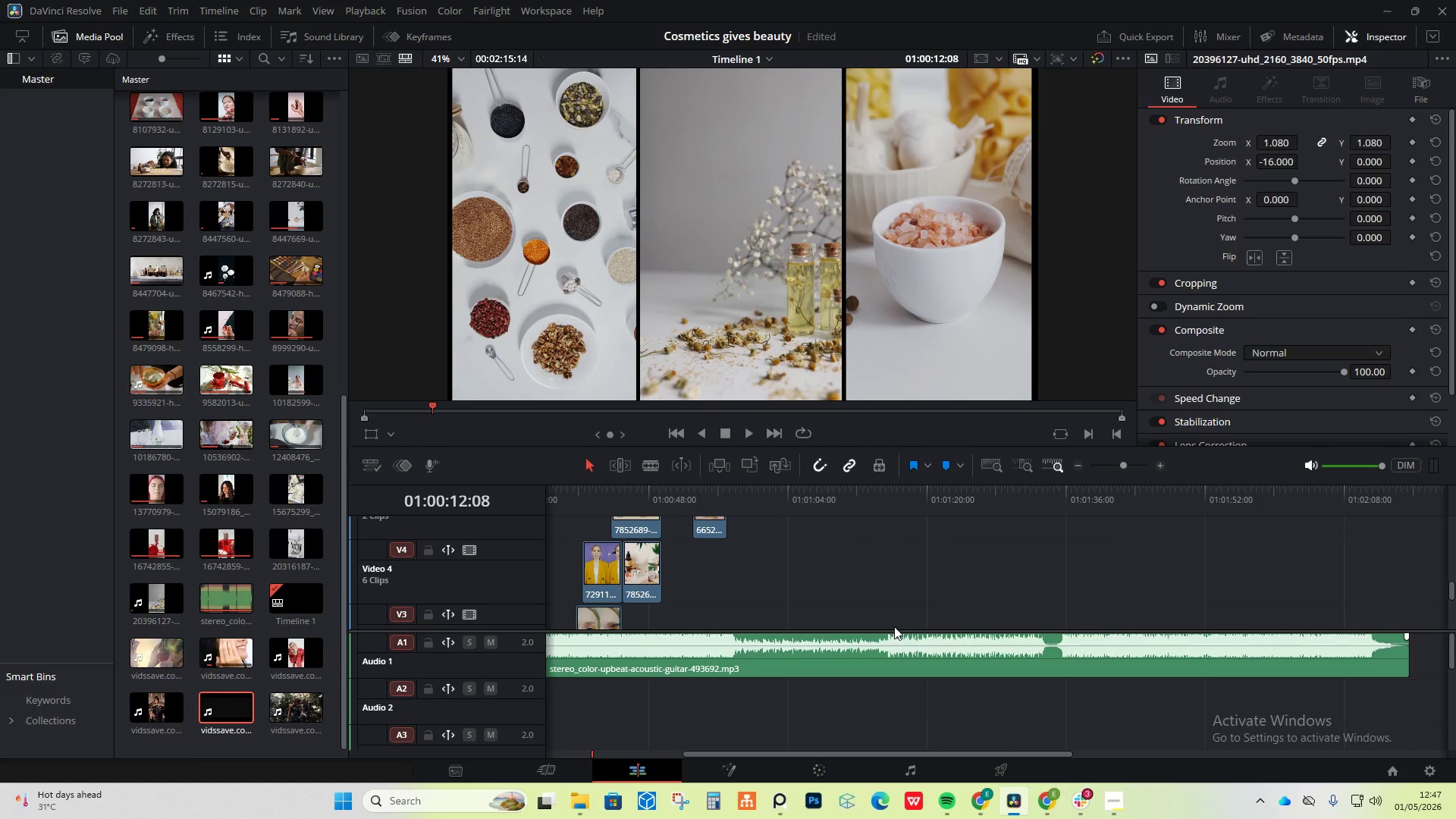 
hold_key(key=AltLeft, duration=0.64)
scroll: coordinate [879, 593], scroll_direction: down, amount: 1.0
 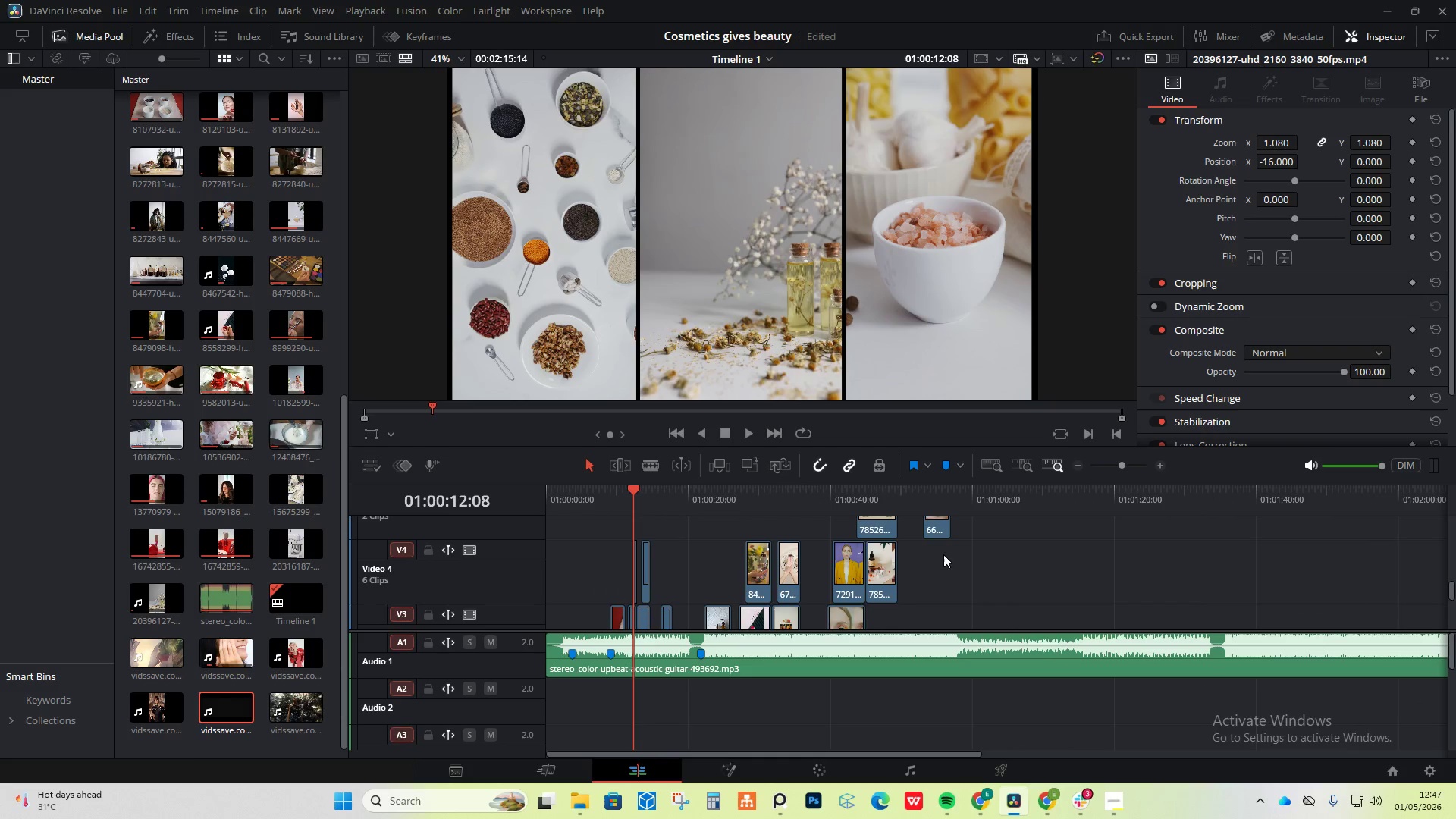 
scroll: coordinate [946, 551], scroll_direction: up, amount: 1.0
 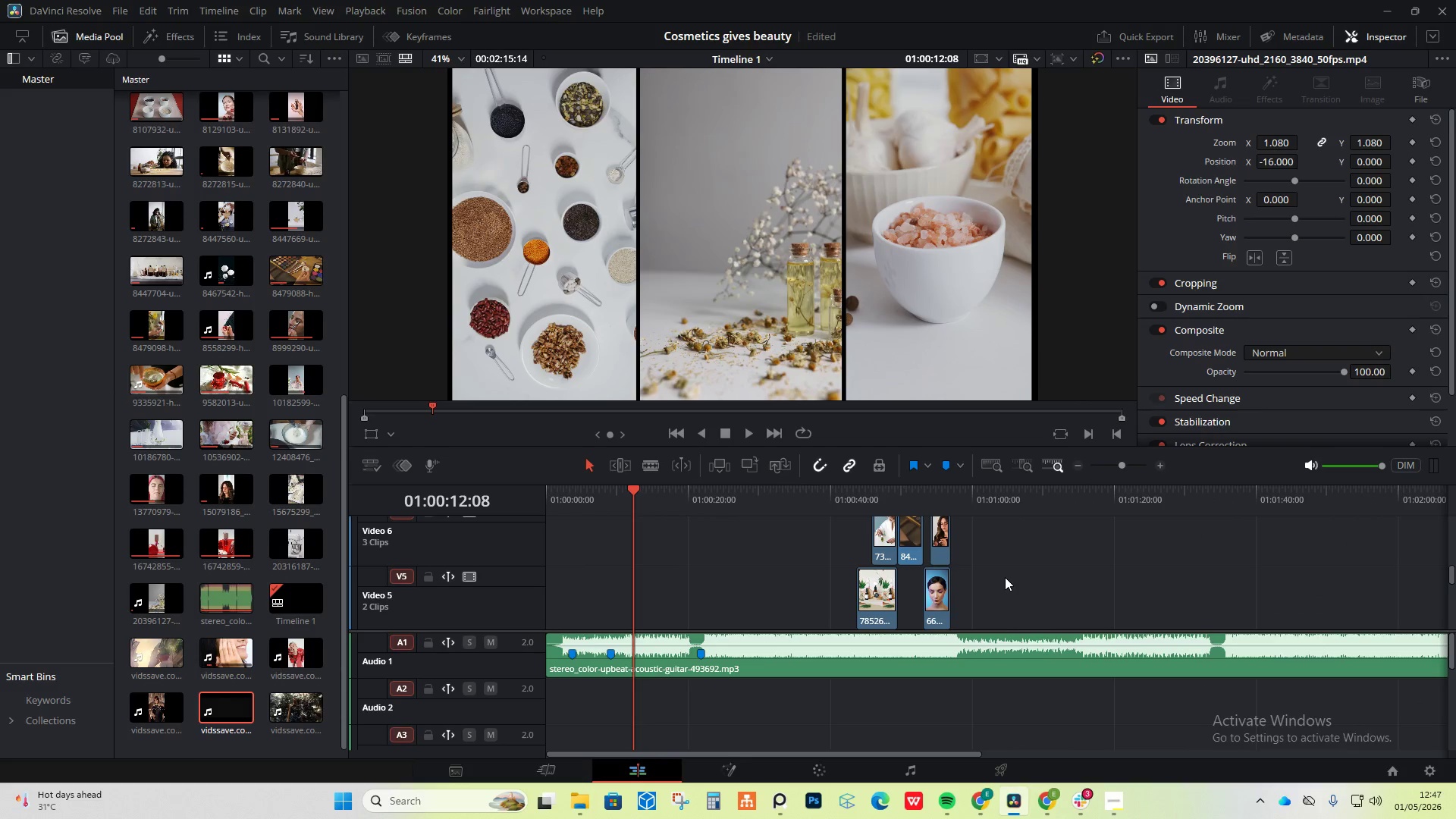 
key(Control+Shift+Z)
 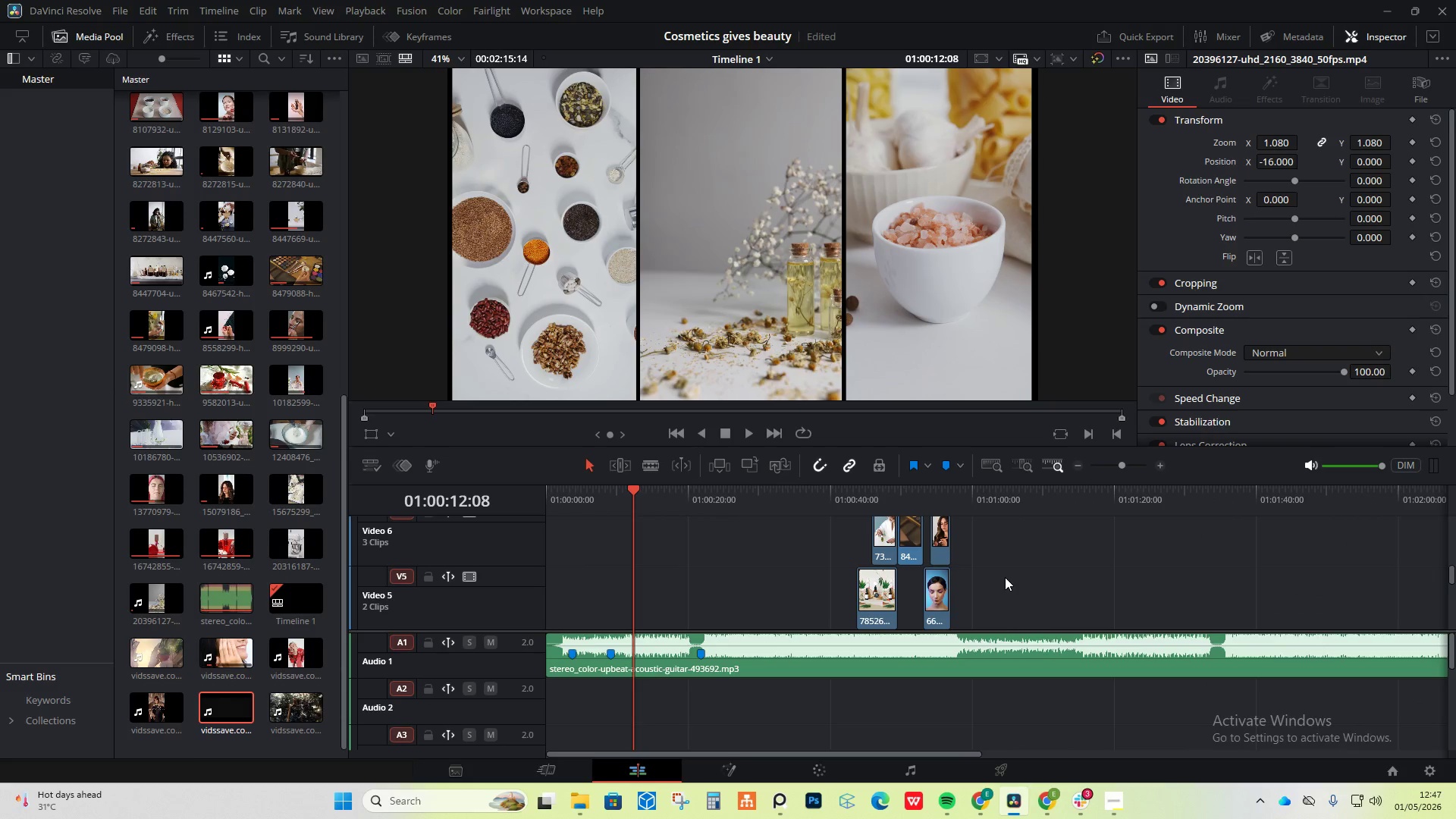 
key(Control+Shift+Z)
 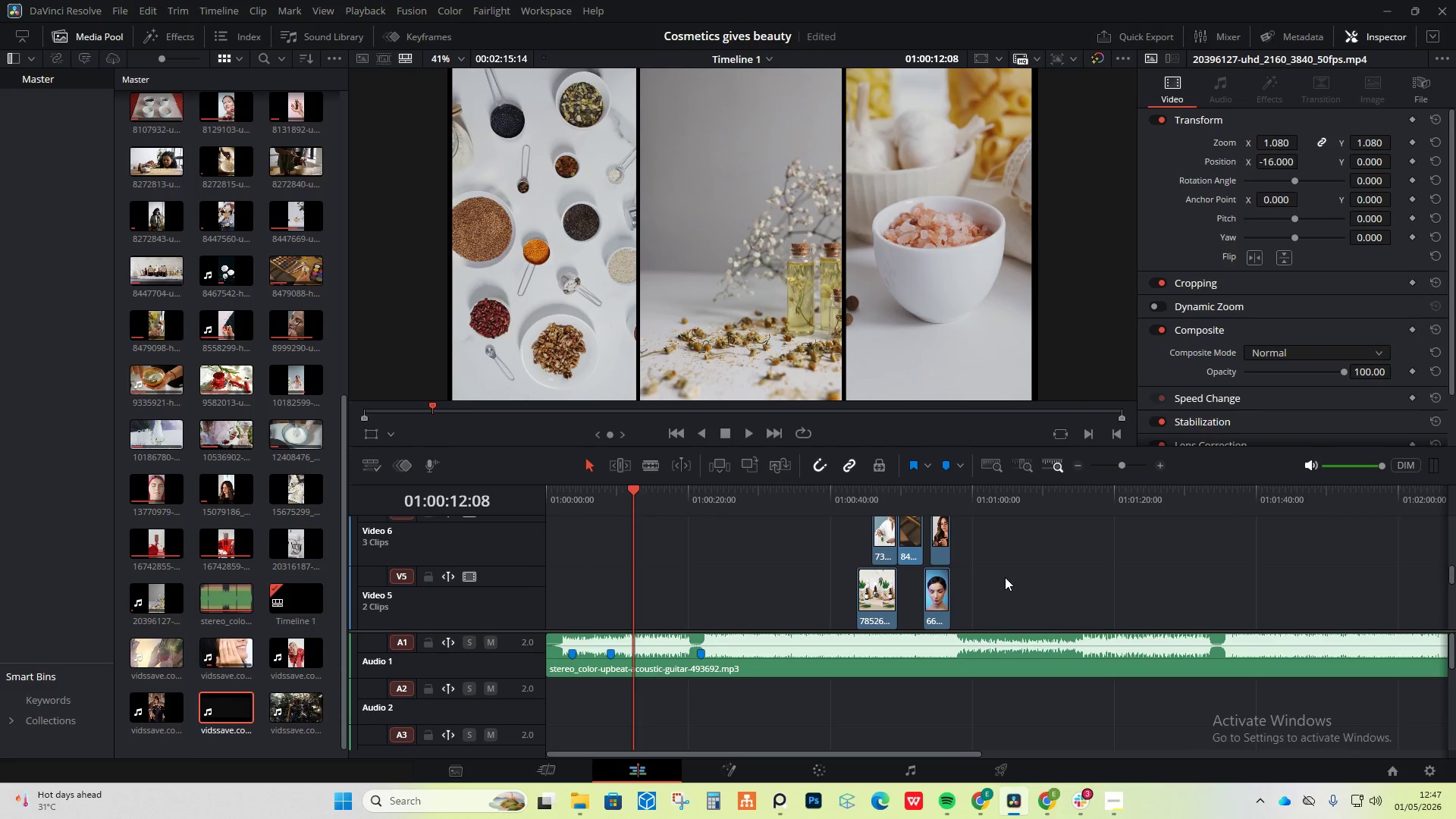 
key(Control+Shift+Z)
 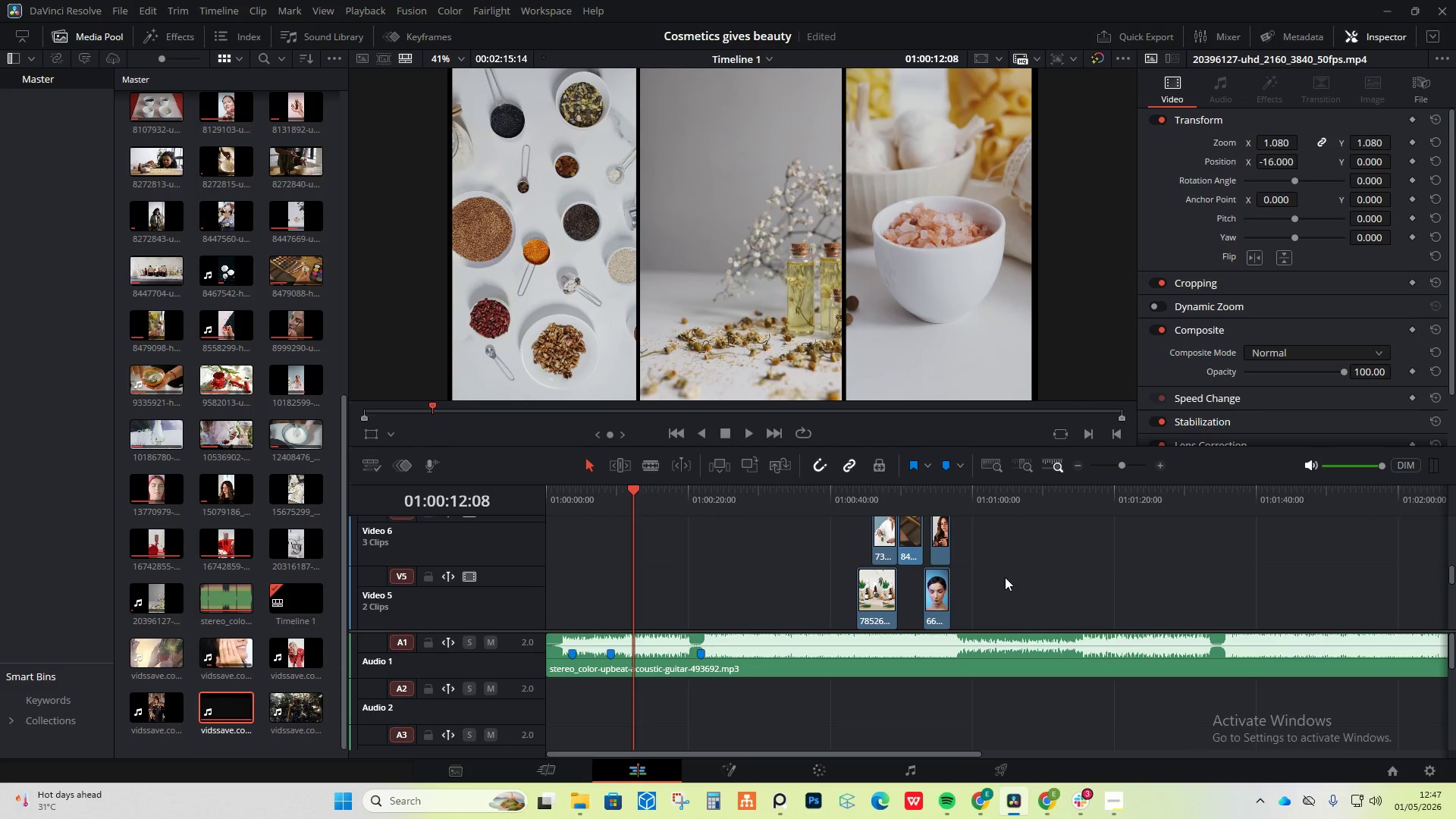 
key(Control+Shift+Z)
 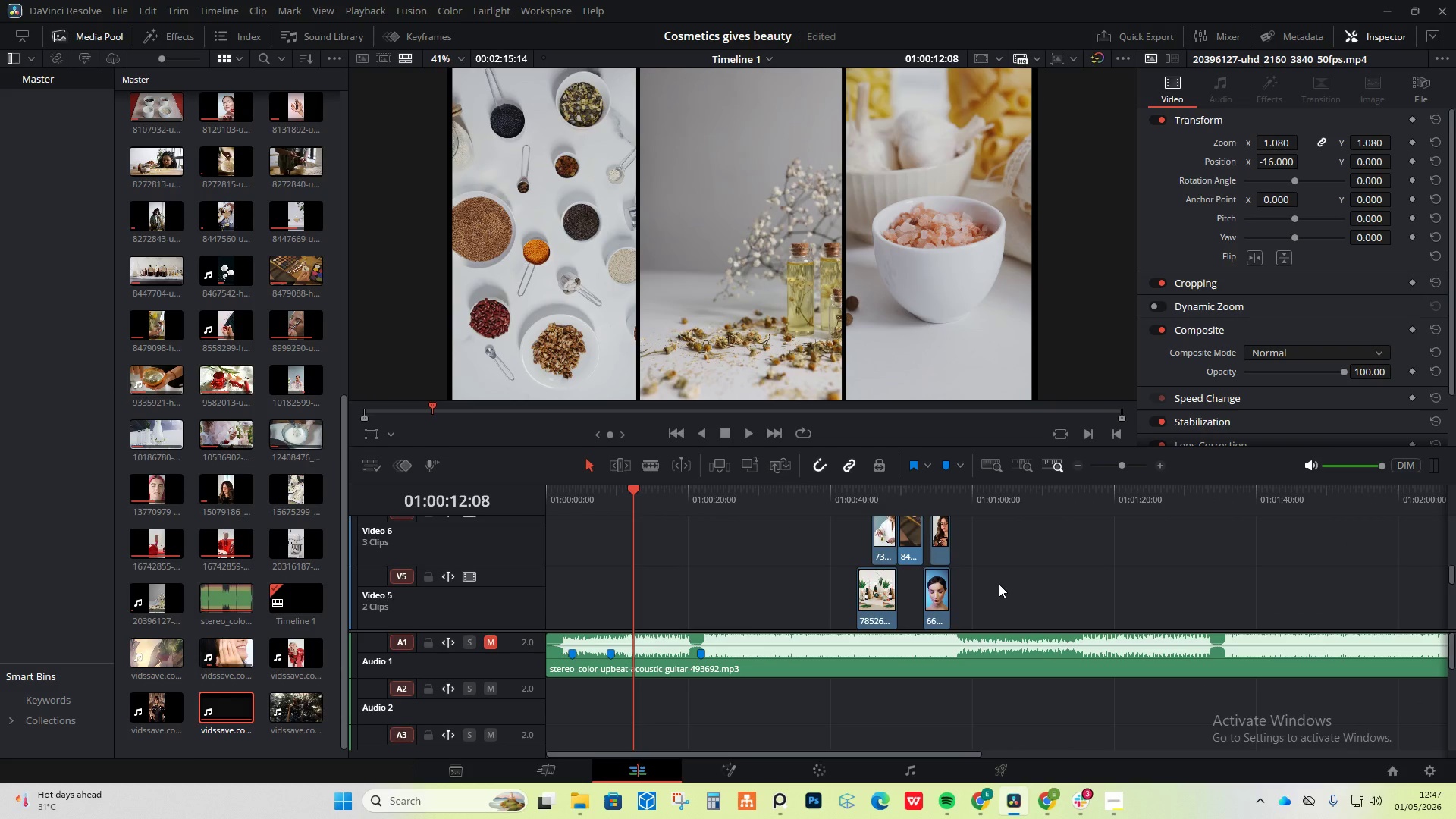 
scroll: coordinate [999, 584], scroll_direction: down, amount: 5.0
 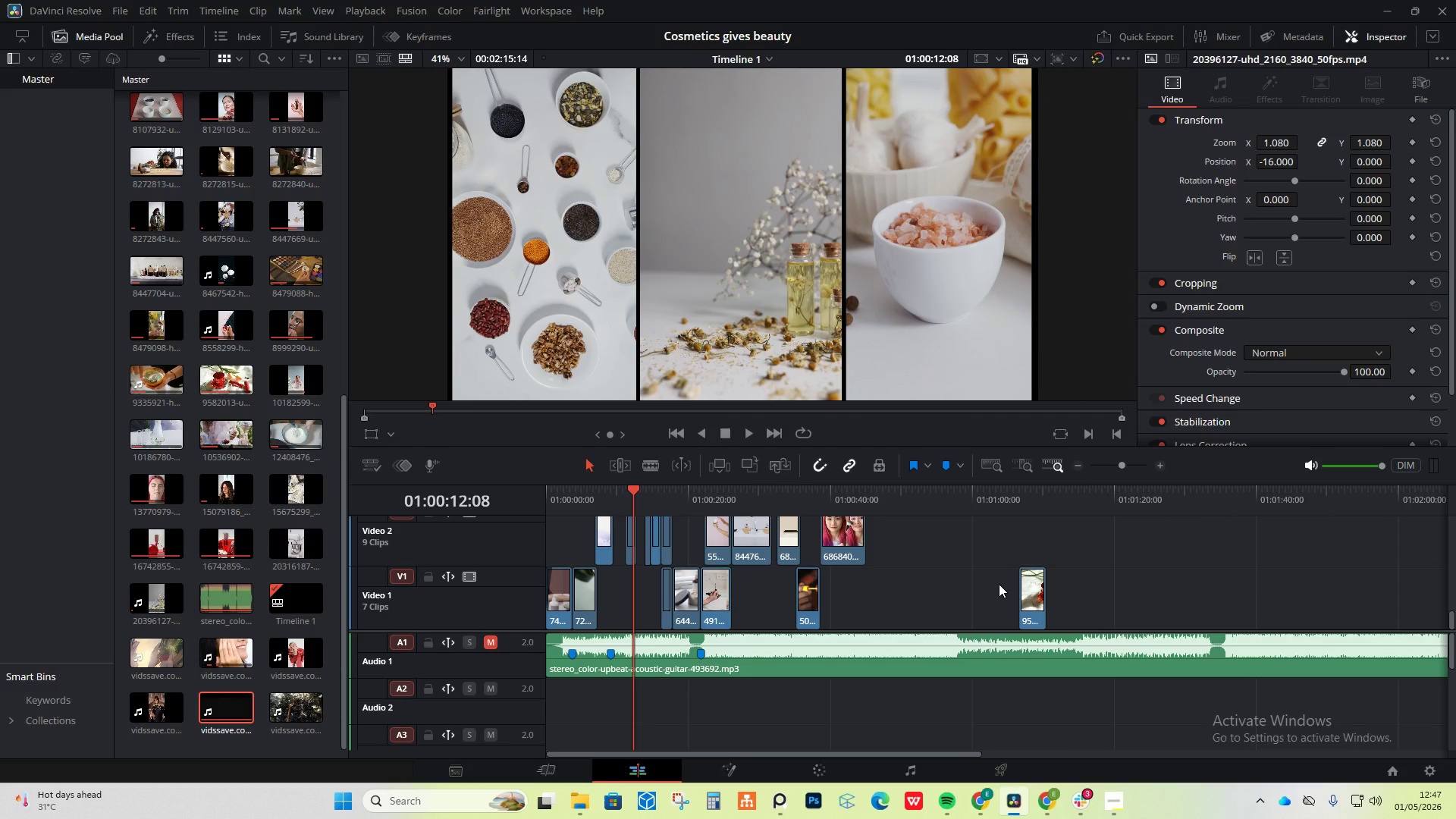 
key(Control+Shift+Z)
 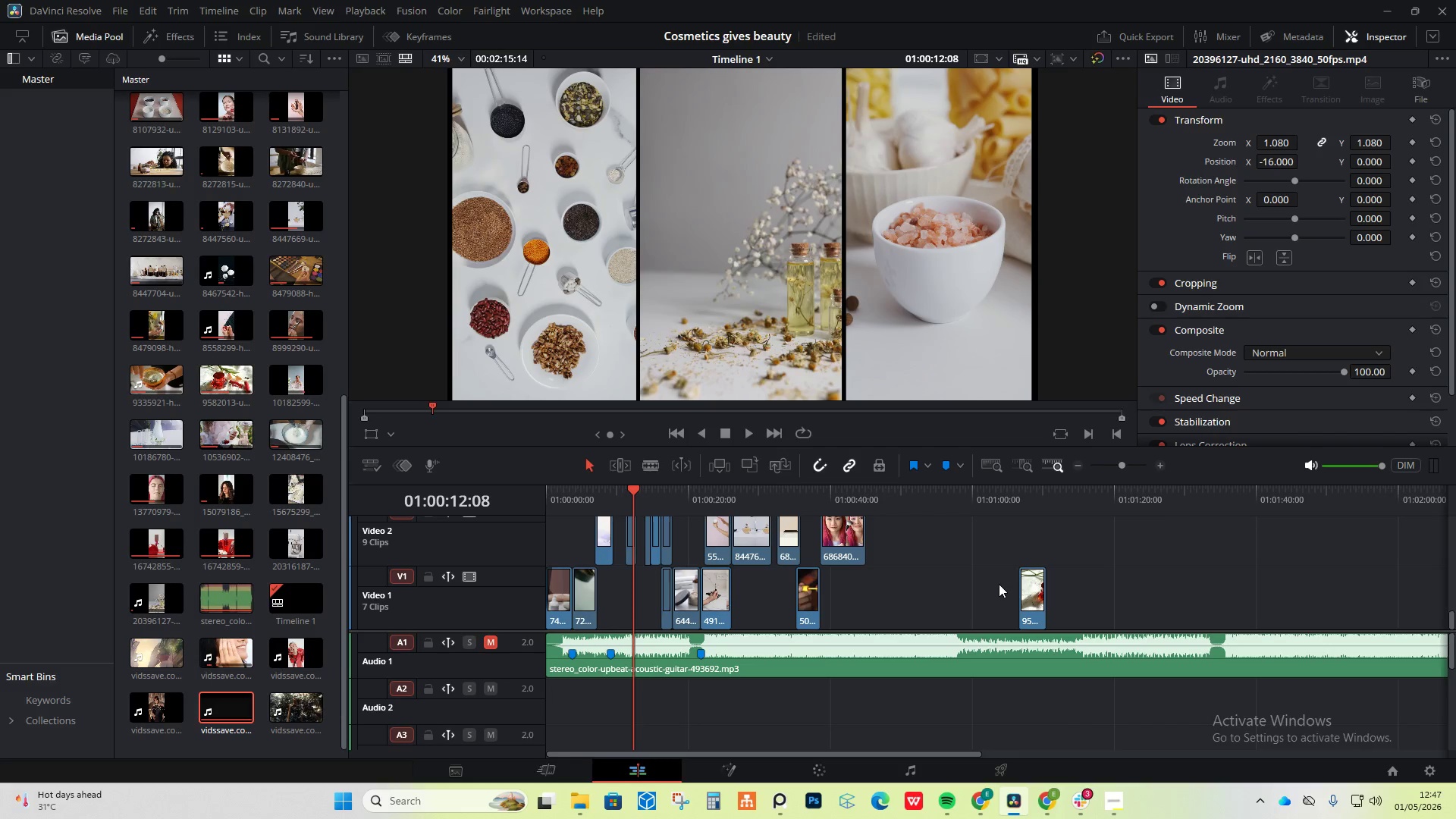 
key(Control+Shift+Z)
 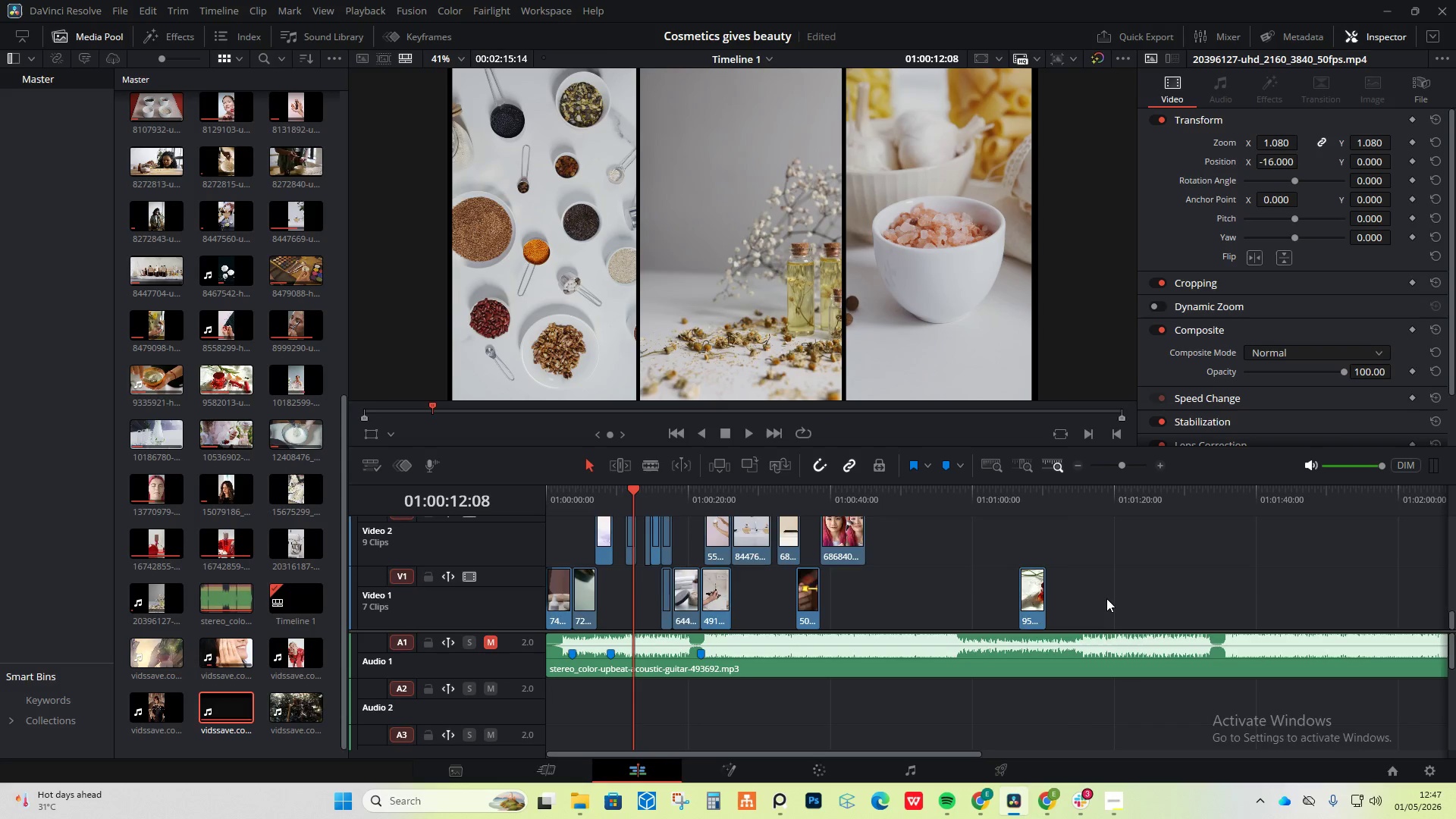 
scroll: coordinate [1106, 598], scroll_direction: up, amount: 1.0
 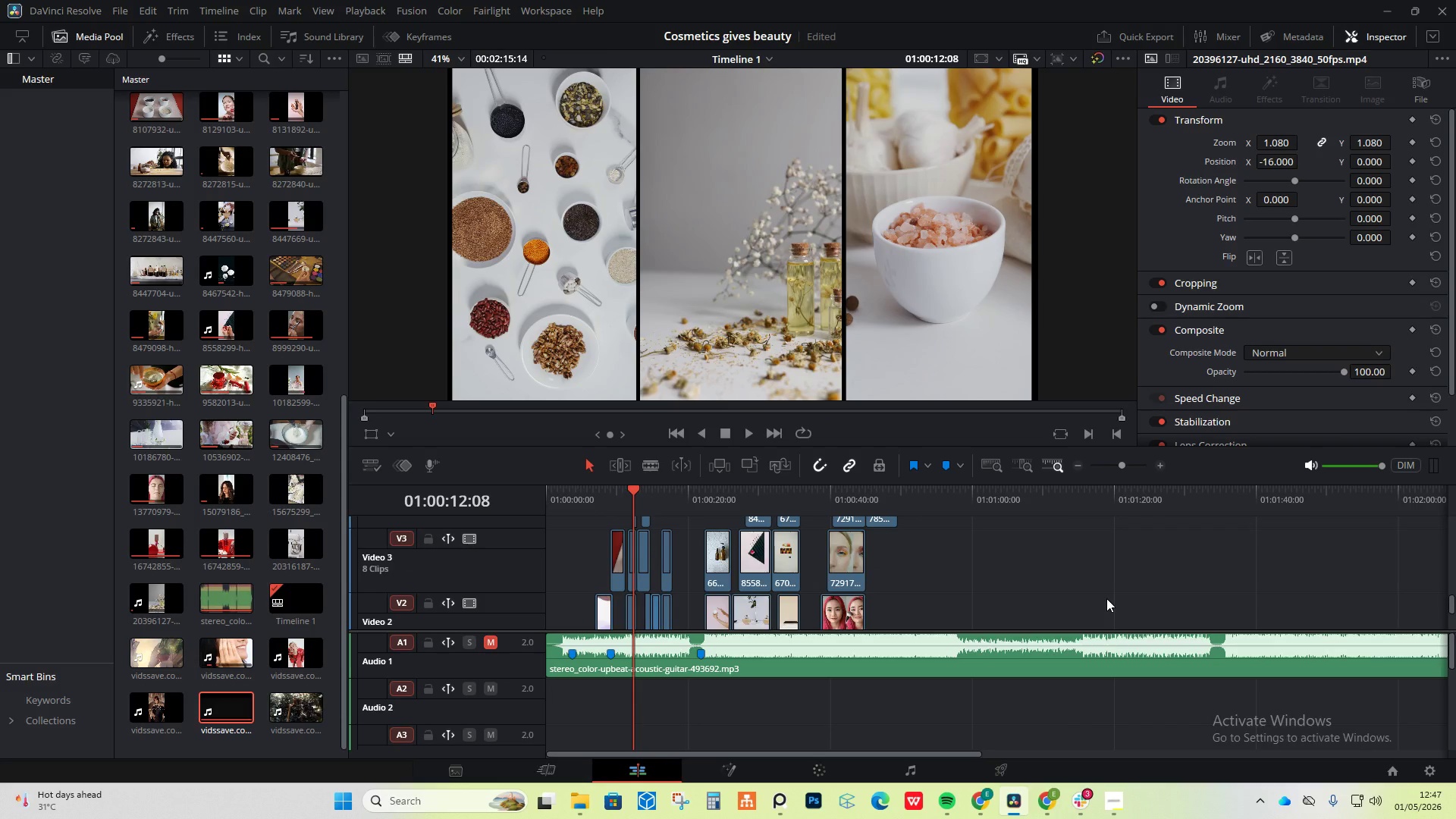 
key(Control+Shift+Z)
 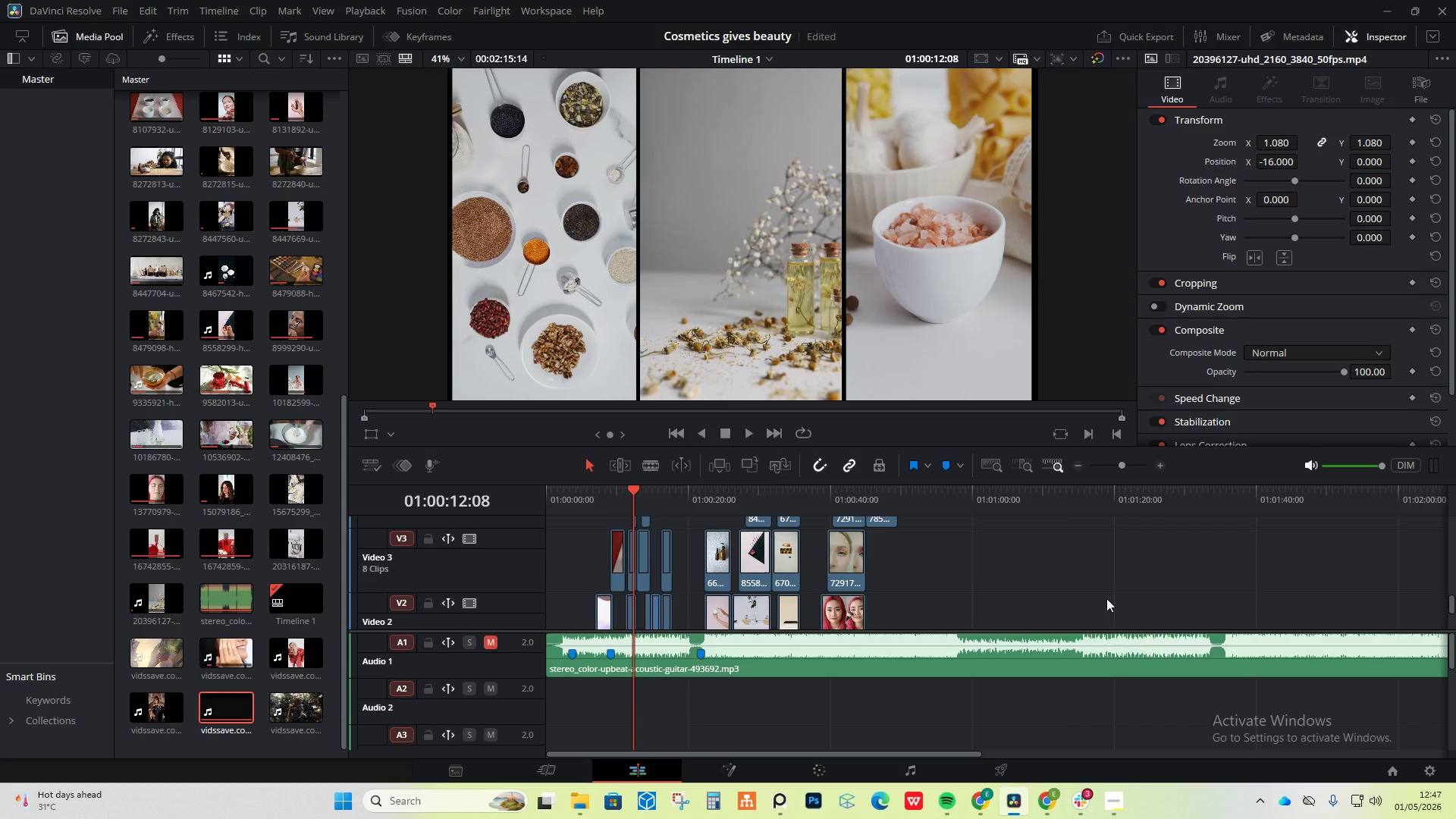 
key(Control+Shift+Z)
 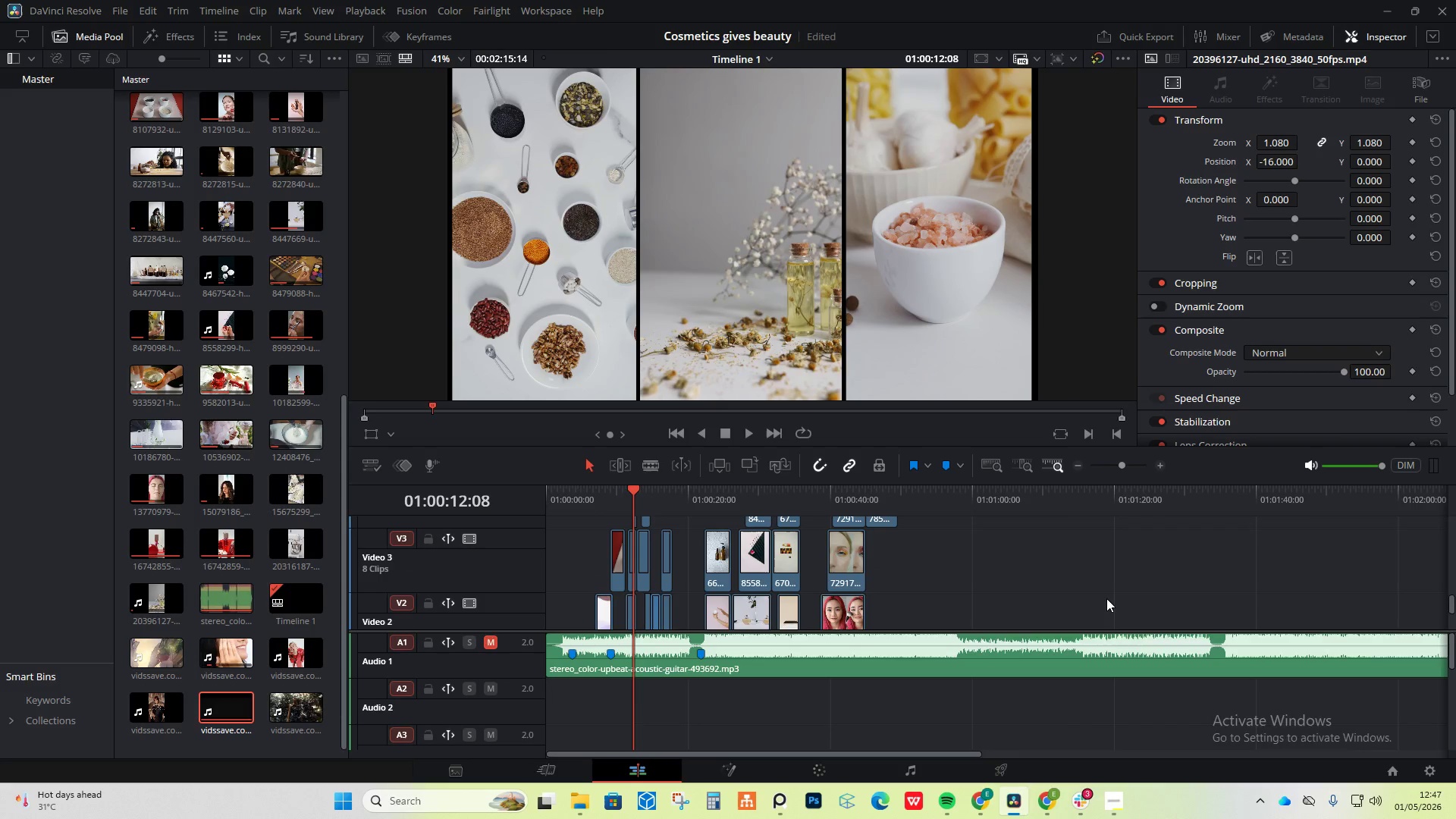 
key(Control+Shift+Z)
 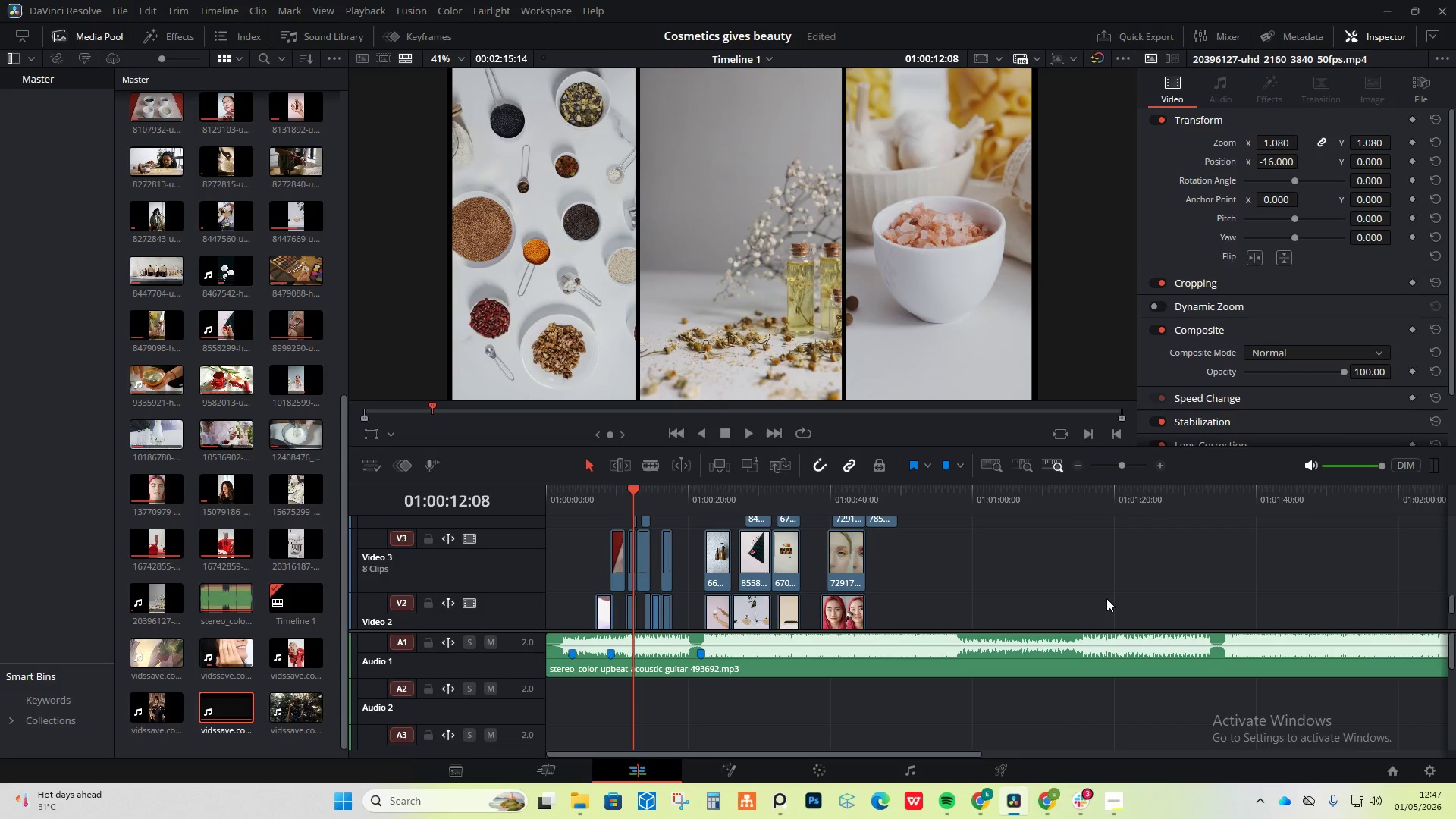 
key(Control+Shift+Z)
 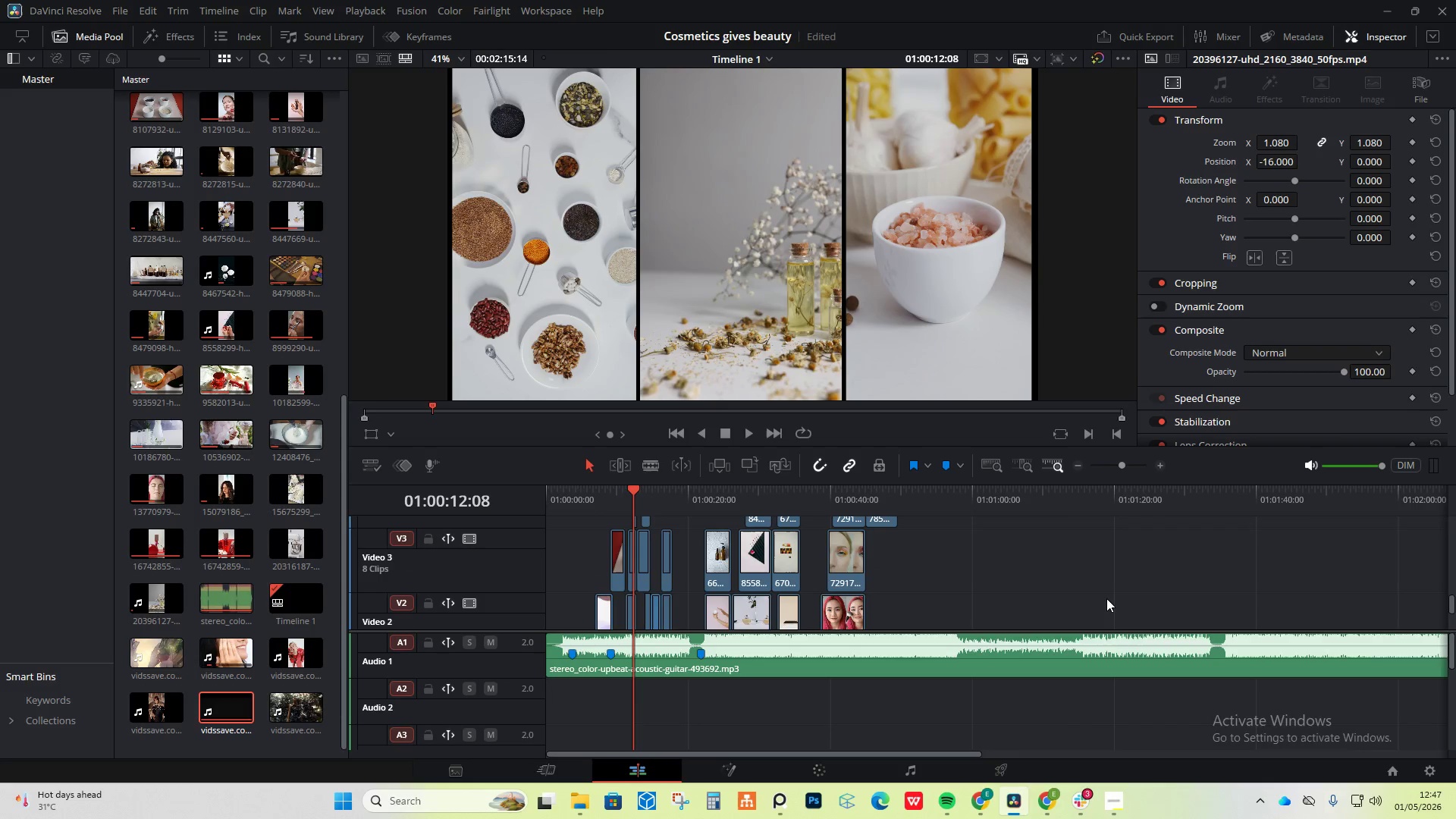 
key(Control+Shift+Z)
 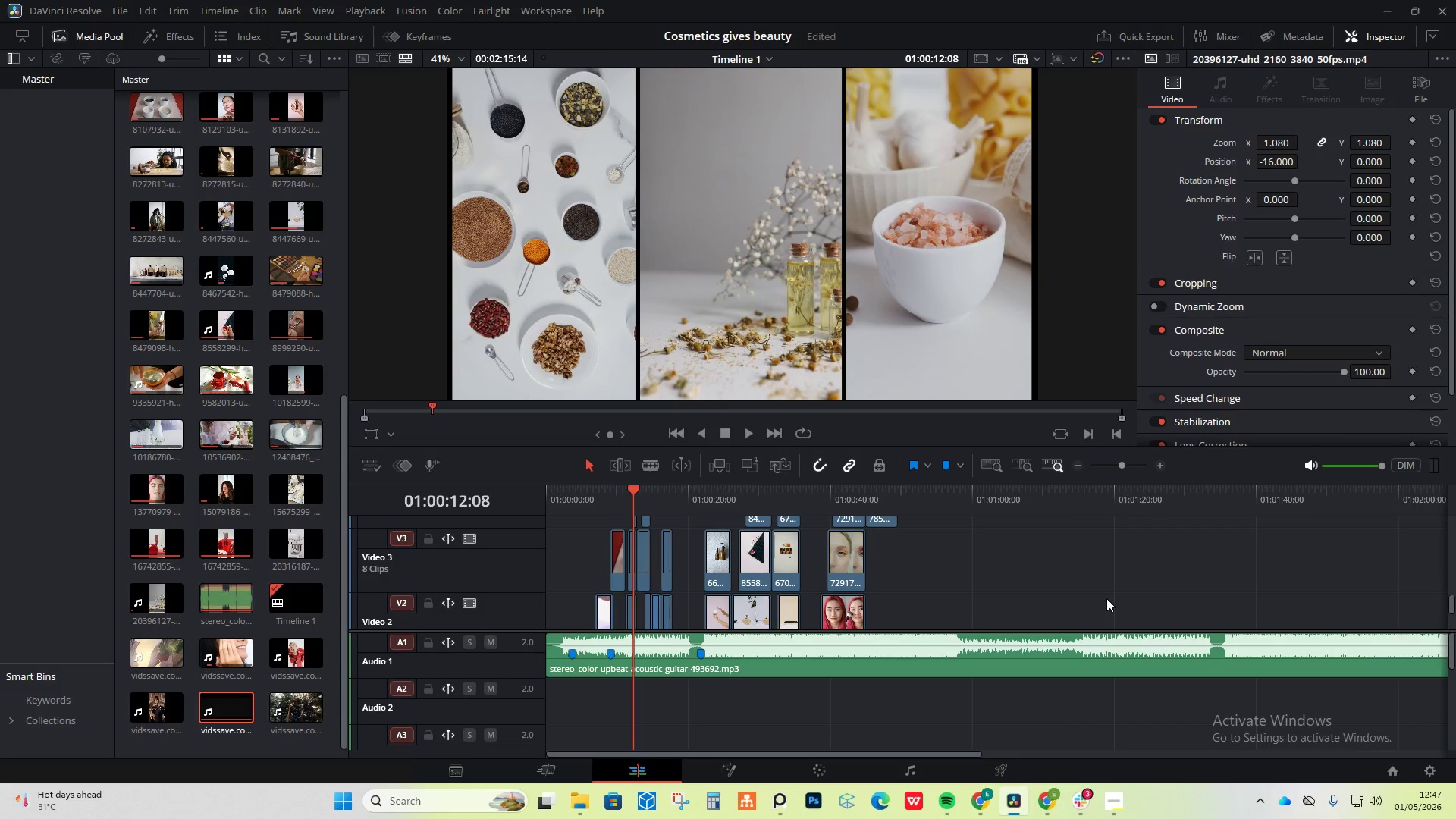 
key(Control+Shift+Z)
 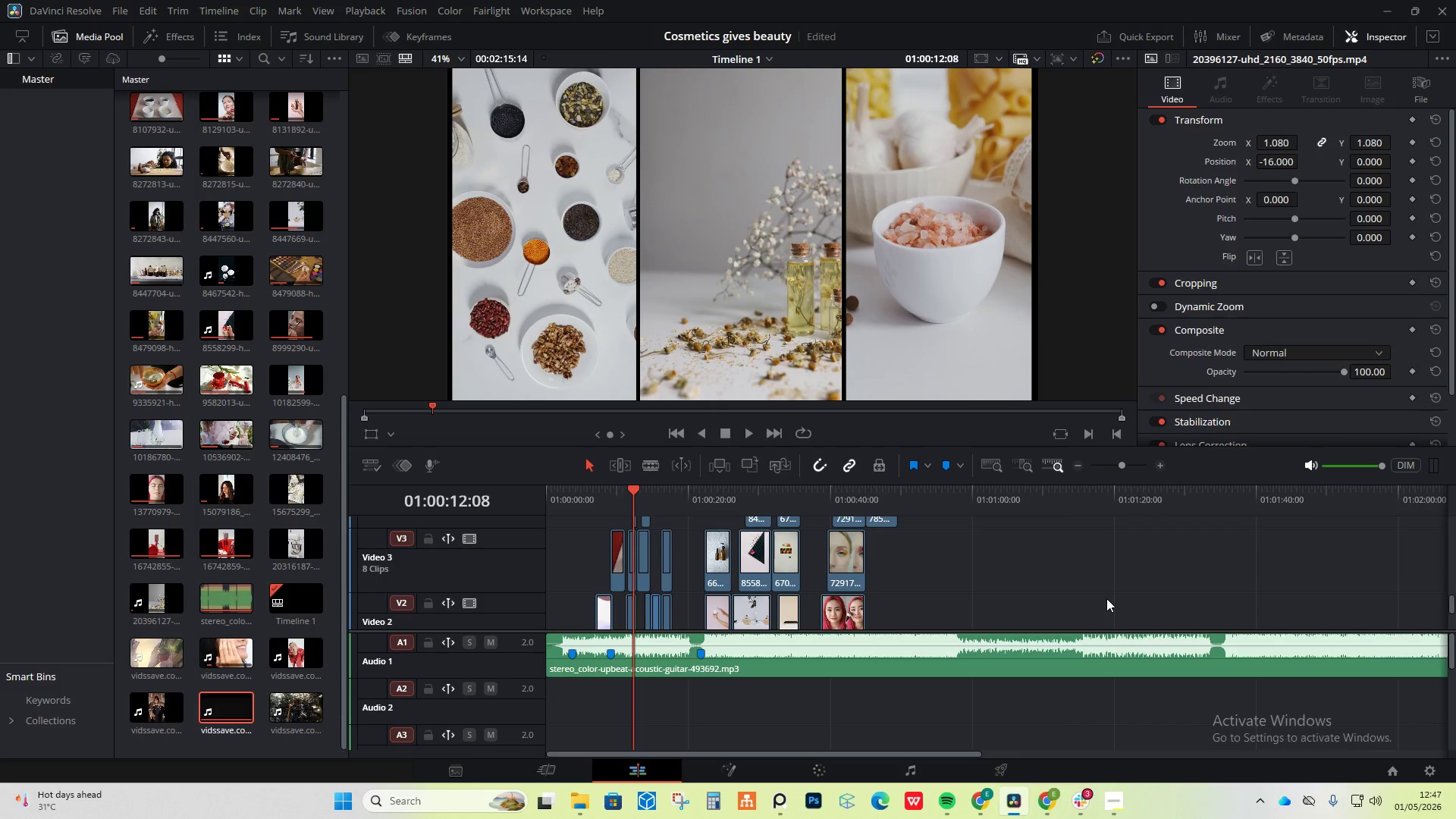 
key(Control+Shift+Z)
 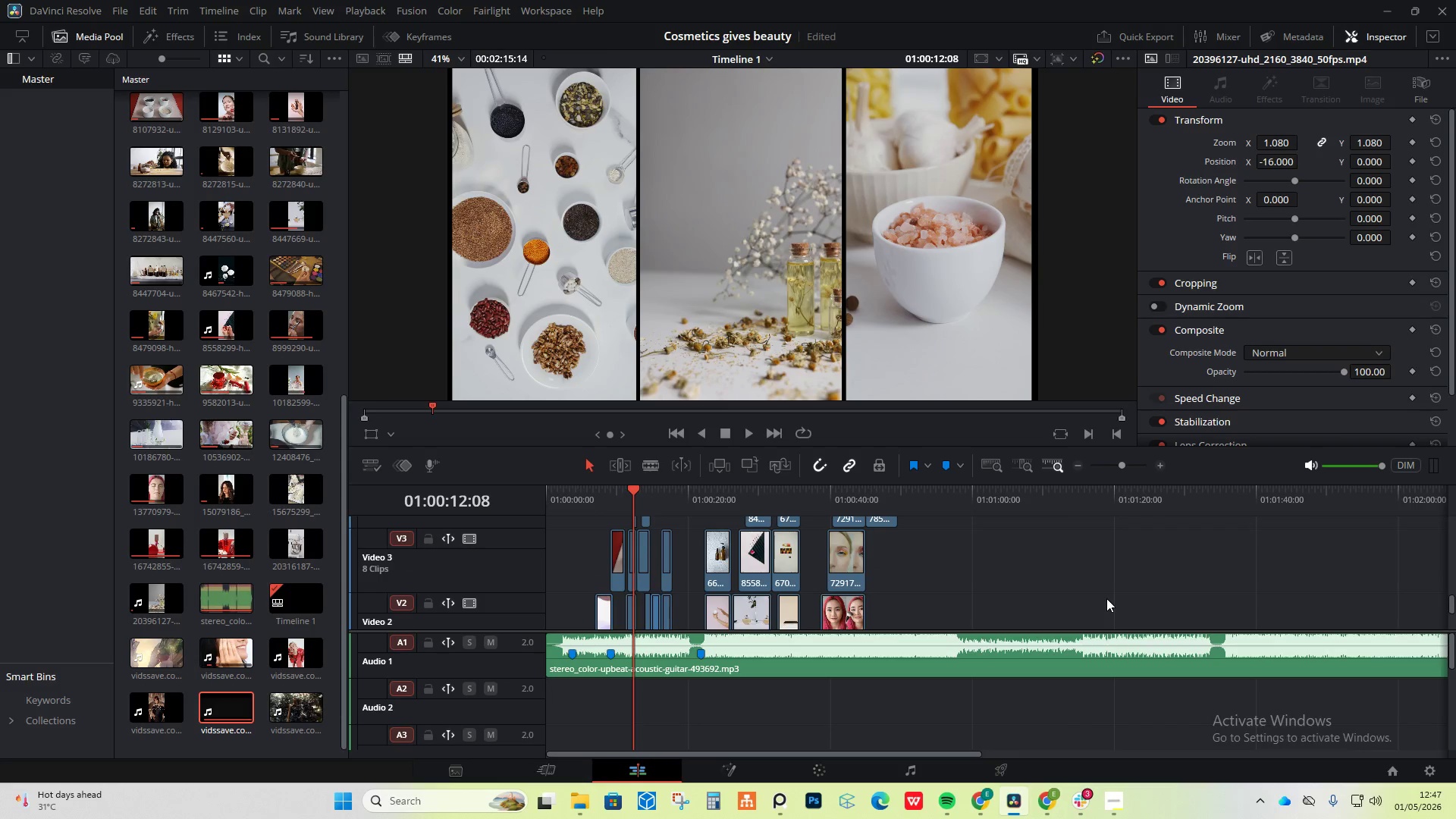 
key(Control+Shift+Z)
 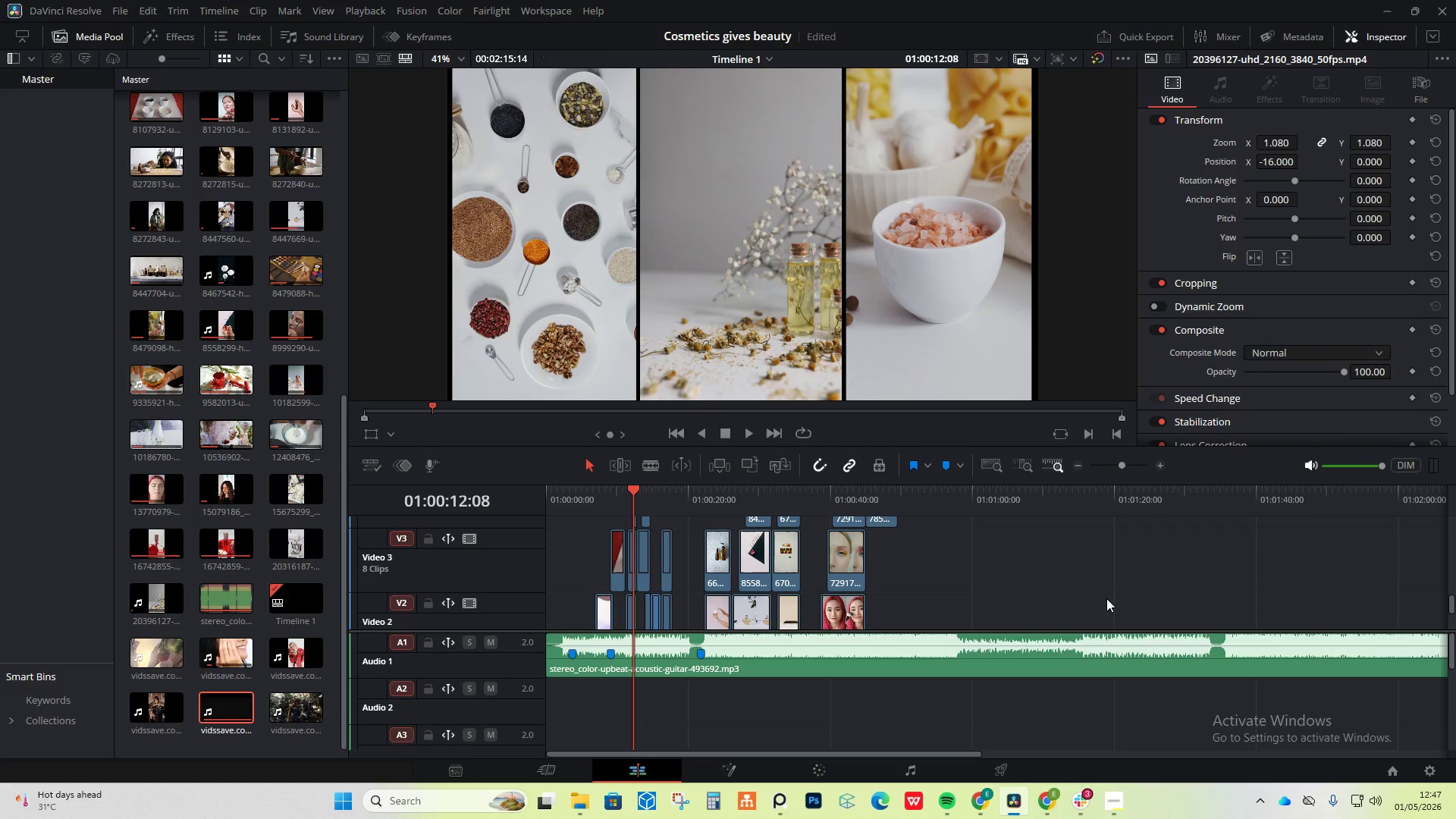 
key(Control+Shift+Z)
 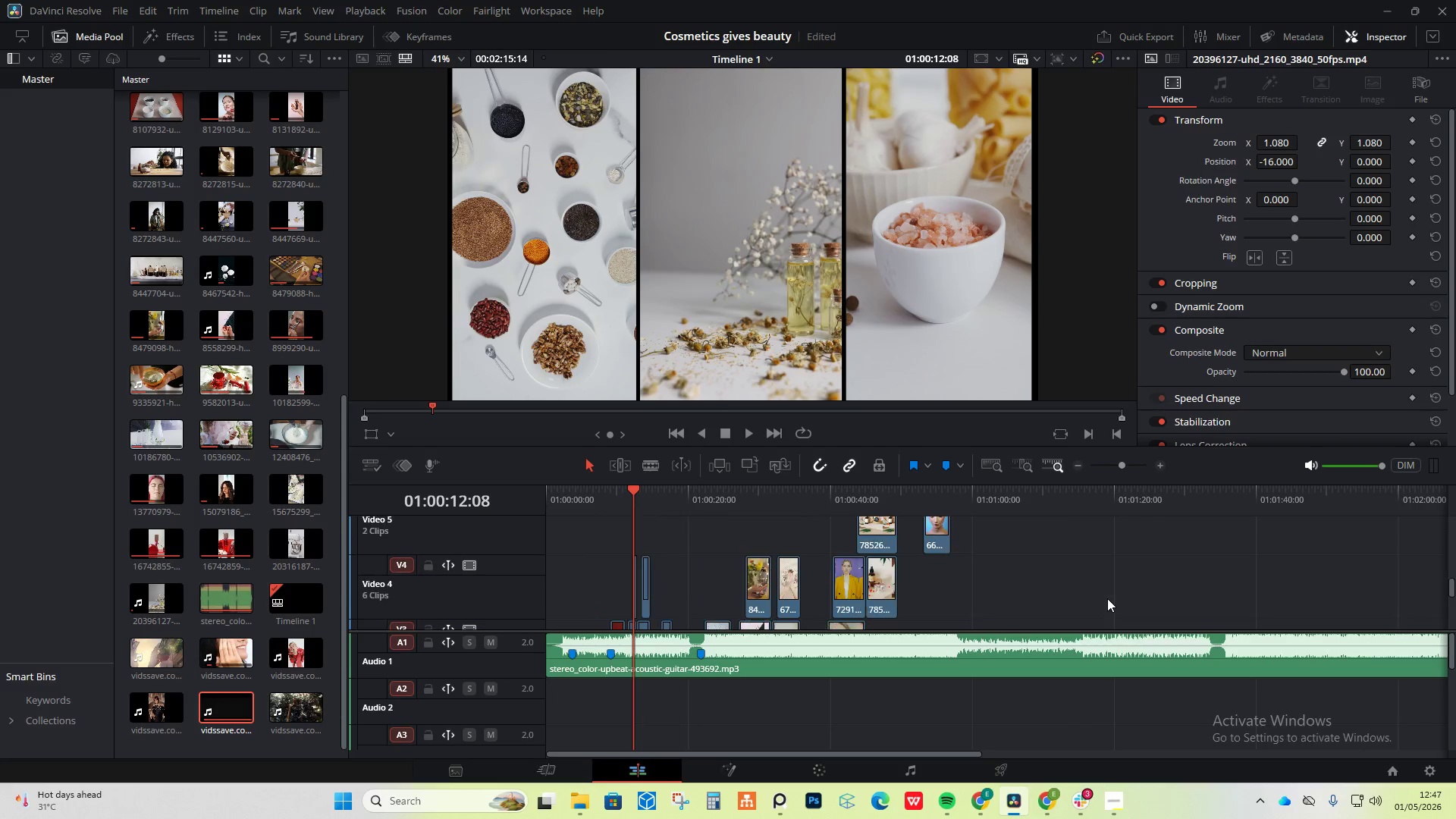 
scroll: coordinate [1107, 598], scroll_direction: up, amount: 4.0
 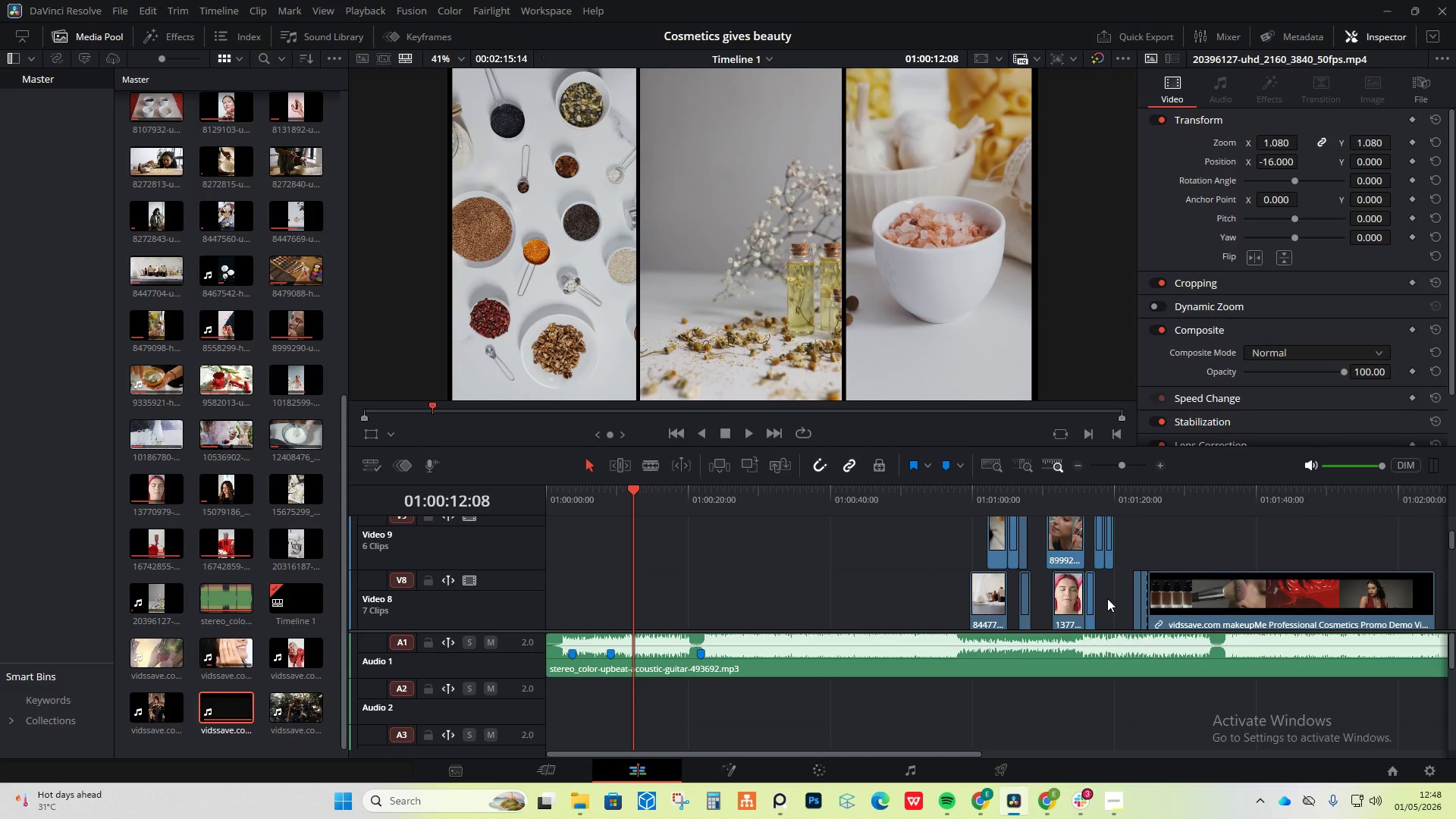 
scroll: coordinate [1107, 598], scroll_direction: none, amount: 0.0
 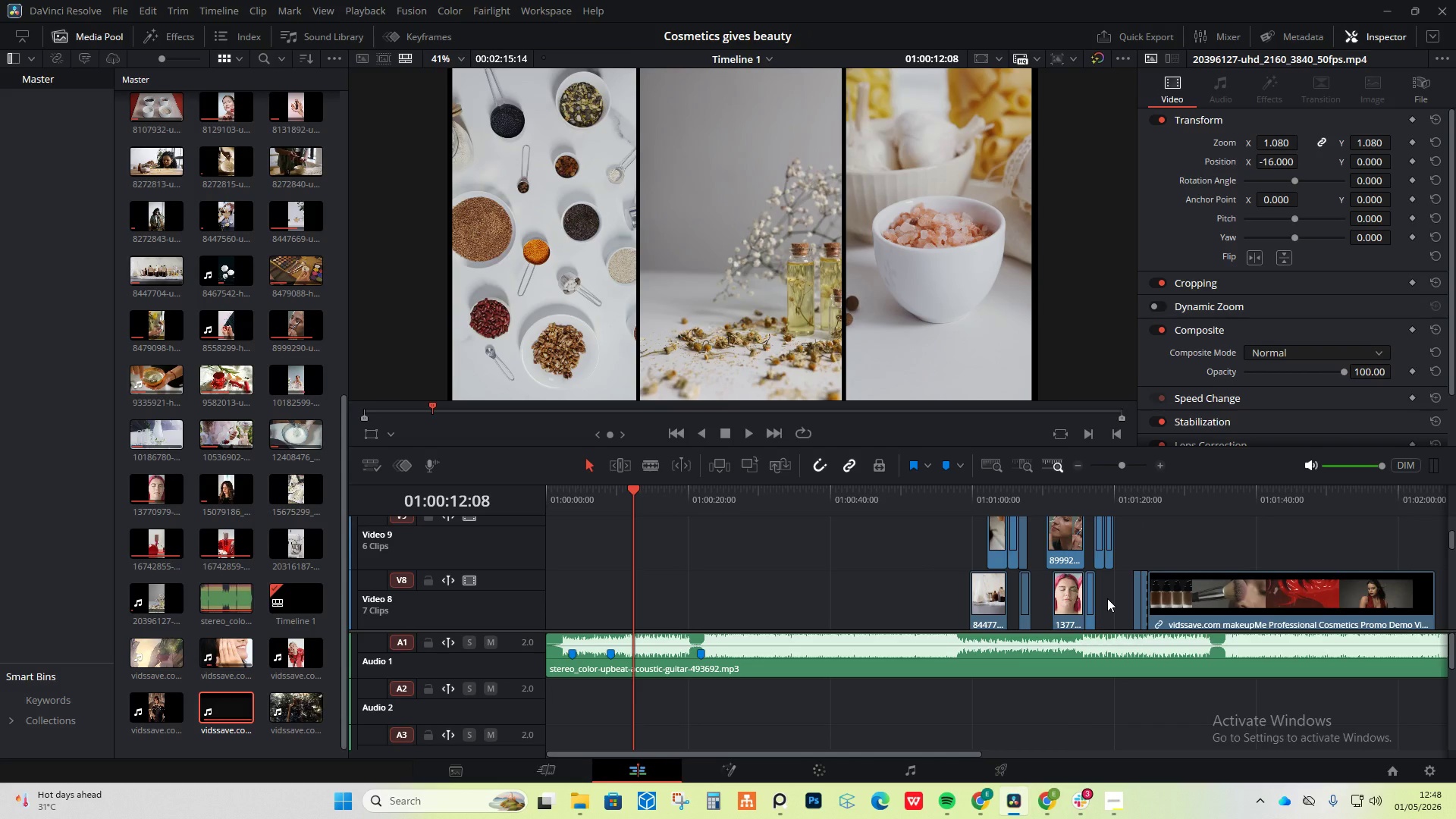 
key(Control+Shift+Z)
 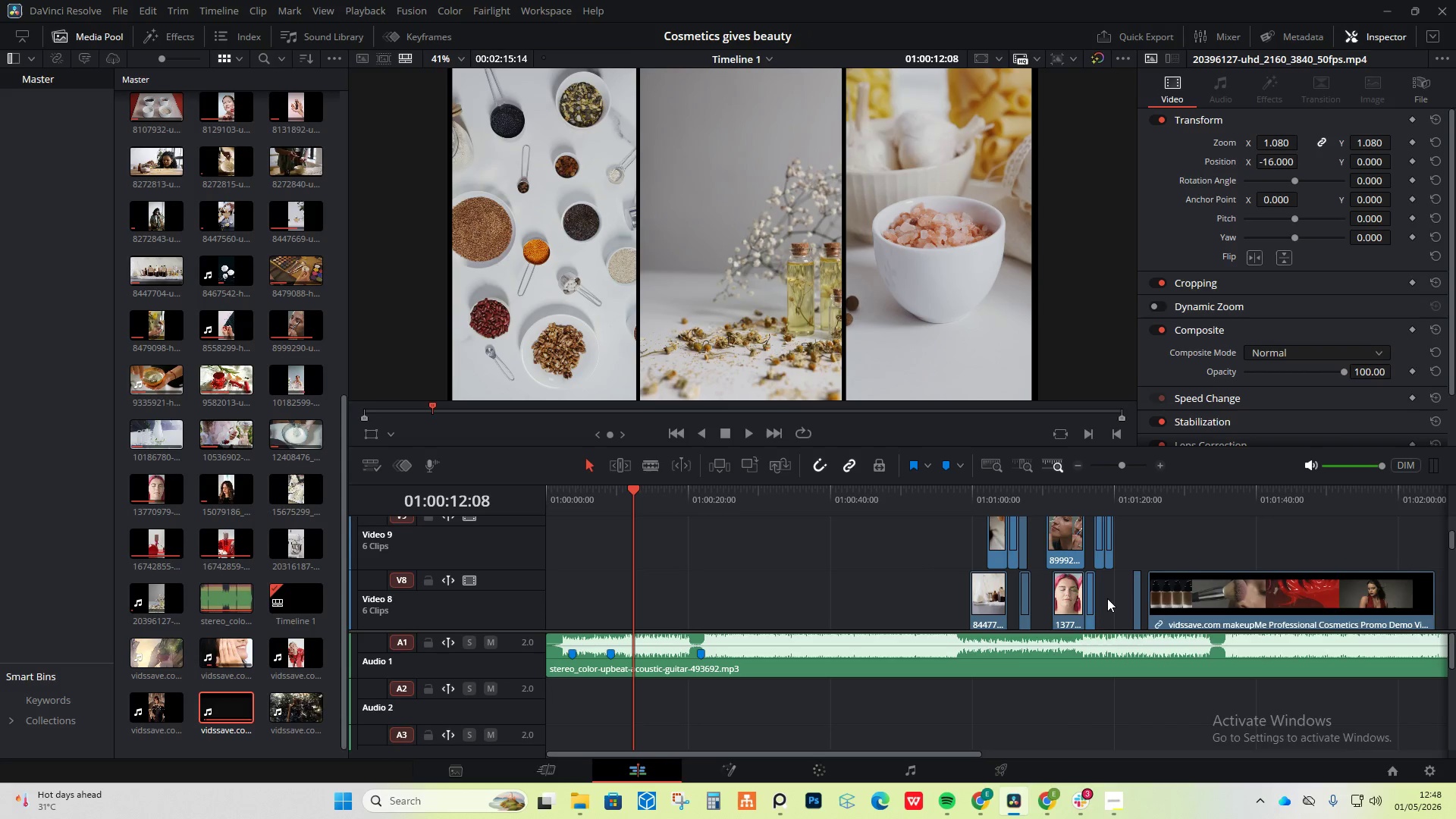 
key(Control+Shift+Z)
 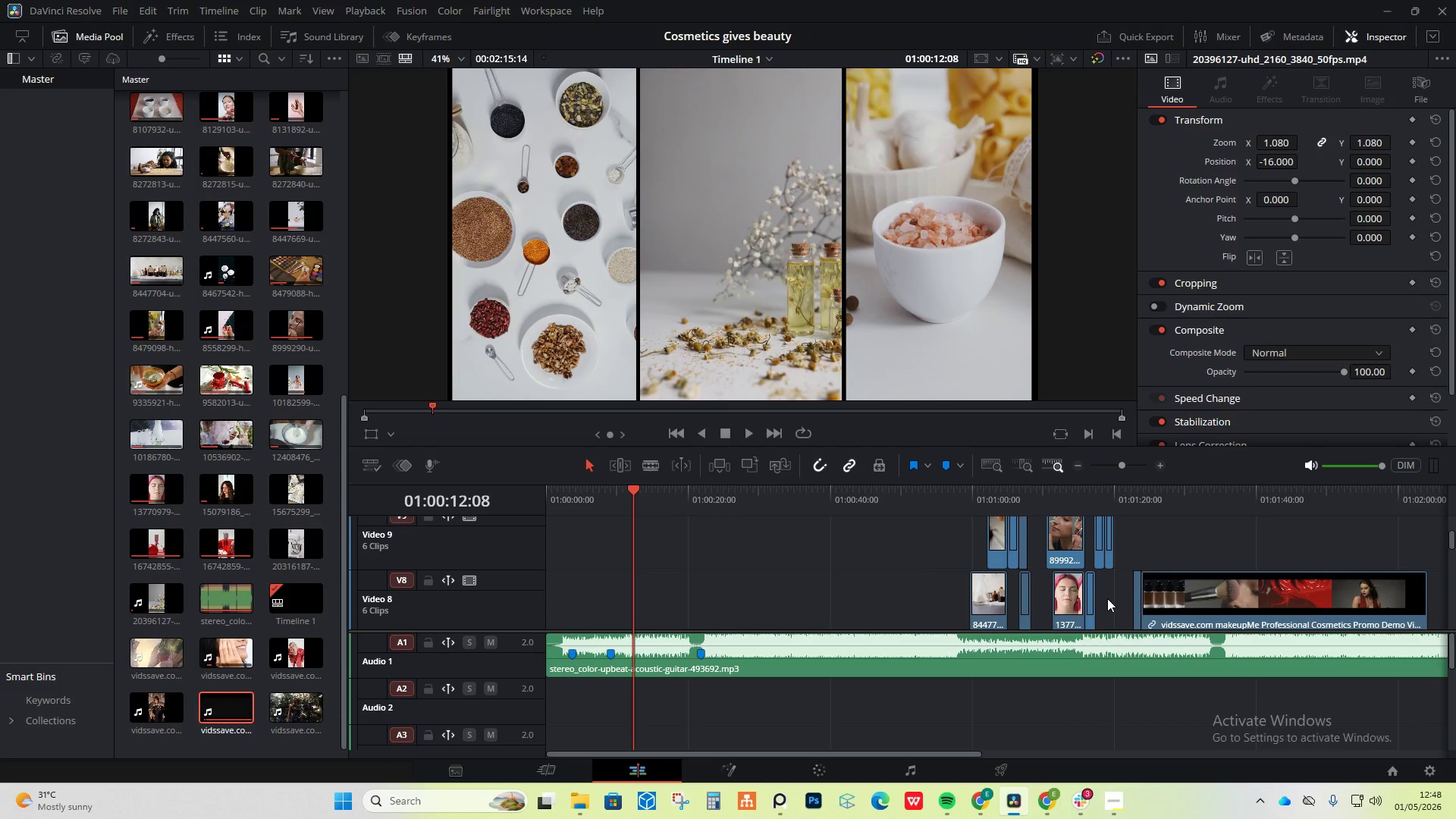 
key(Control+Shift+Z)
 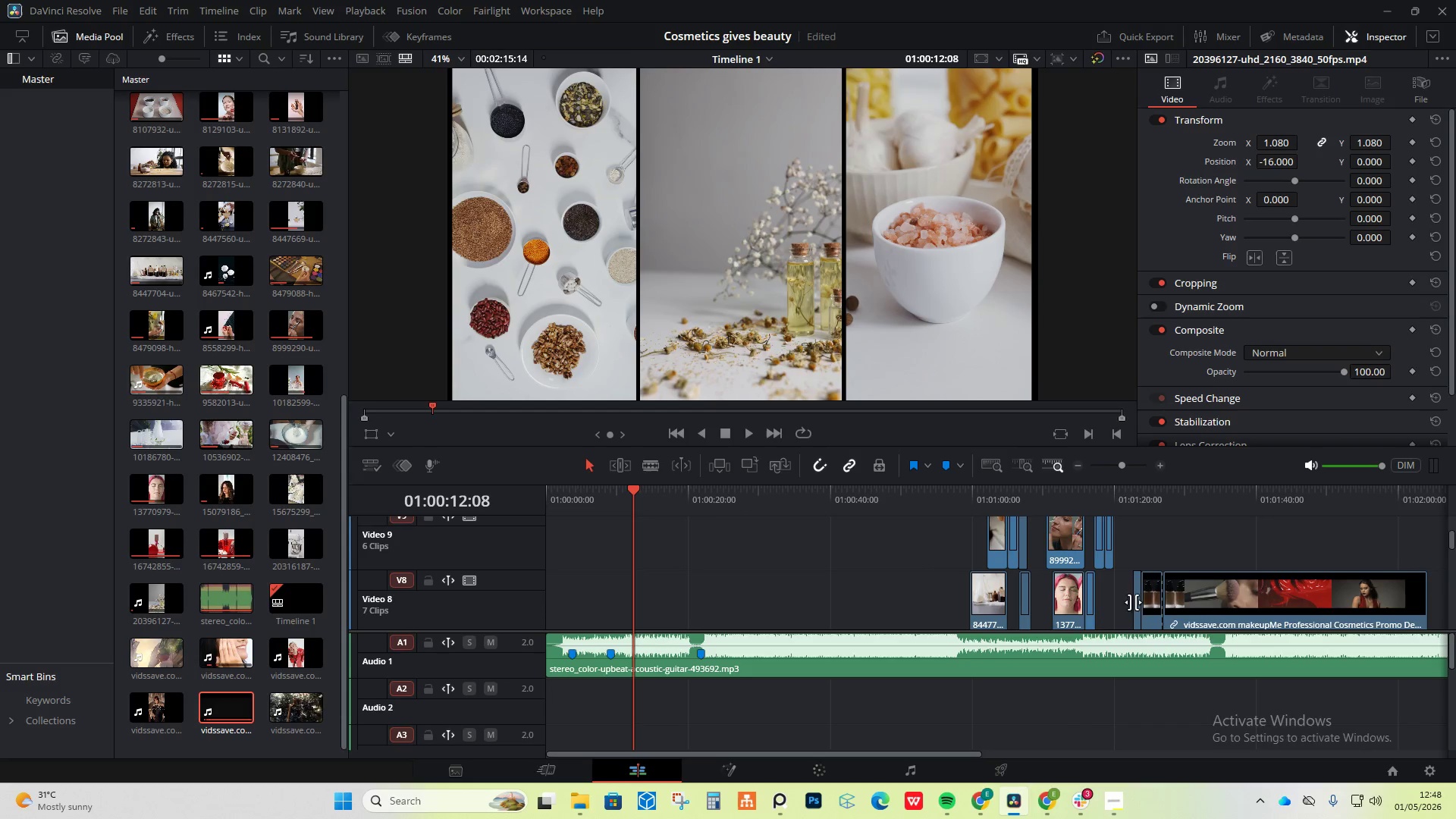 
key(Control+Shift+Z)
 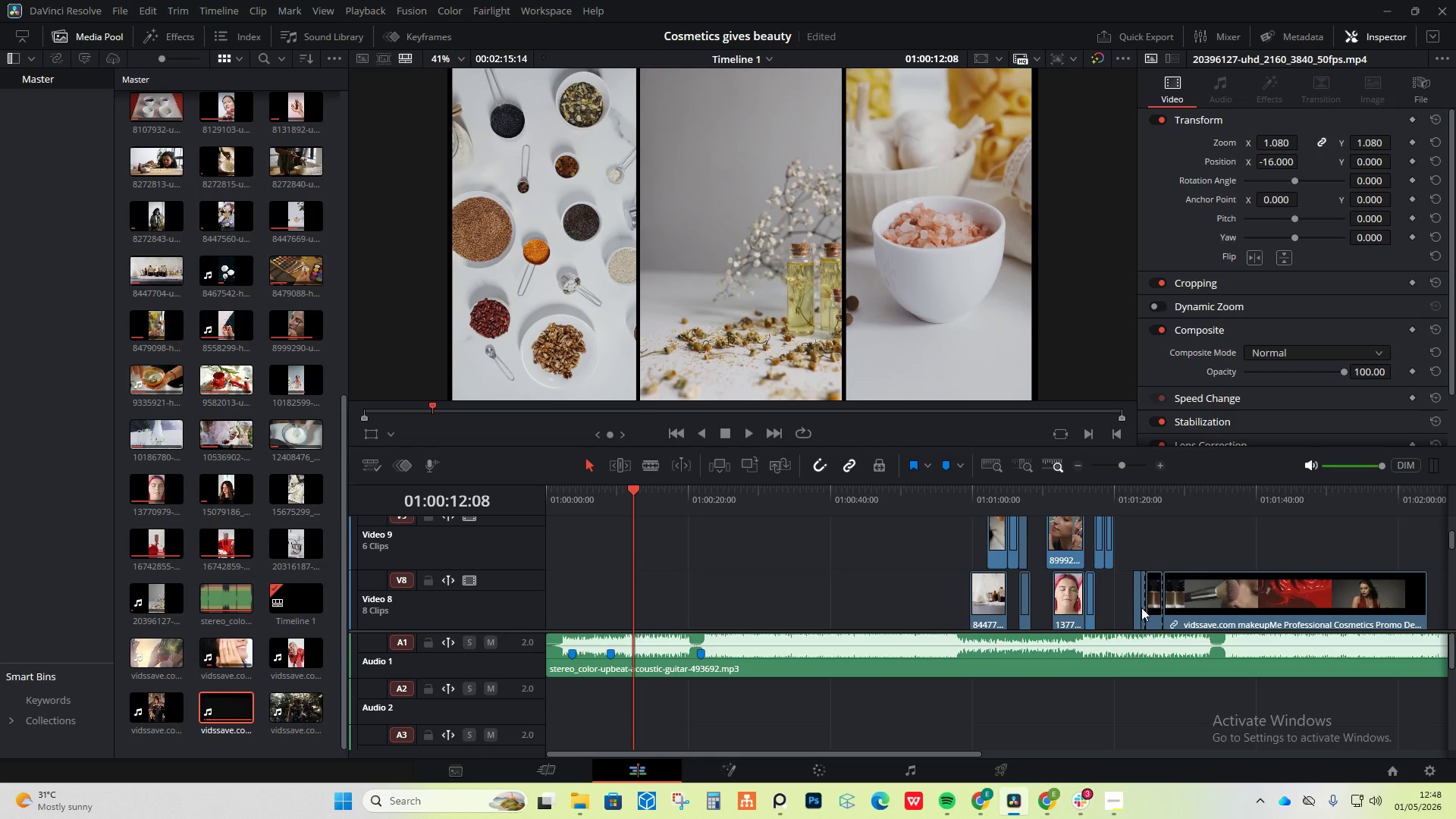 
key(Control+Shift+Z)
 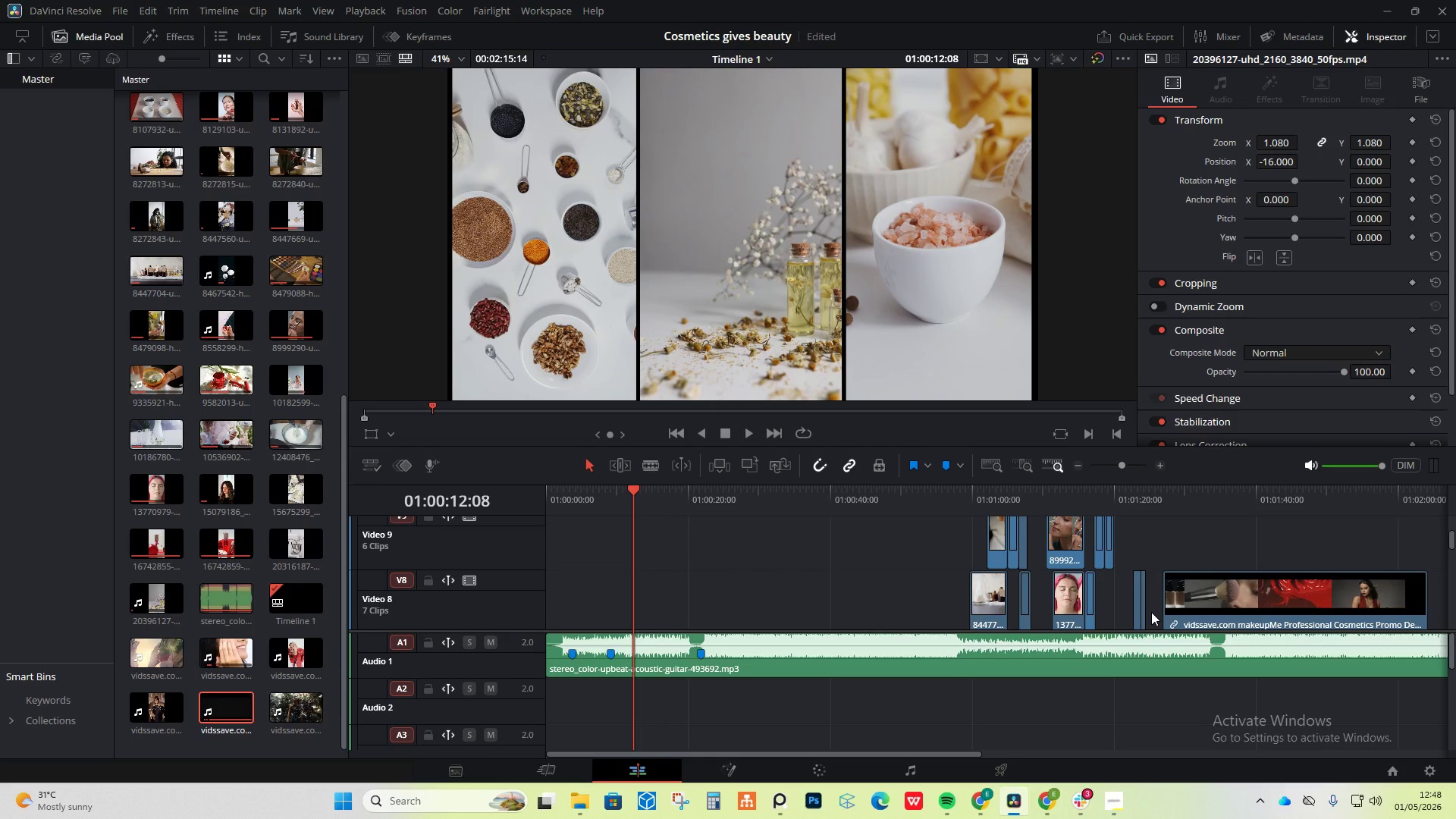 
key(Control+Shift+Z)
 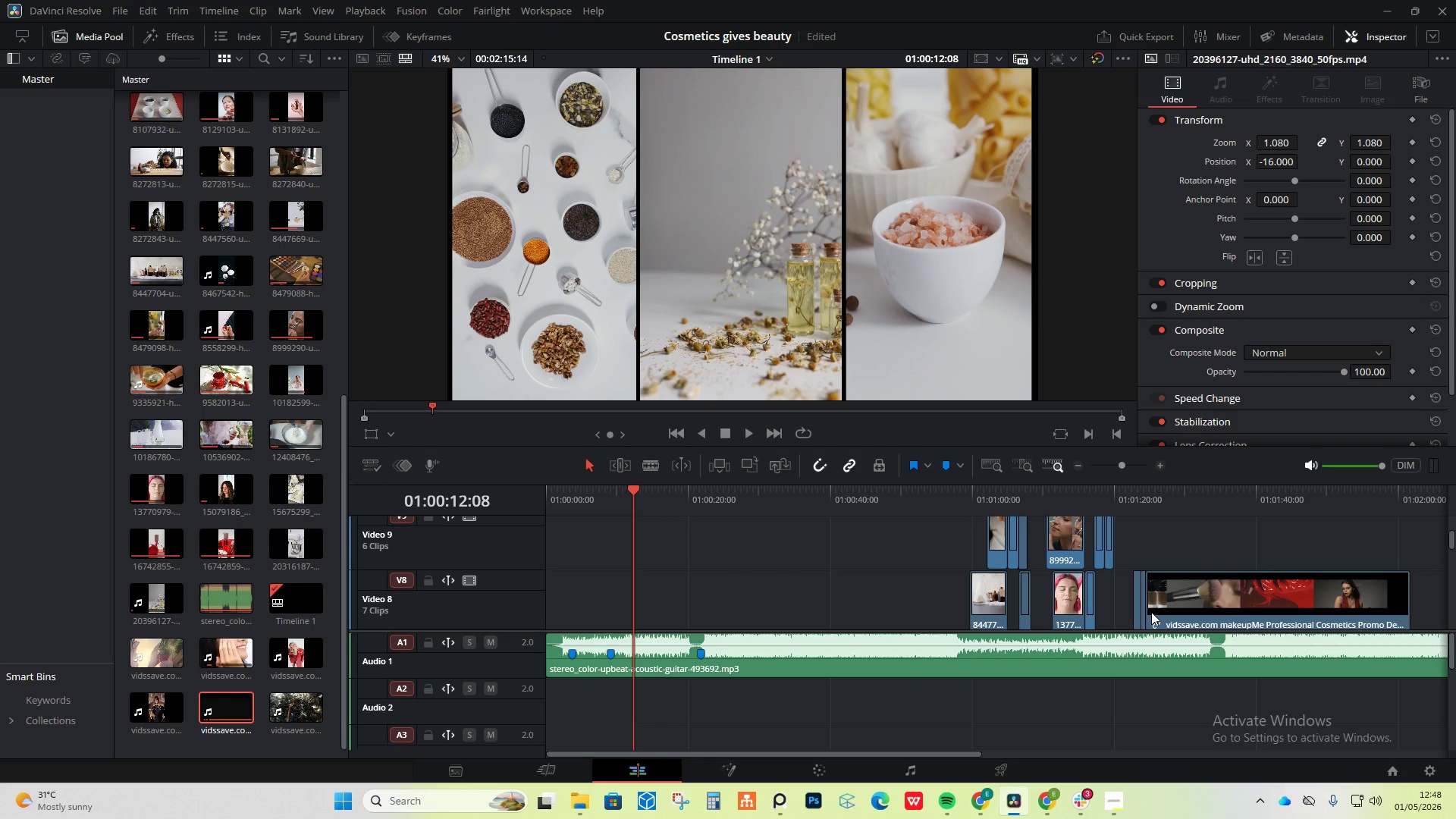 
key(Control+Shift+Z)
 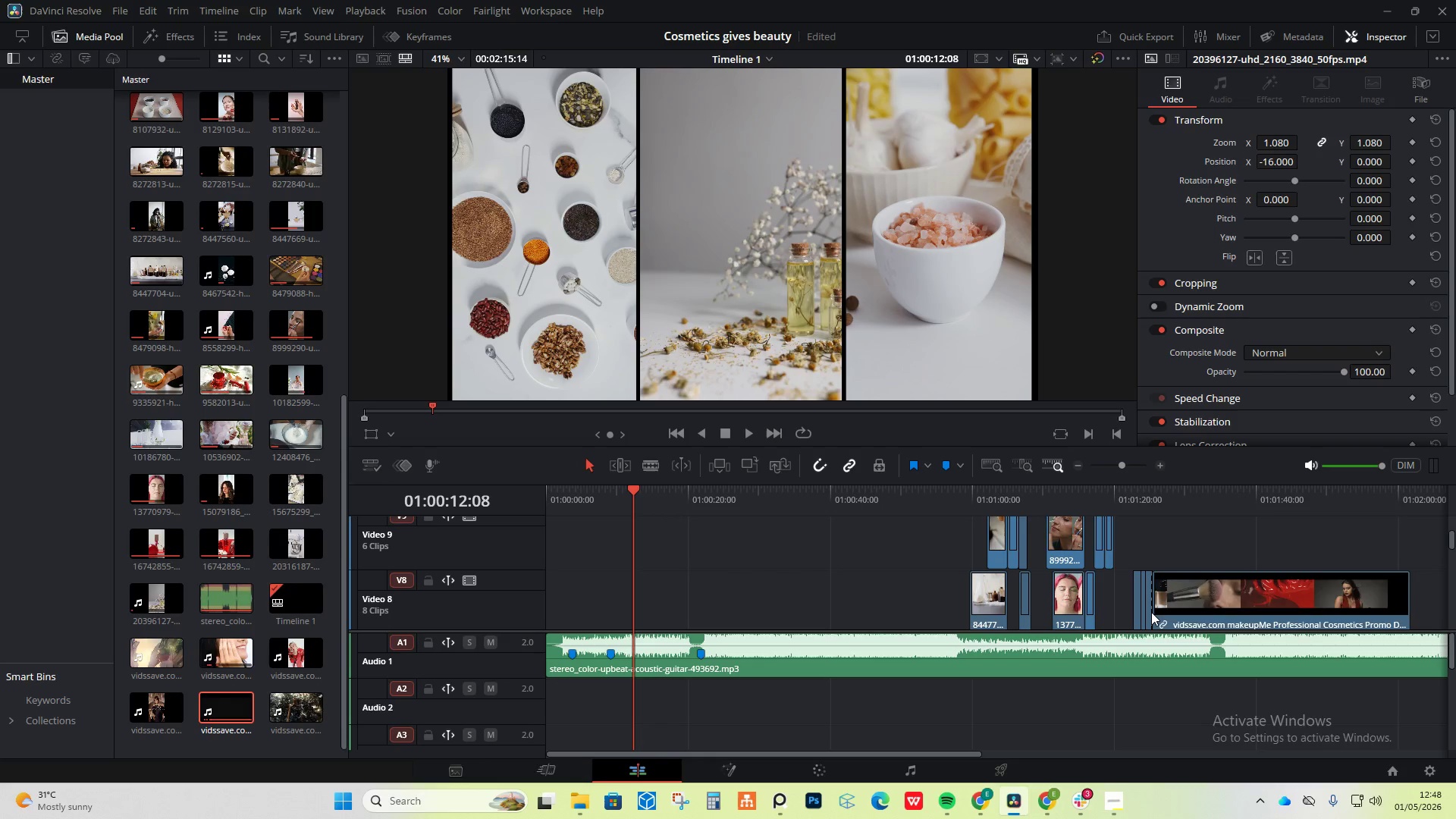 
key(Control+Shift+Z)
 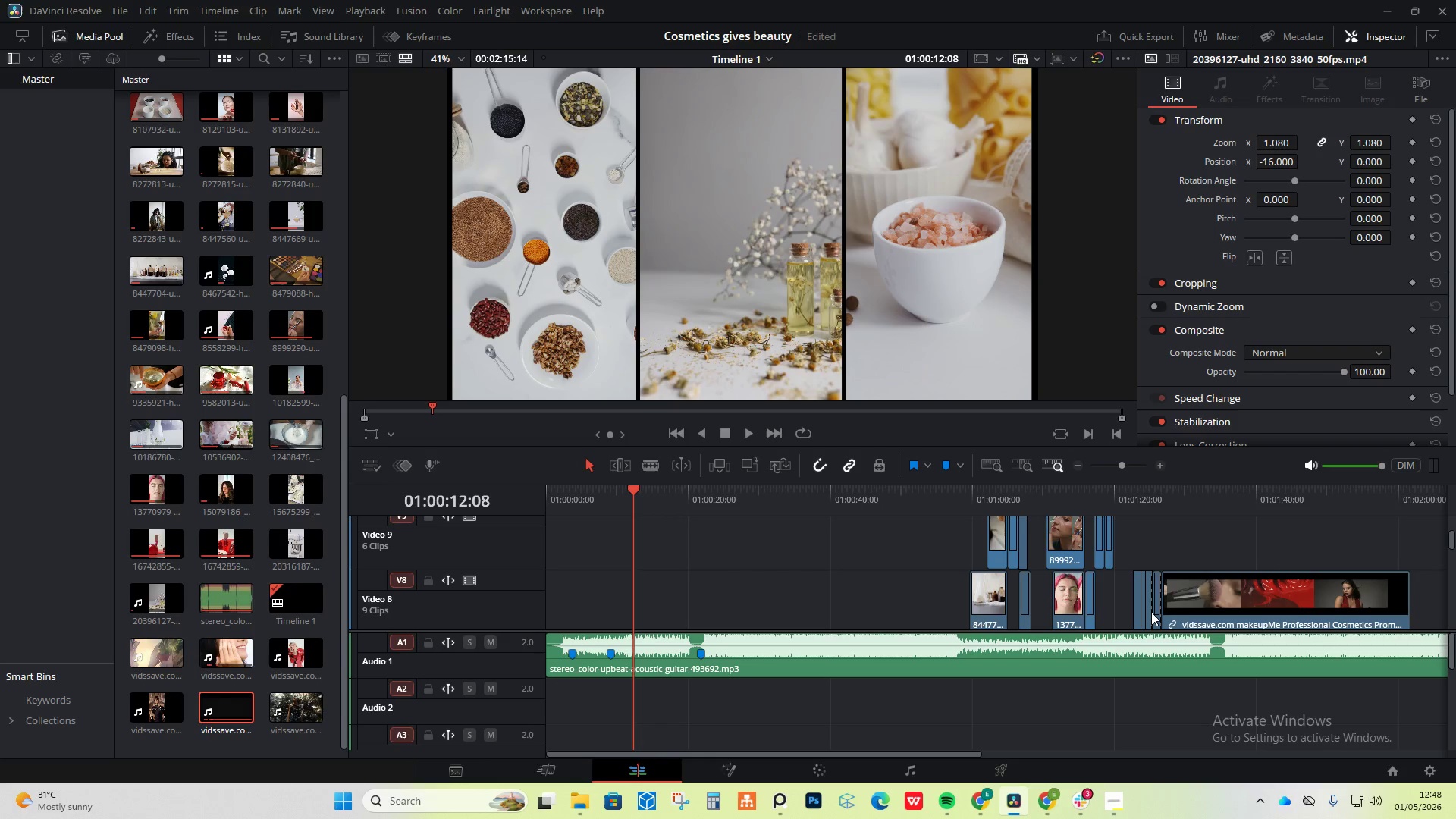 
key(Control+Shift+Z)
 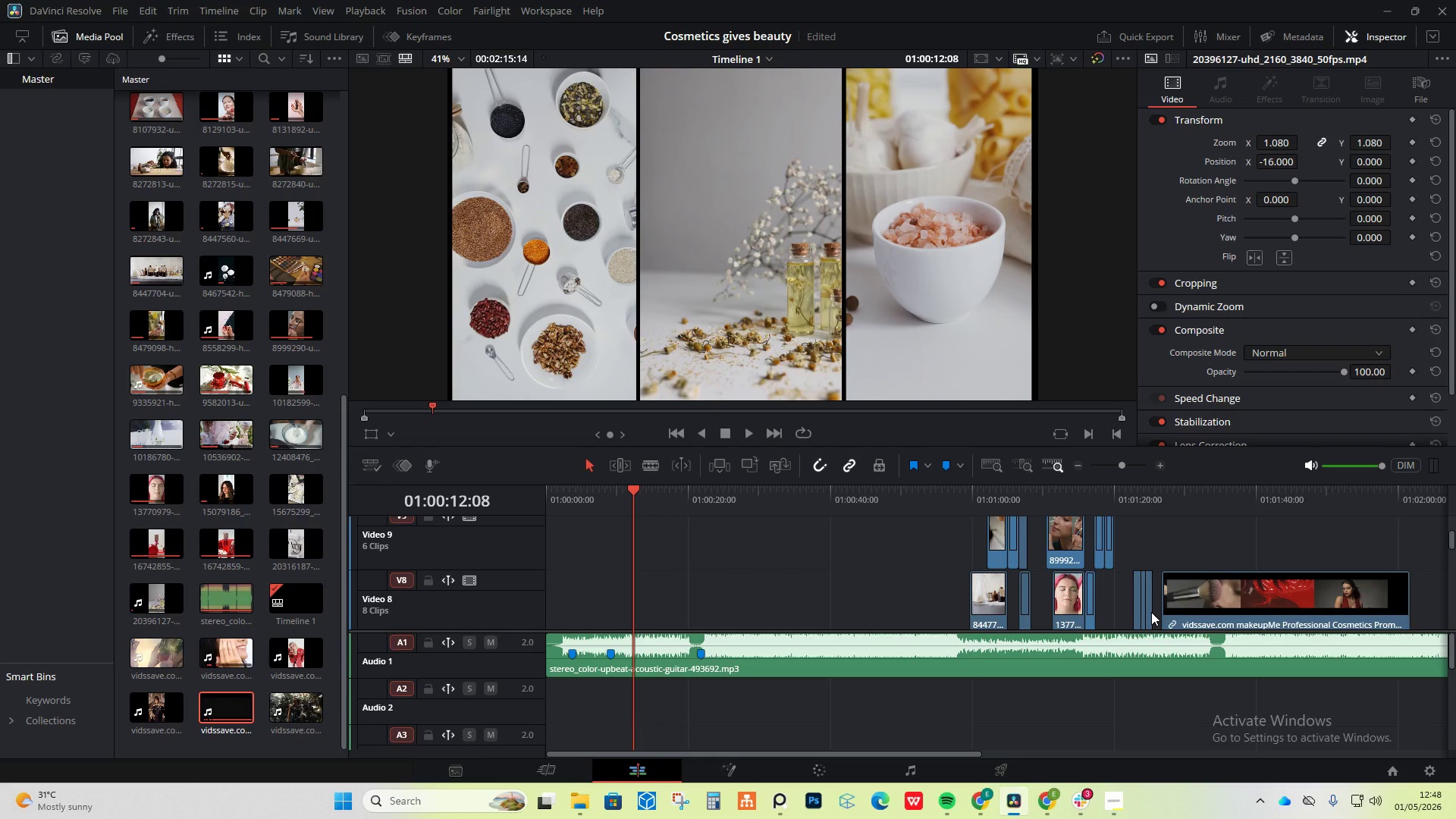 
key(Control+Shift+Z)
 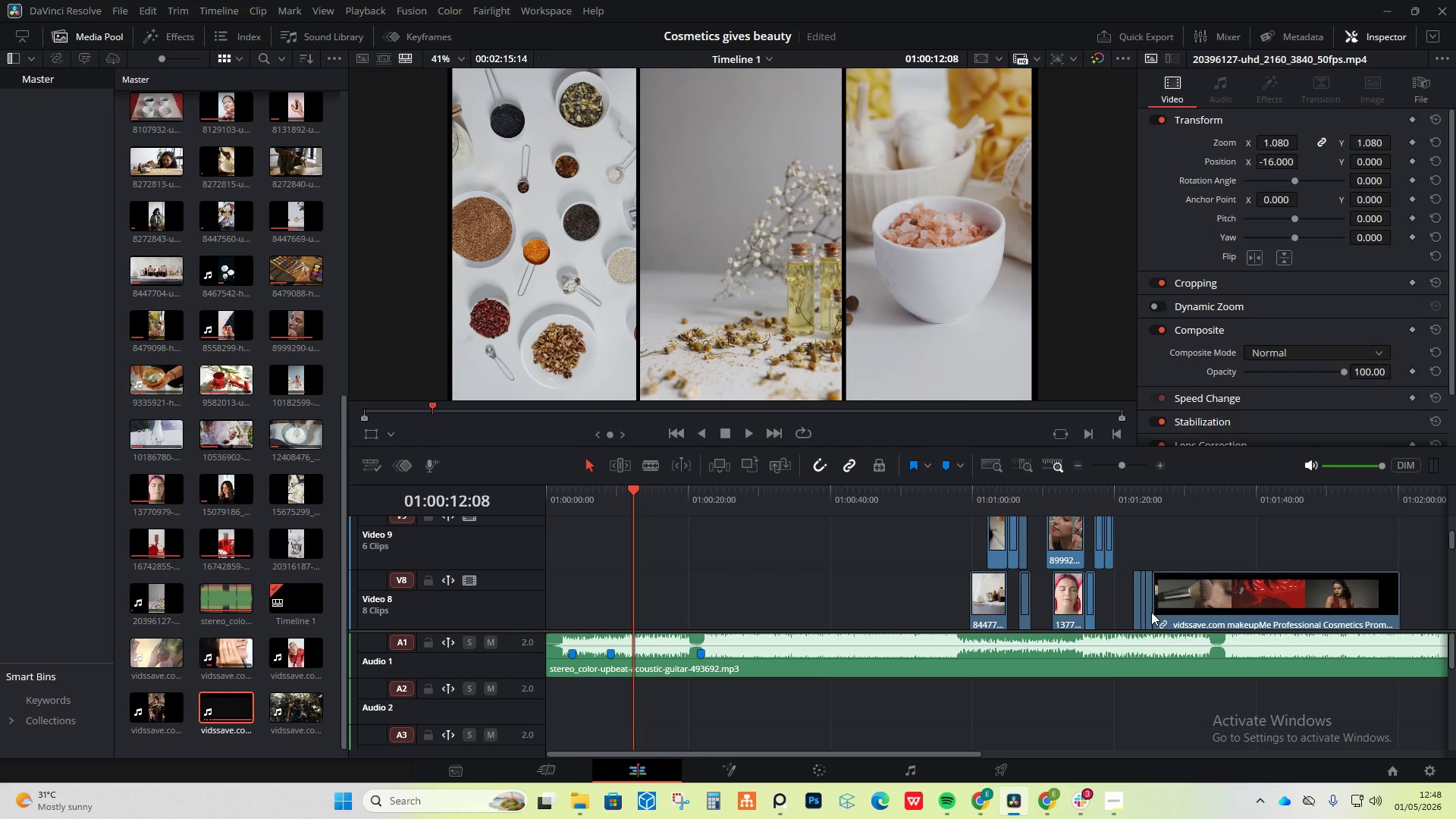 
key(Control+Shift+Z)
 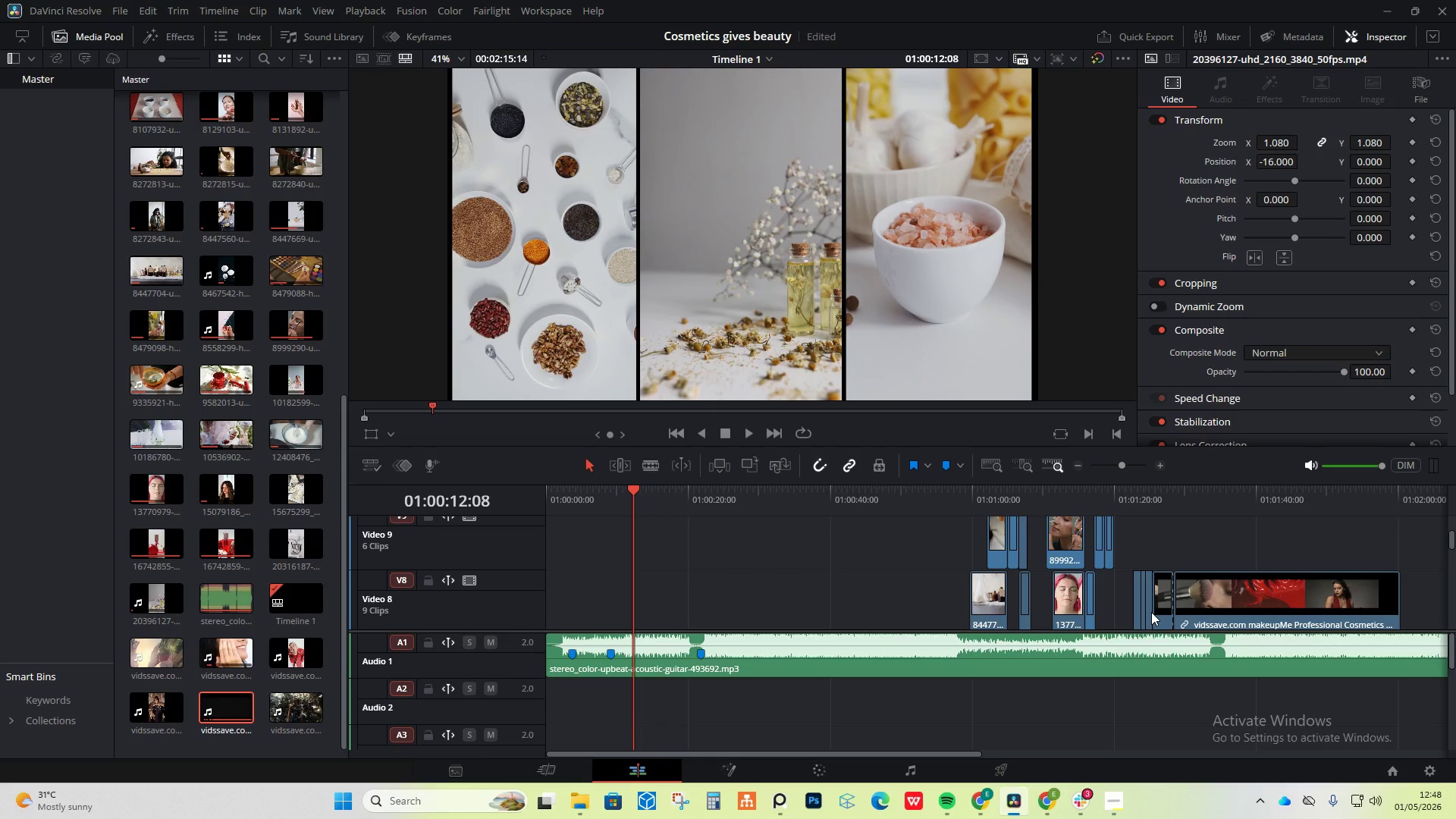 
key(Control+Shift+Z)
 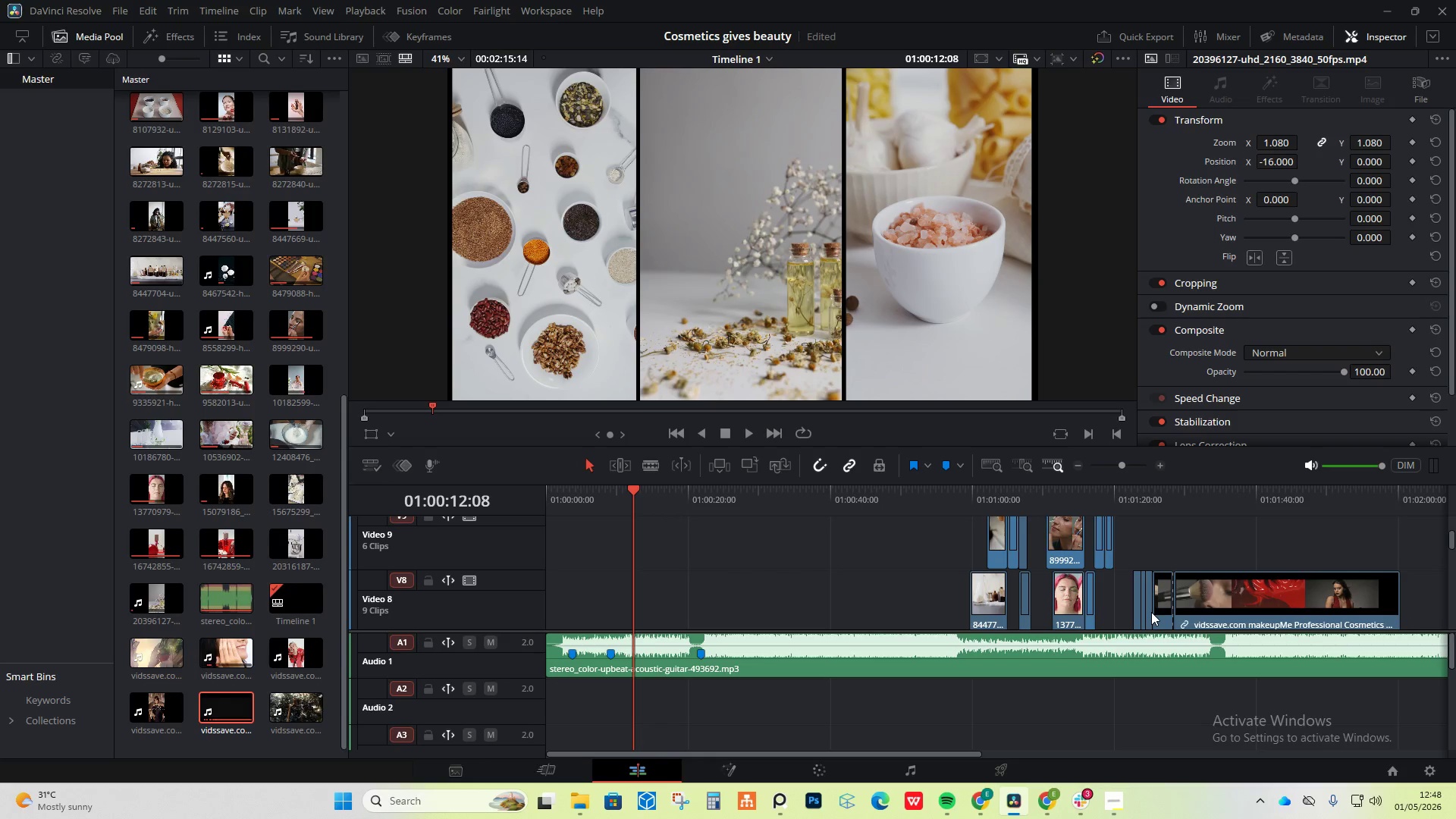 
key(Control+Shift+Z)
 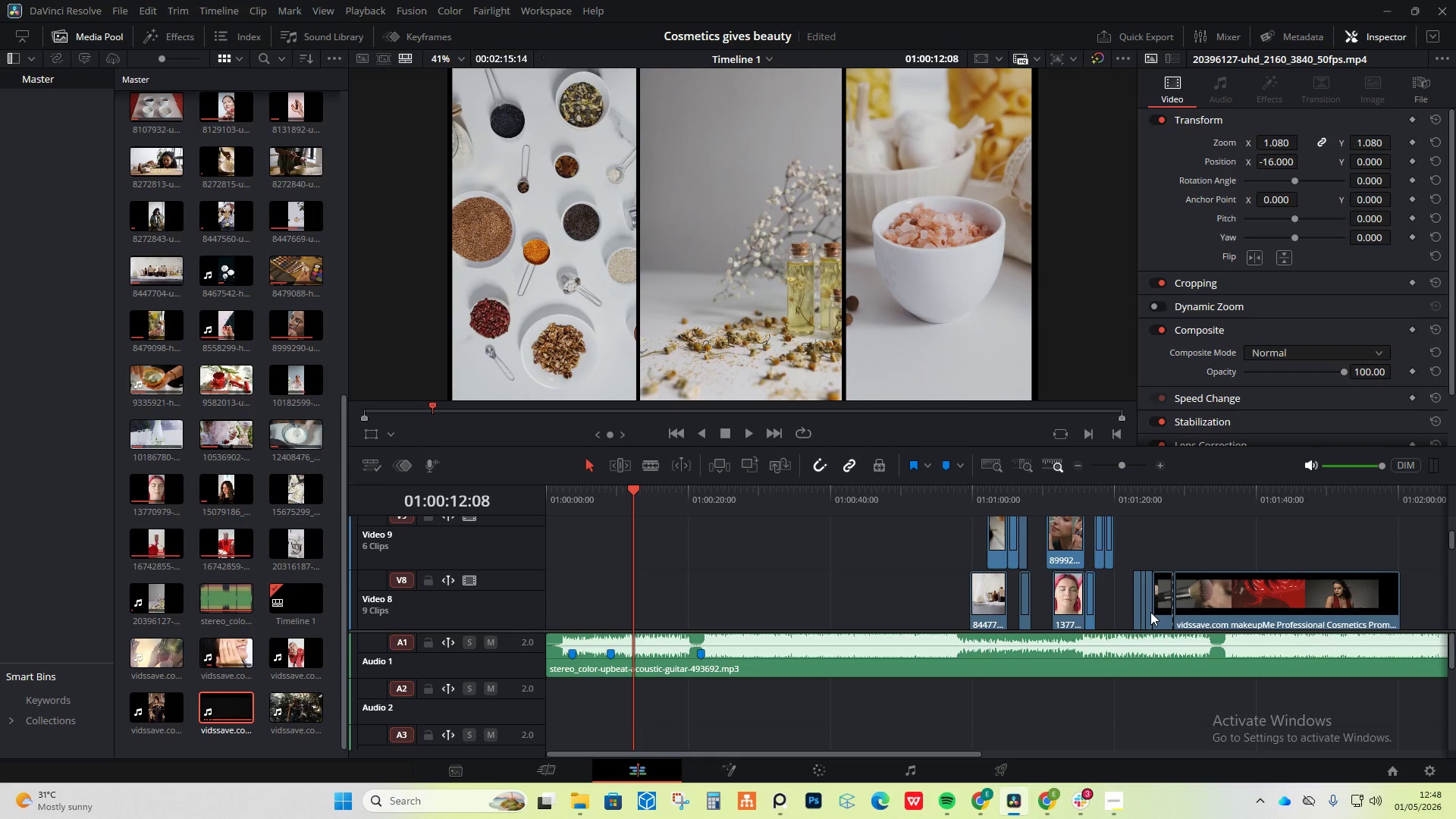 
key(Control+Shift+Z)
 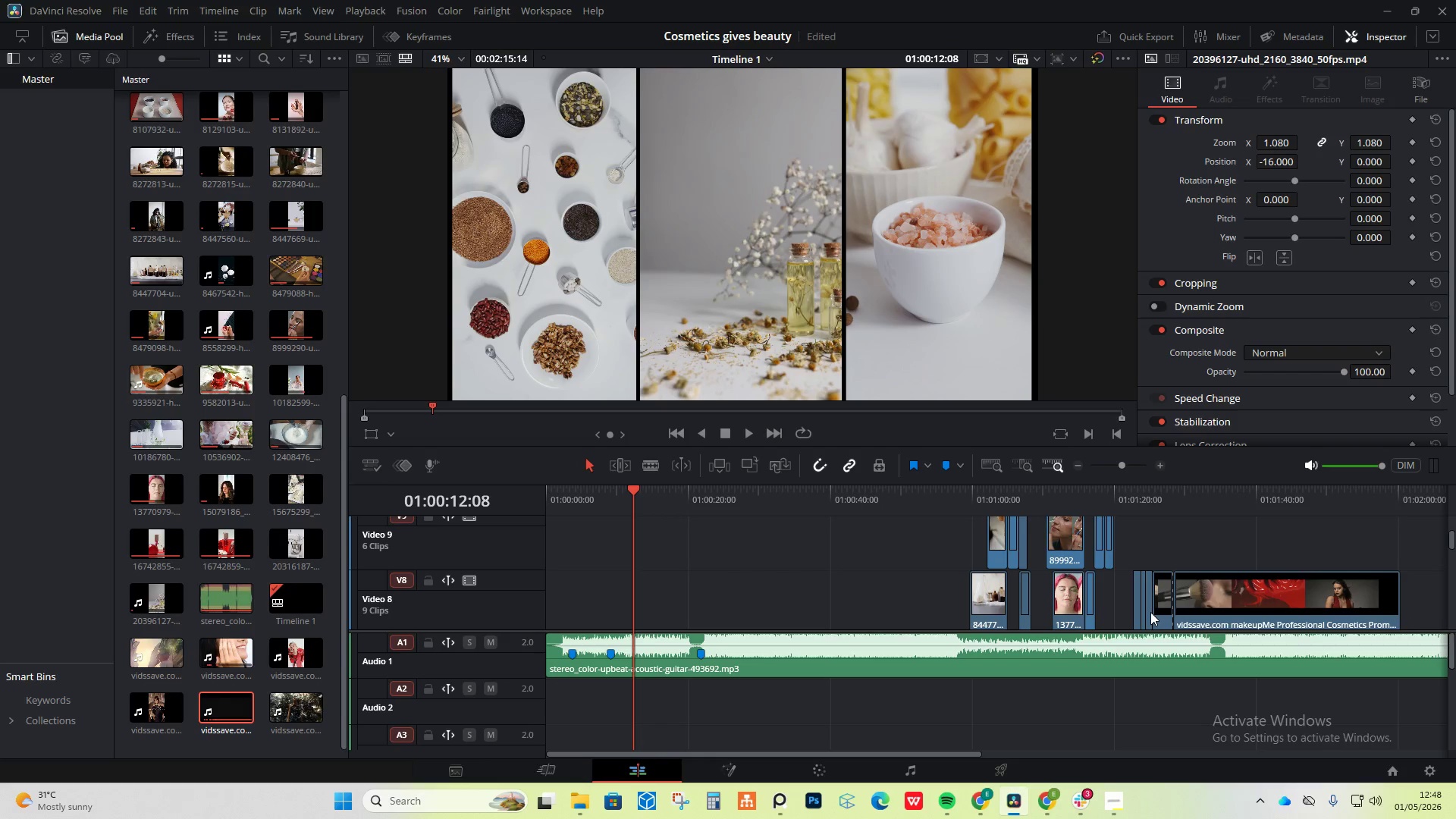 
key(Control+Shift+Z)
 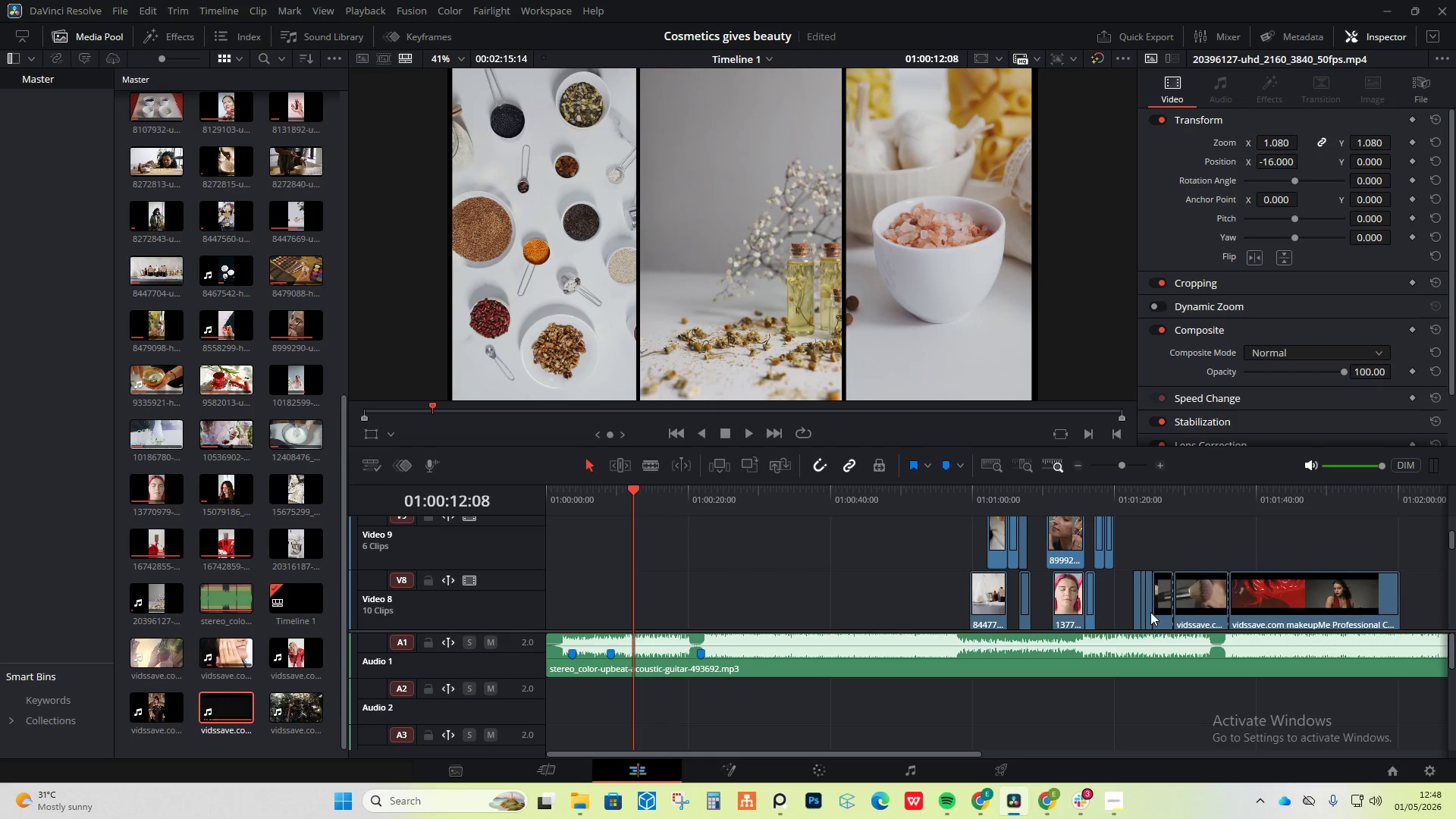 
key(Control+Shift+Z)
 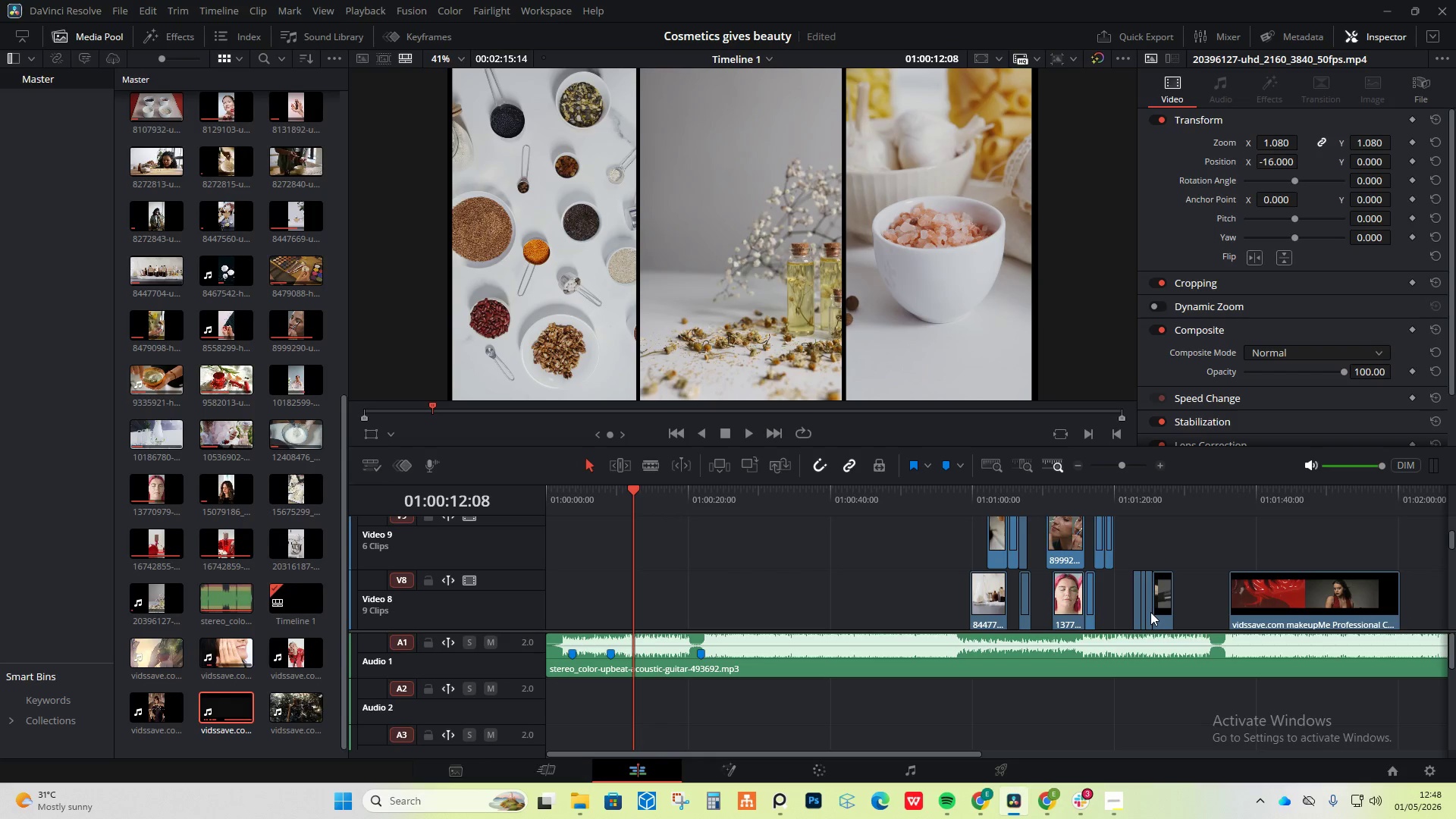 
key(Control+Shift+Z)
 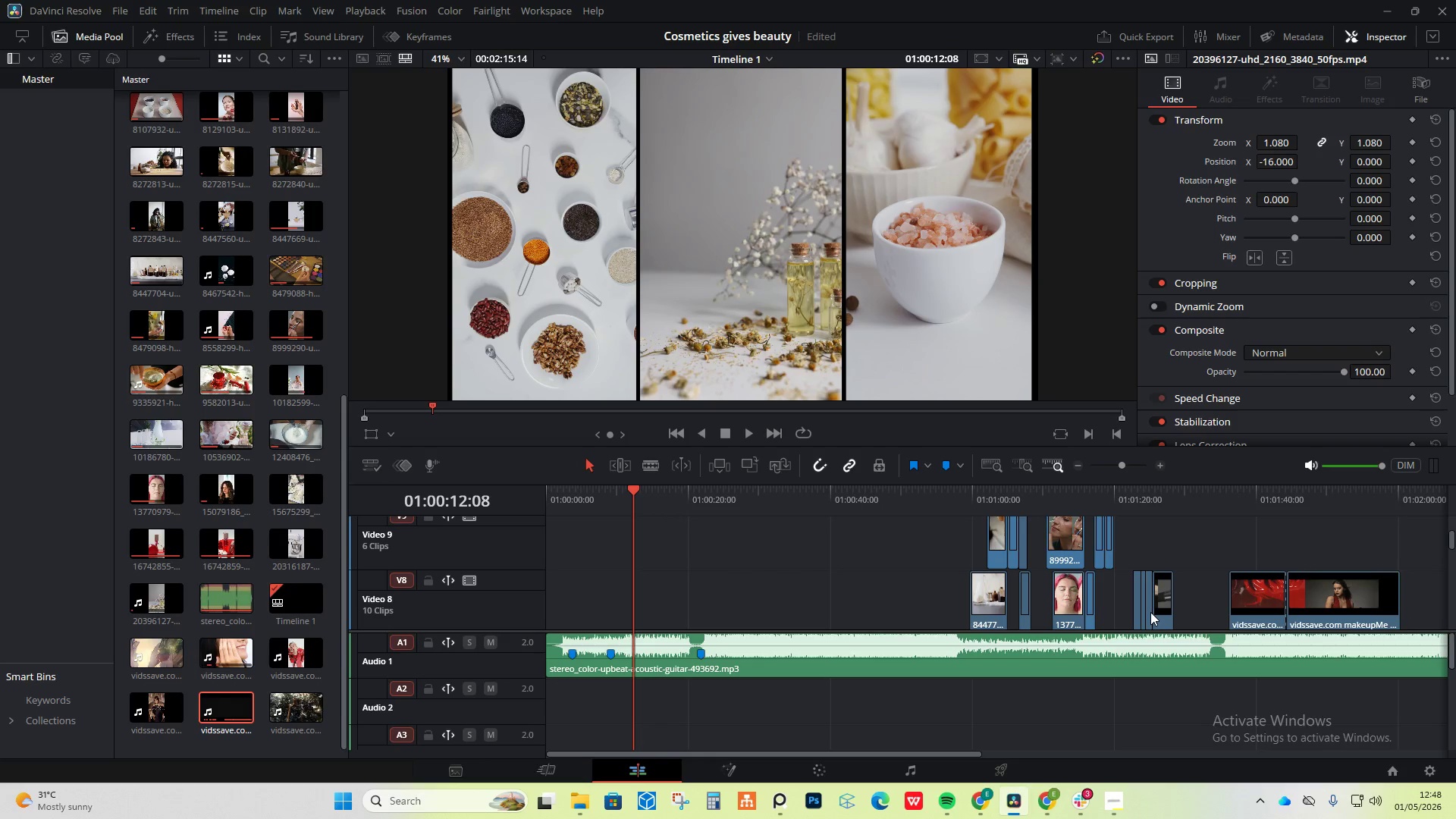 
key(Control+Shift+Z)
 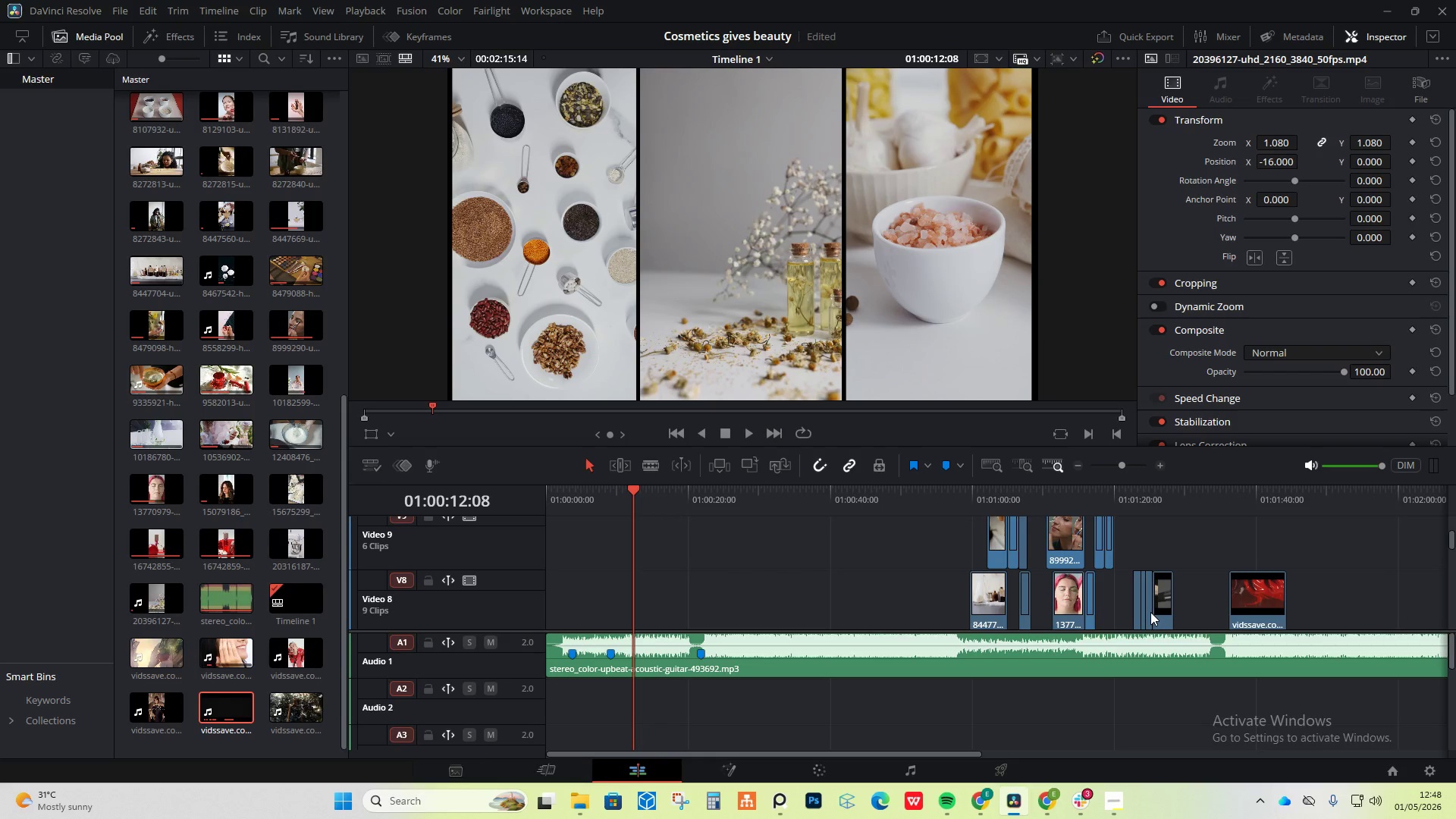 
key(Control+Shift+Z)
 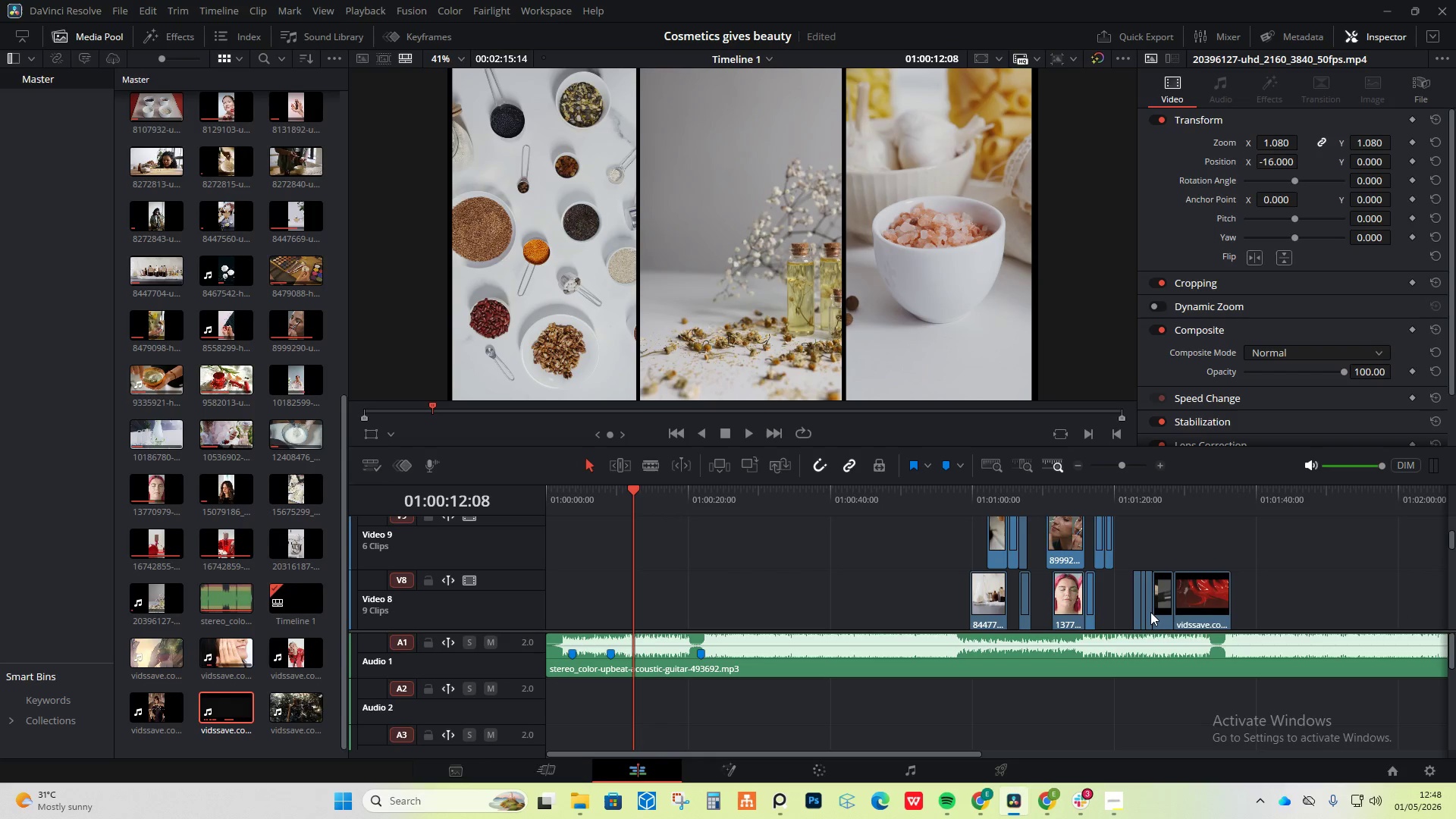 
key(Control+Shift+Z)
 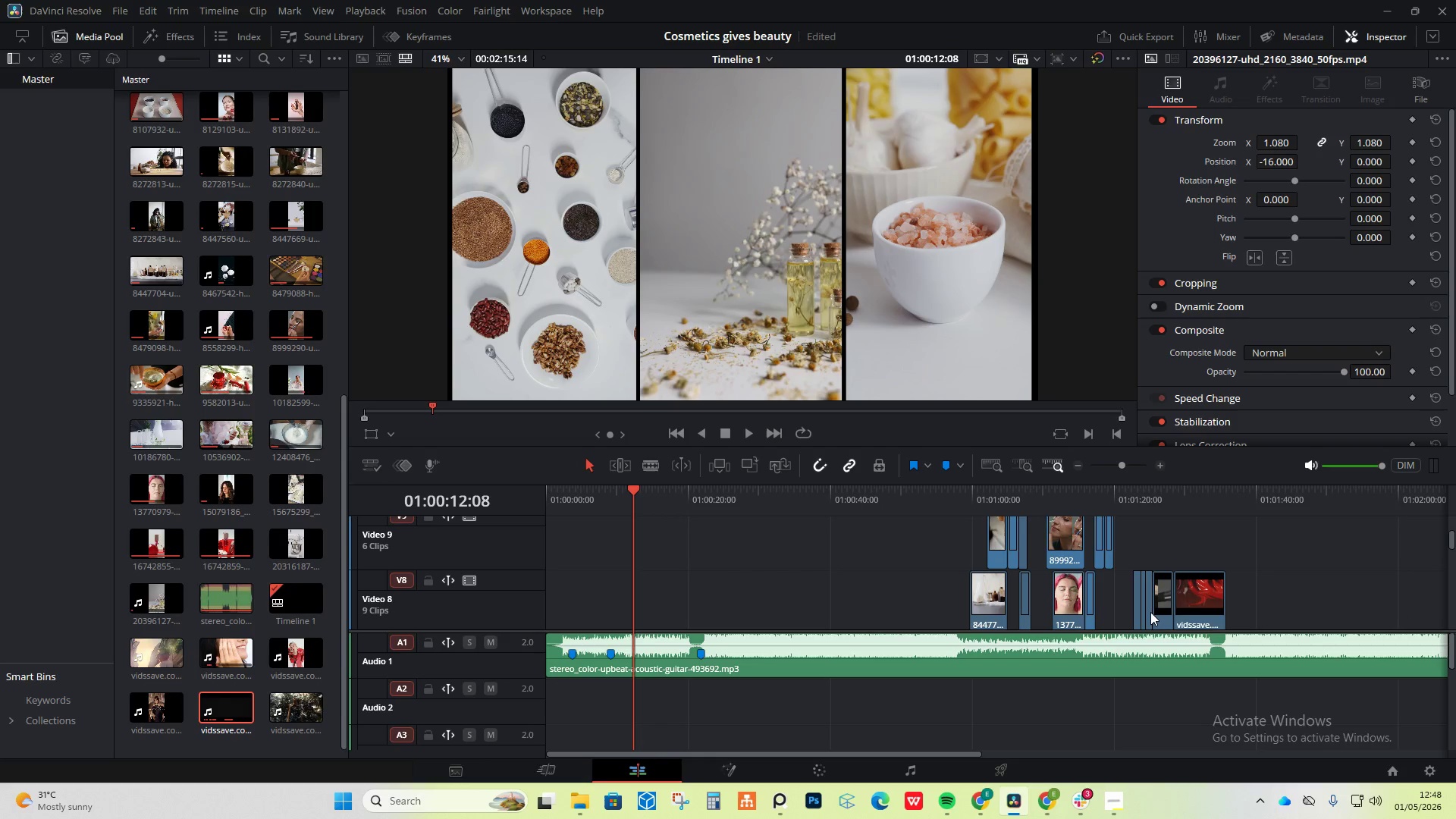 
key(Control+Shift+Z)
 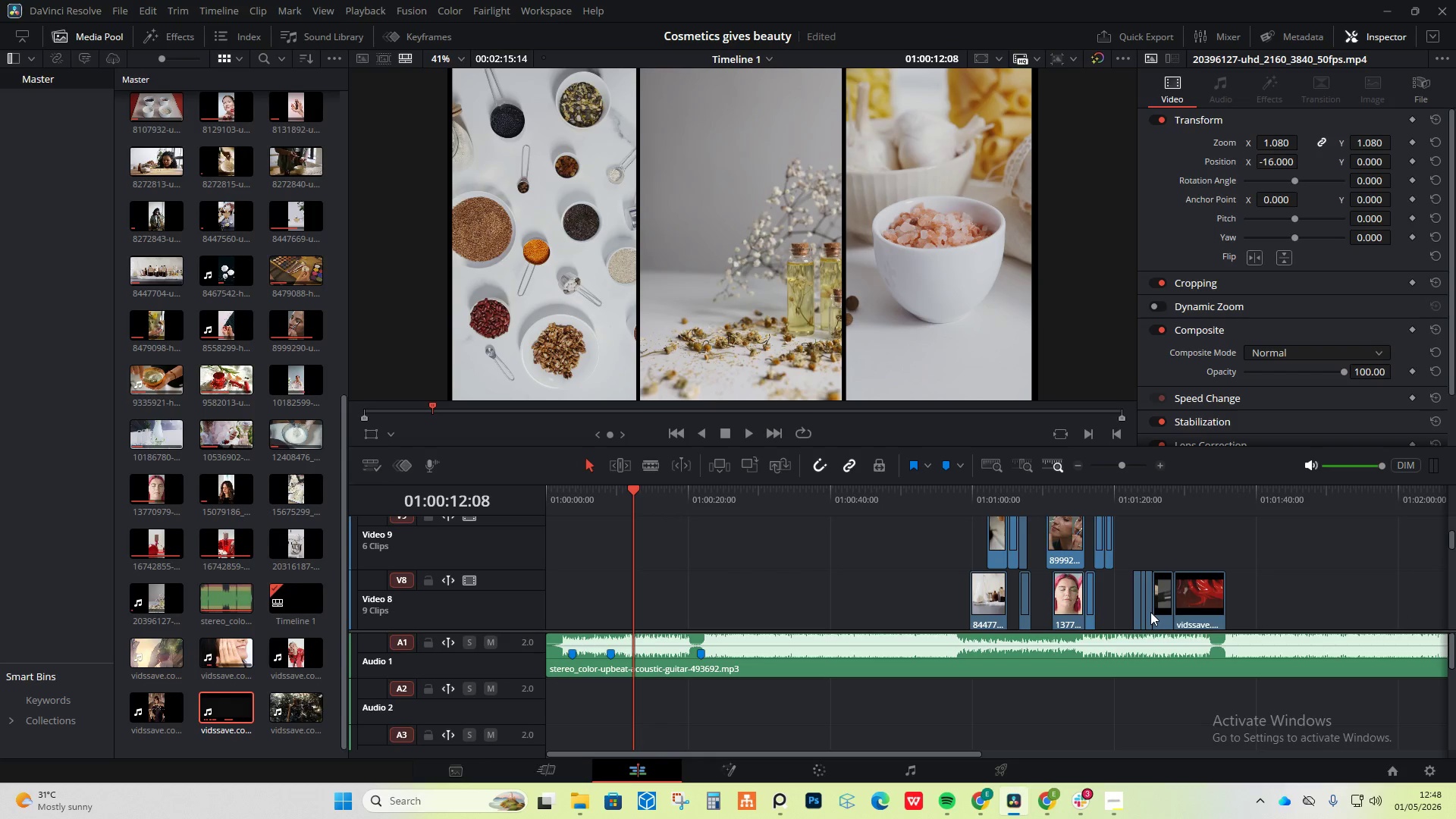 
hold_key(key=Z, duration=1.2)
 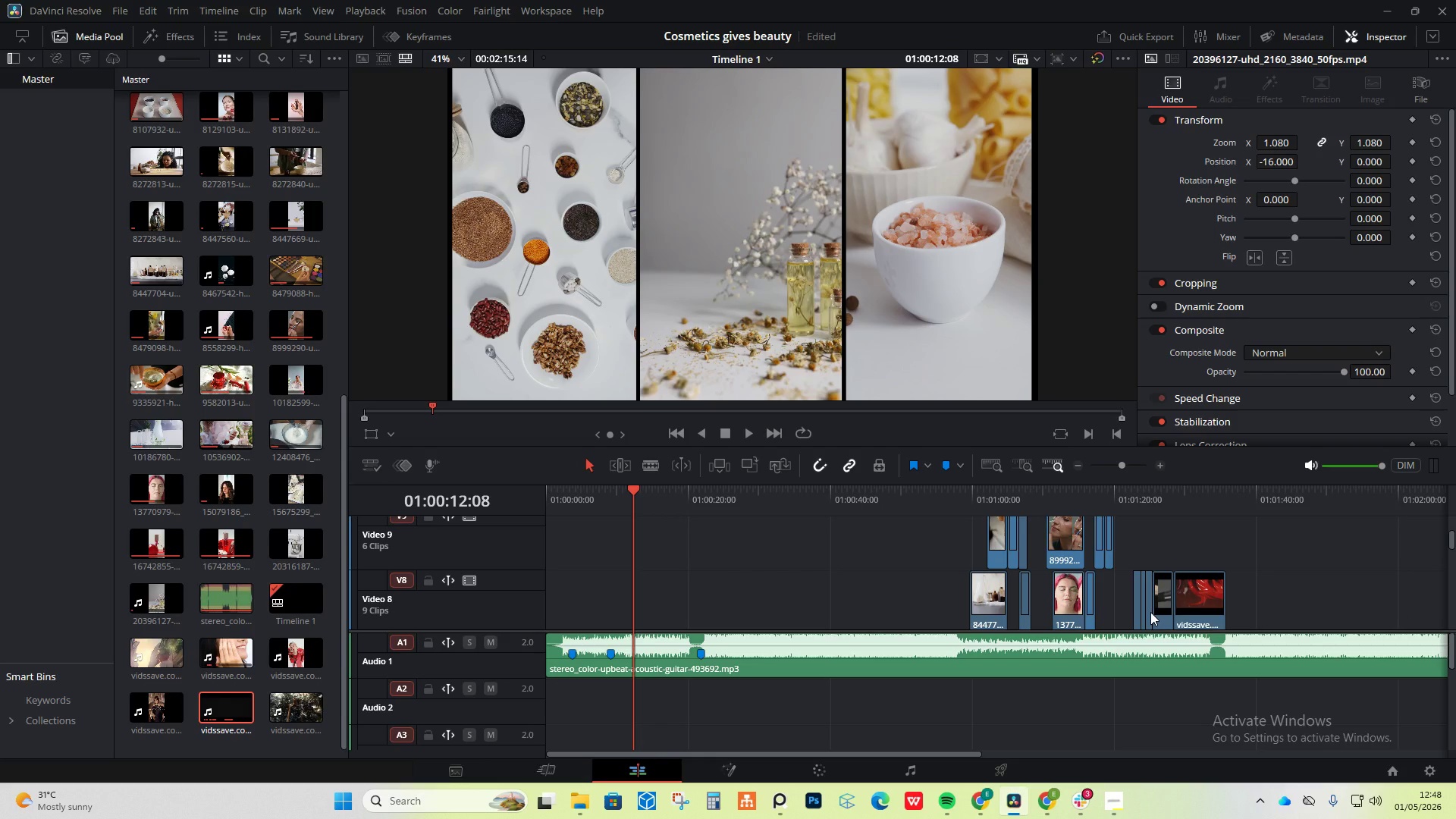 
key(Control+Shift+Z)
 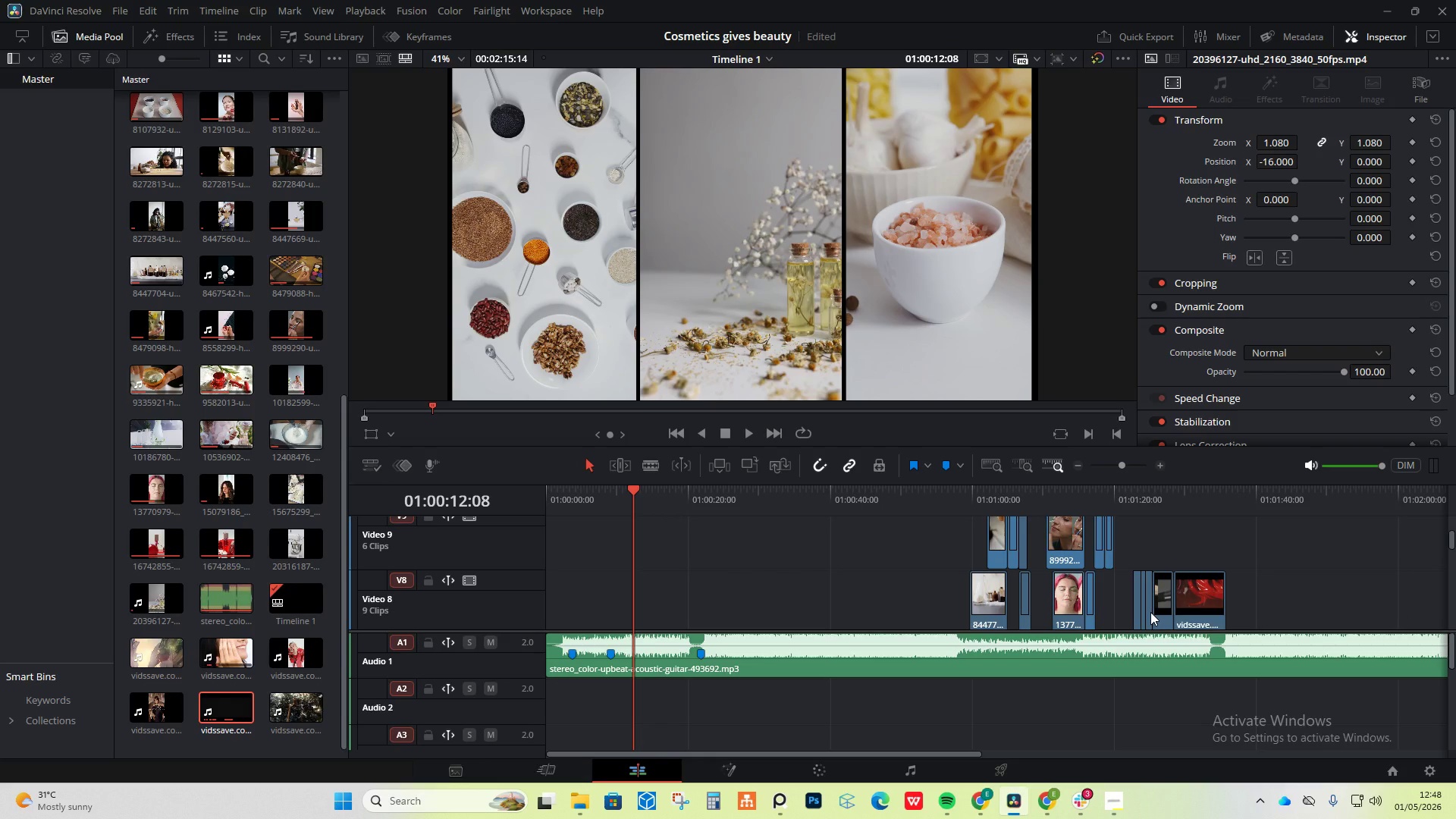 
key(Control+Shift+Z)
 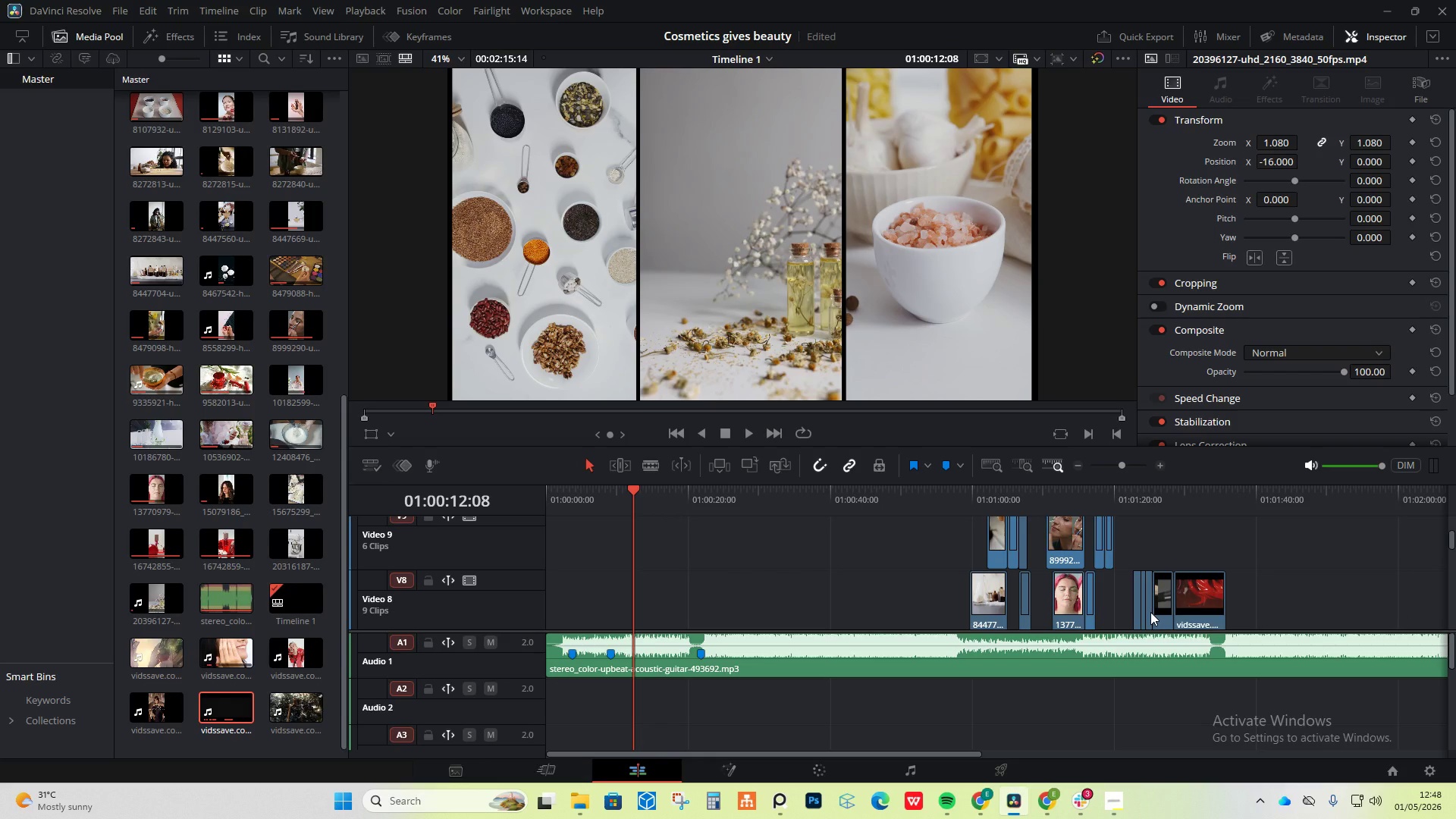 
key(Control+Shift+Z)
 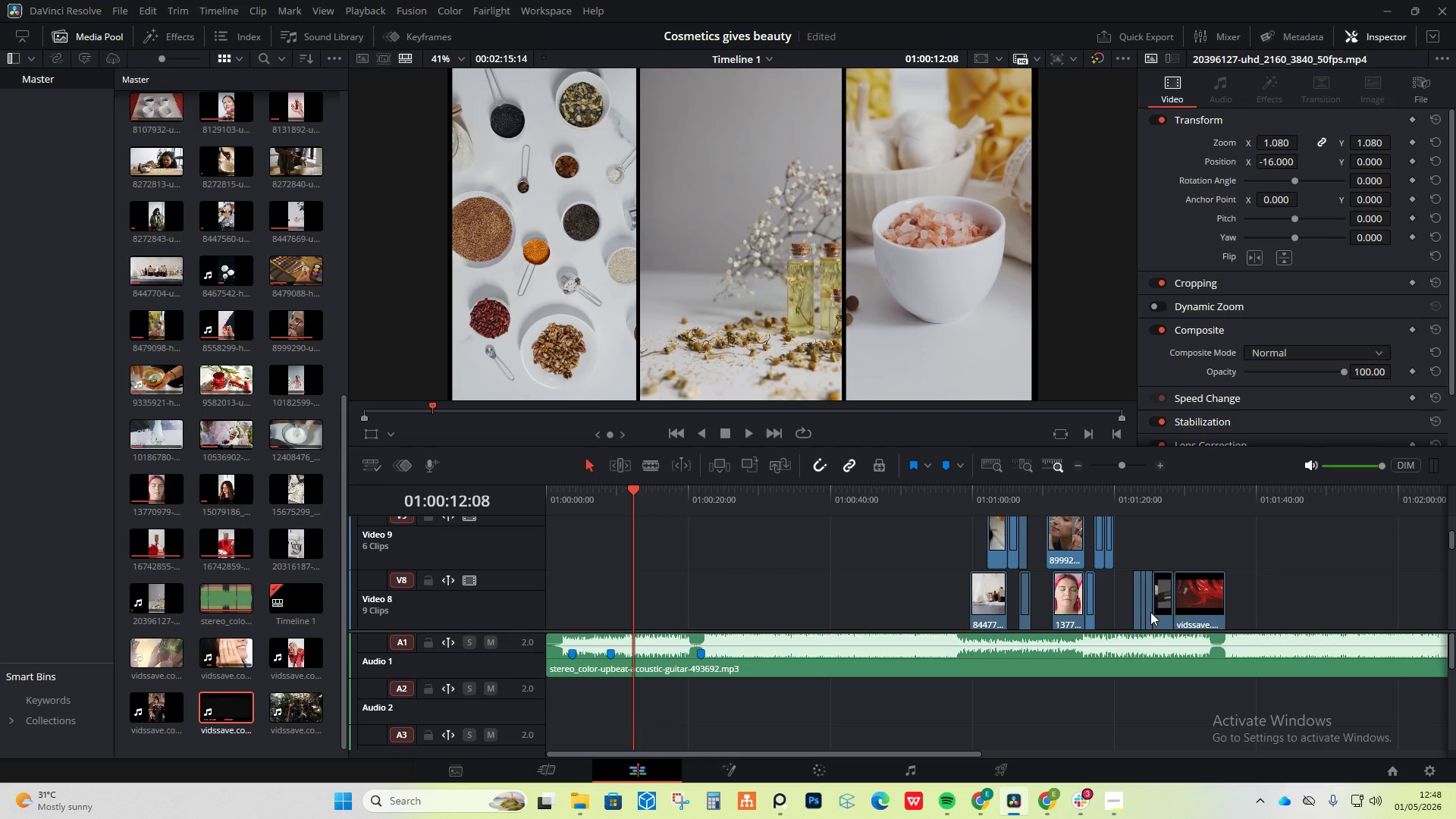 
key(Control+Shift+Z)
 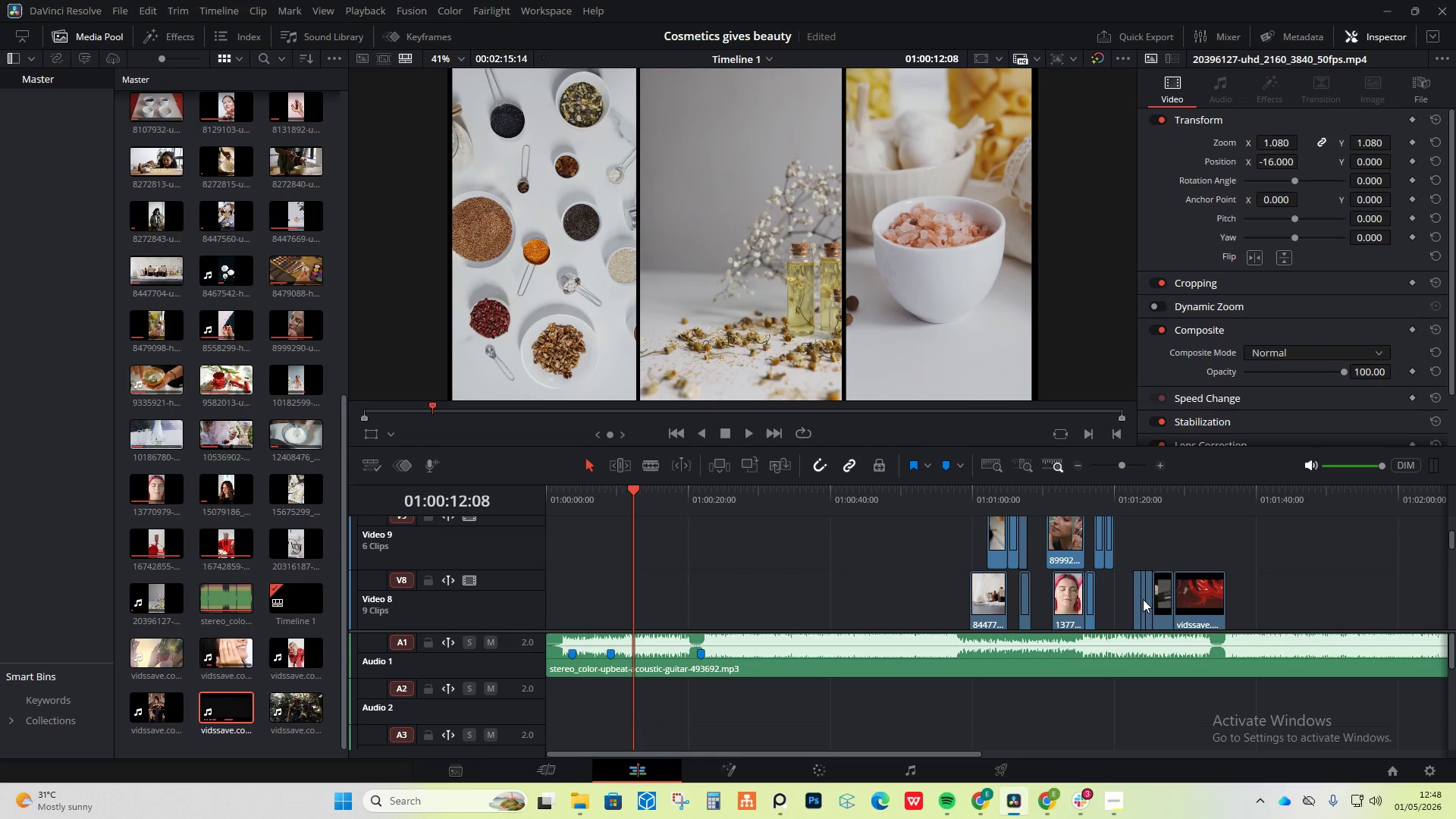 
key(Control+Shift+Z)
 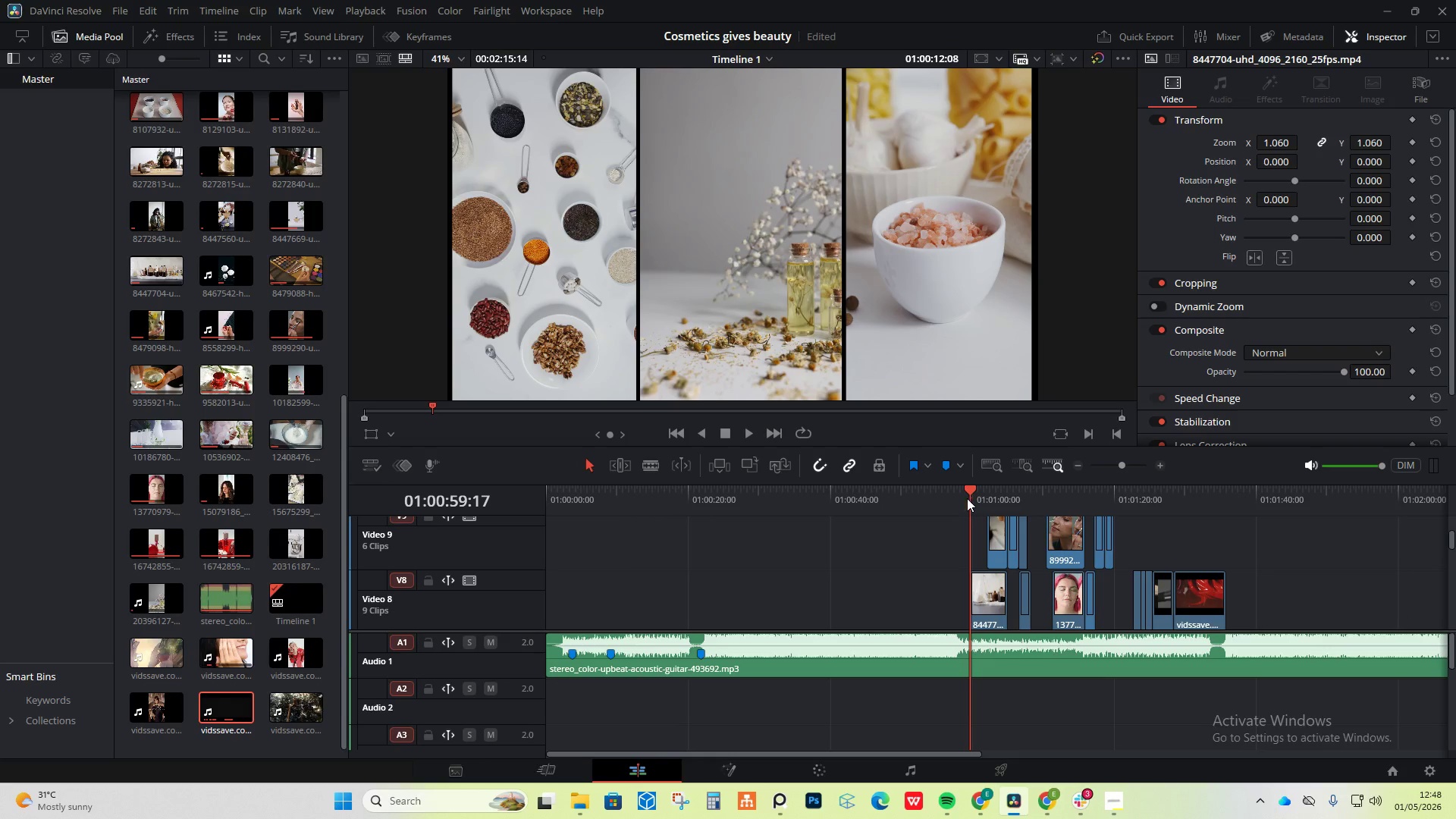 
left_click_drag(start_coordinate=[874, 509], to_coordinate=[551, 507])
 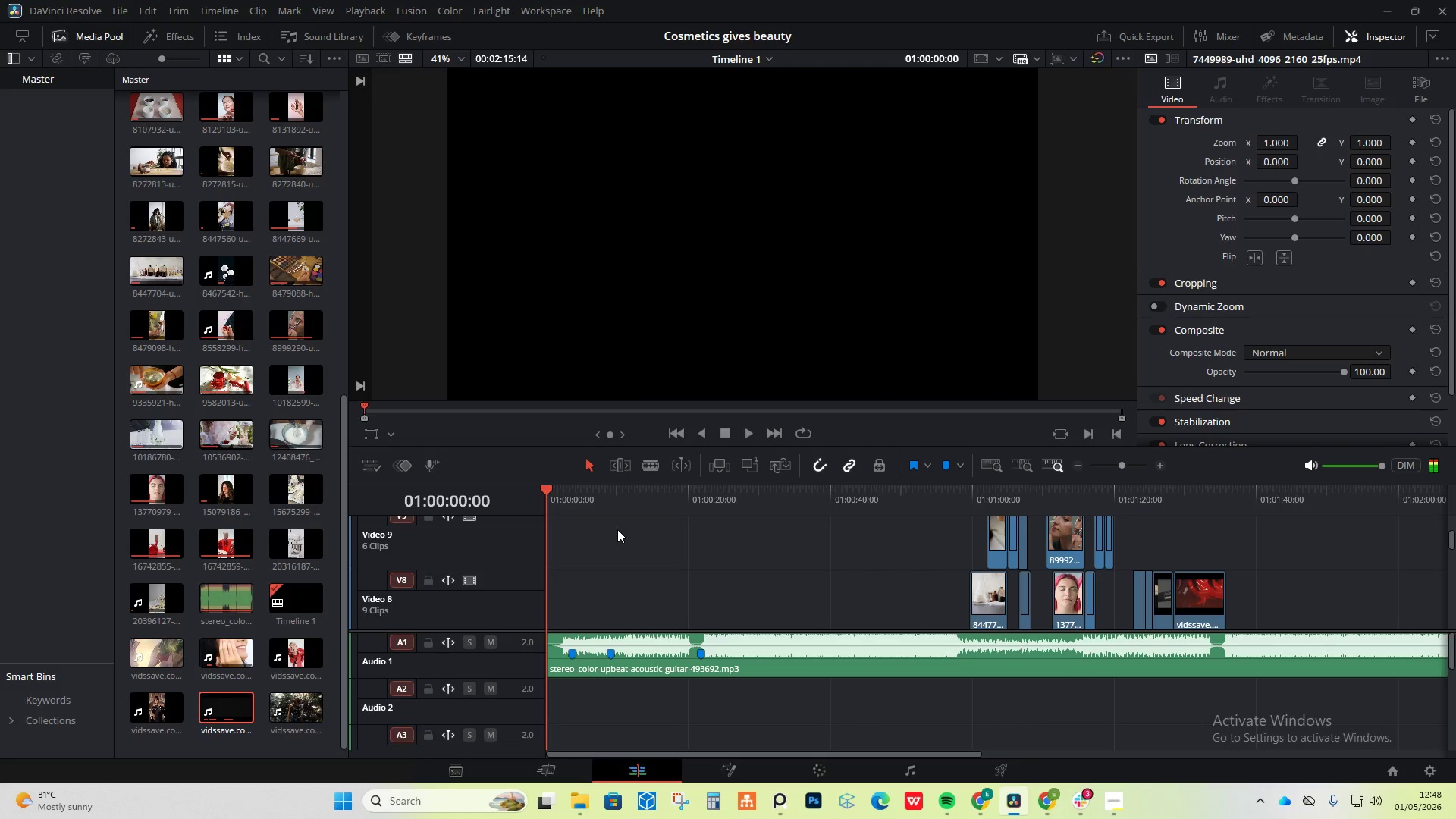 
key(Space)
 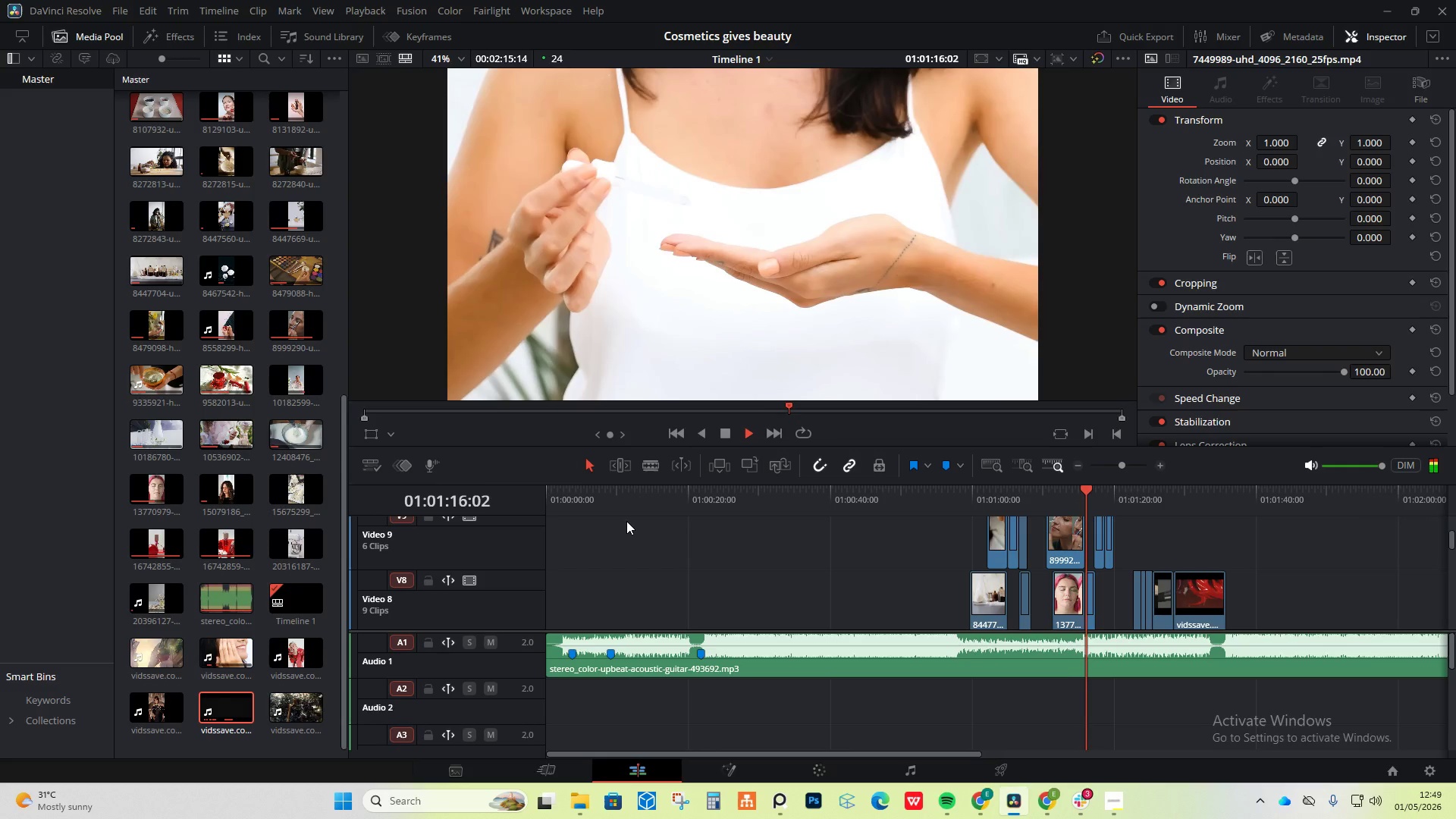 
wait(81.48)
 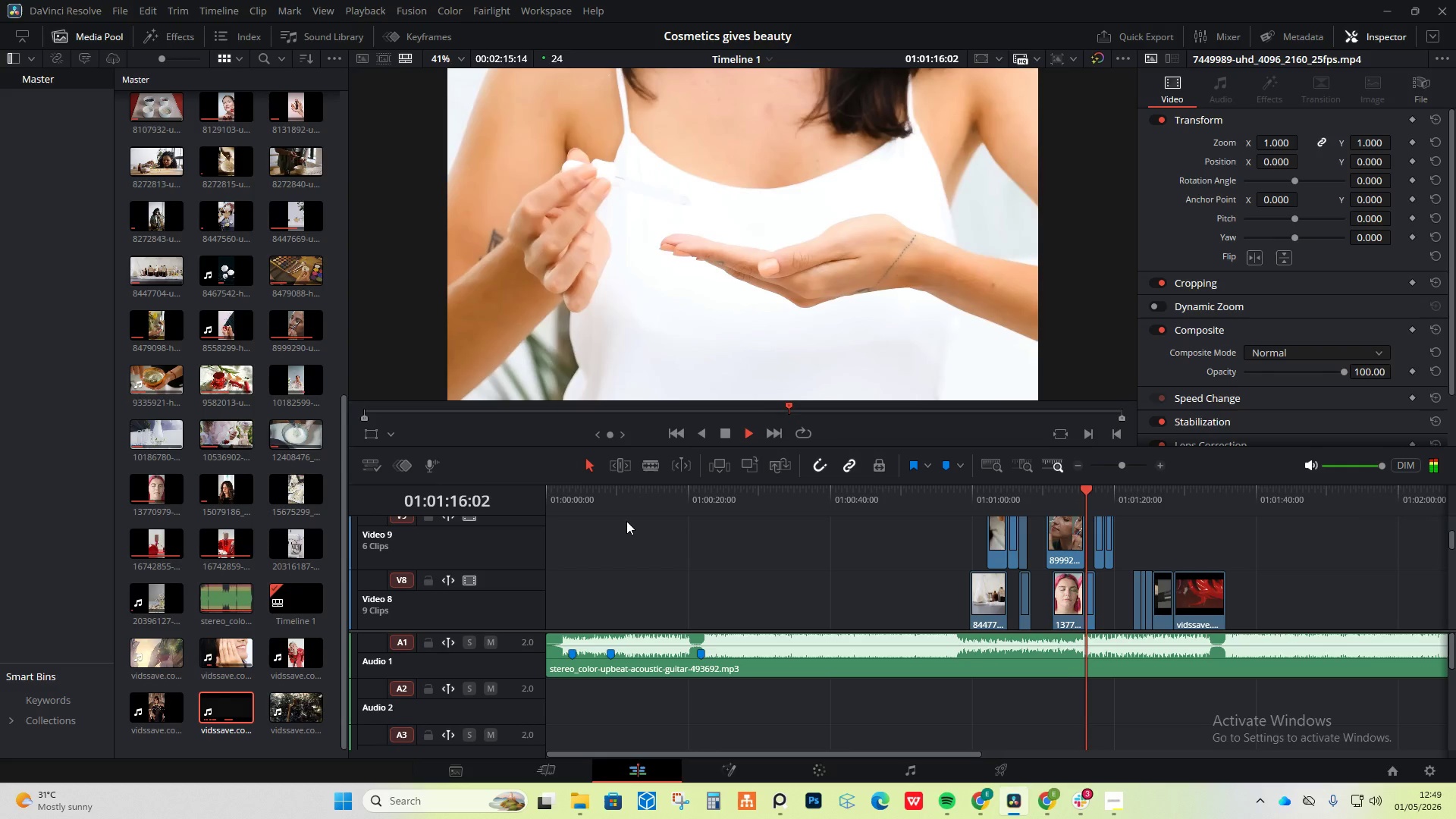 
key(Space)
 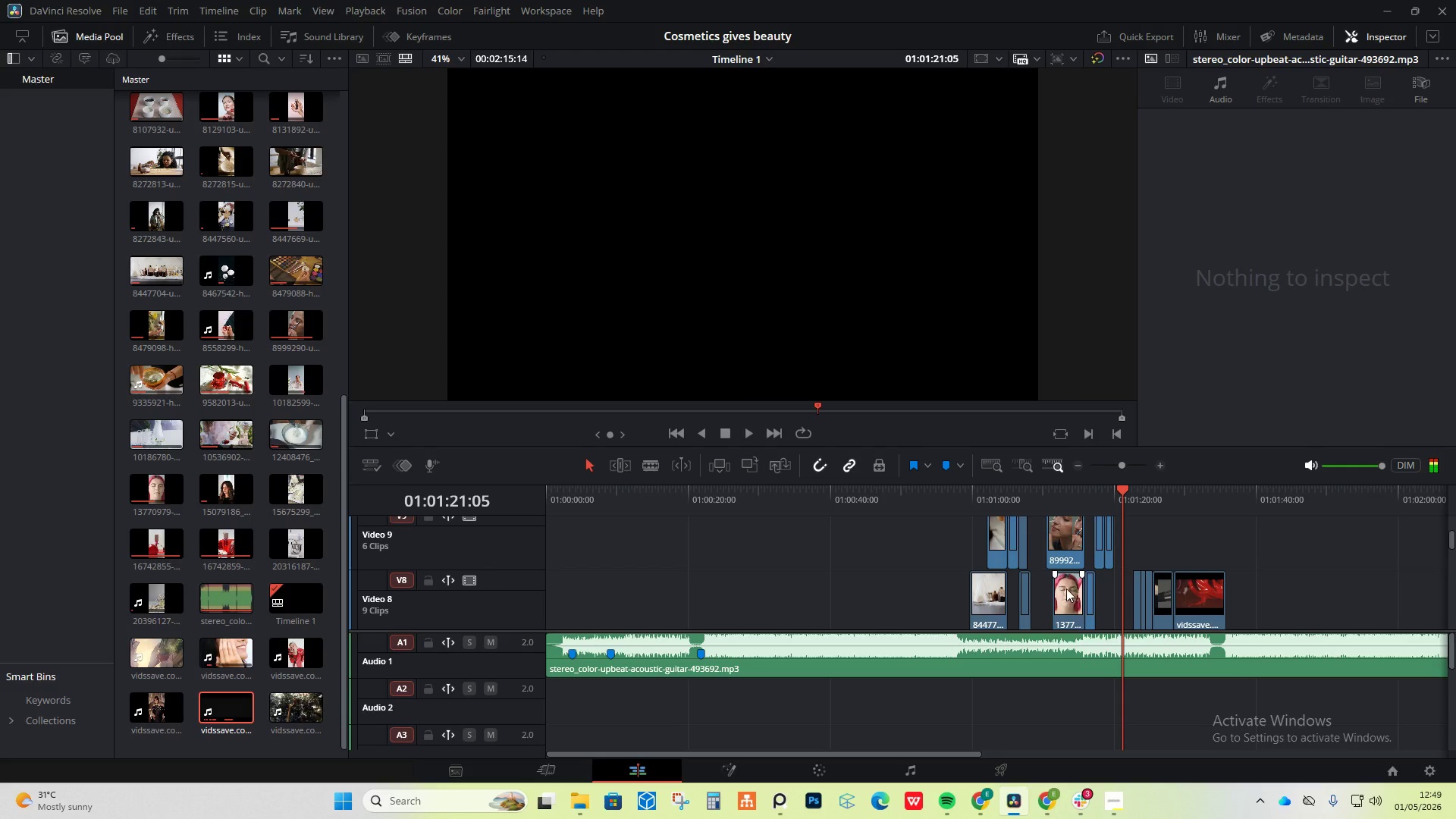 
scroll: coordinate [1103, 580], scroll_direction: up, amount: 2.0
 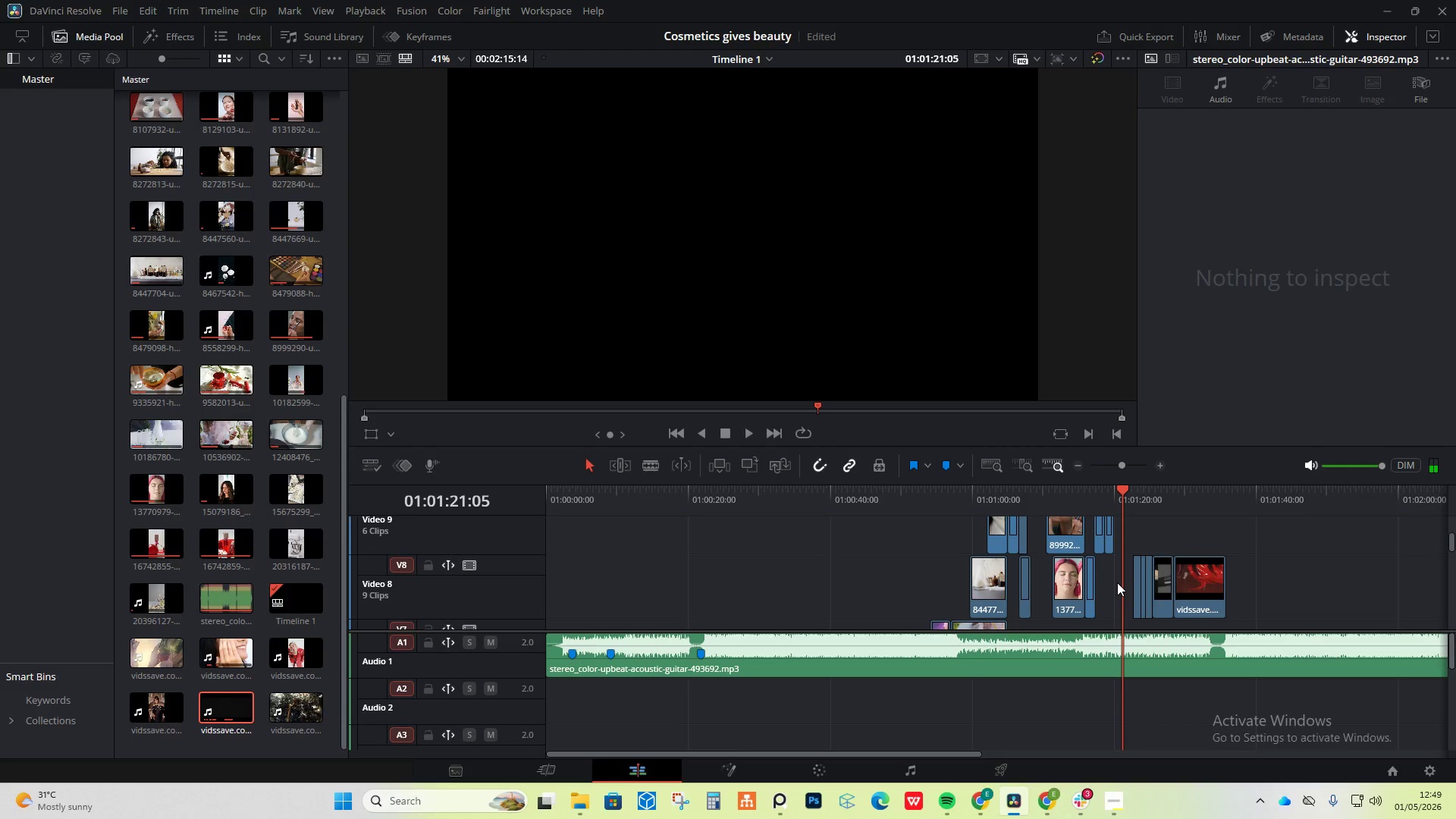 
key(Control+Shift+Z)
 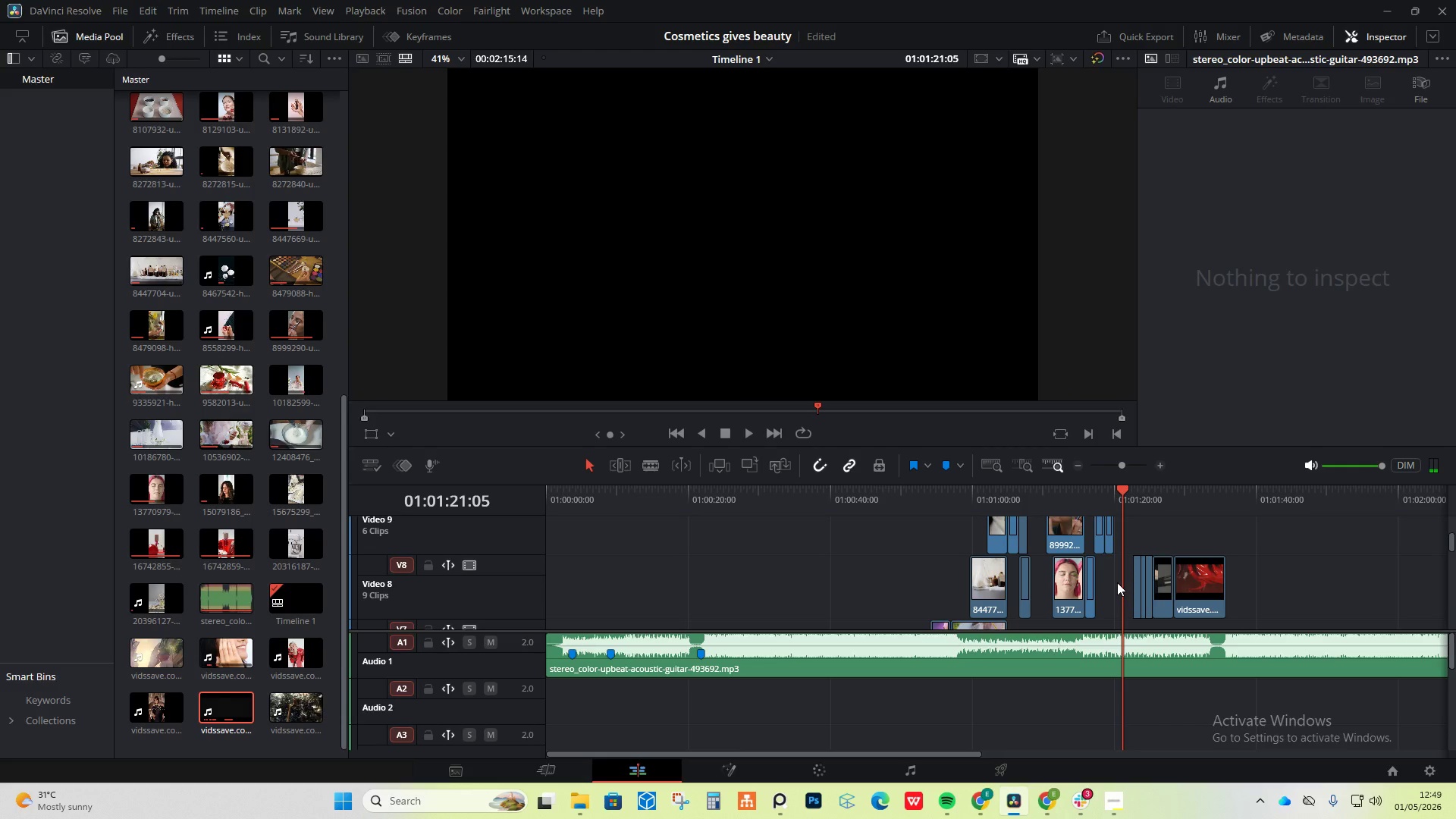 
key(Control+Shift+Z)
 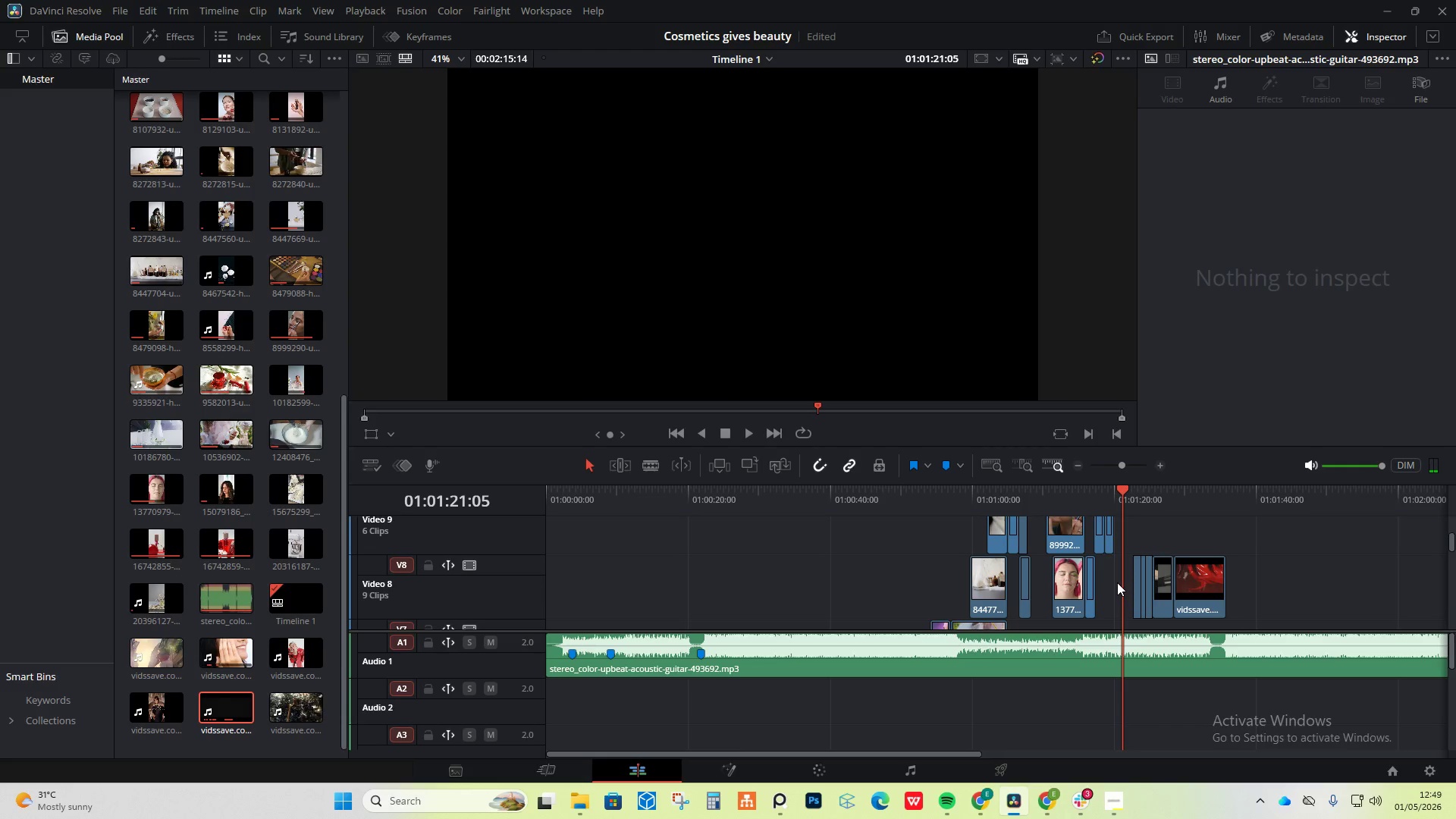 
hold_key(key=Z, duration=0.98)
 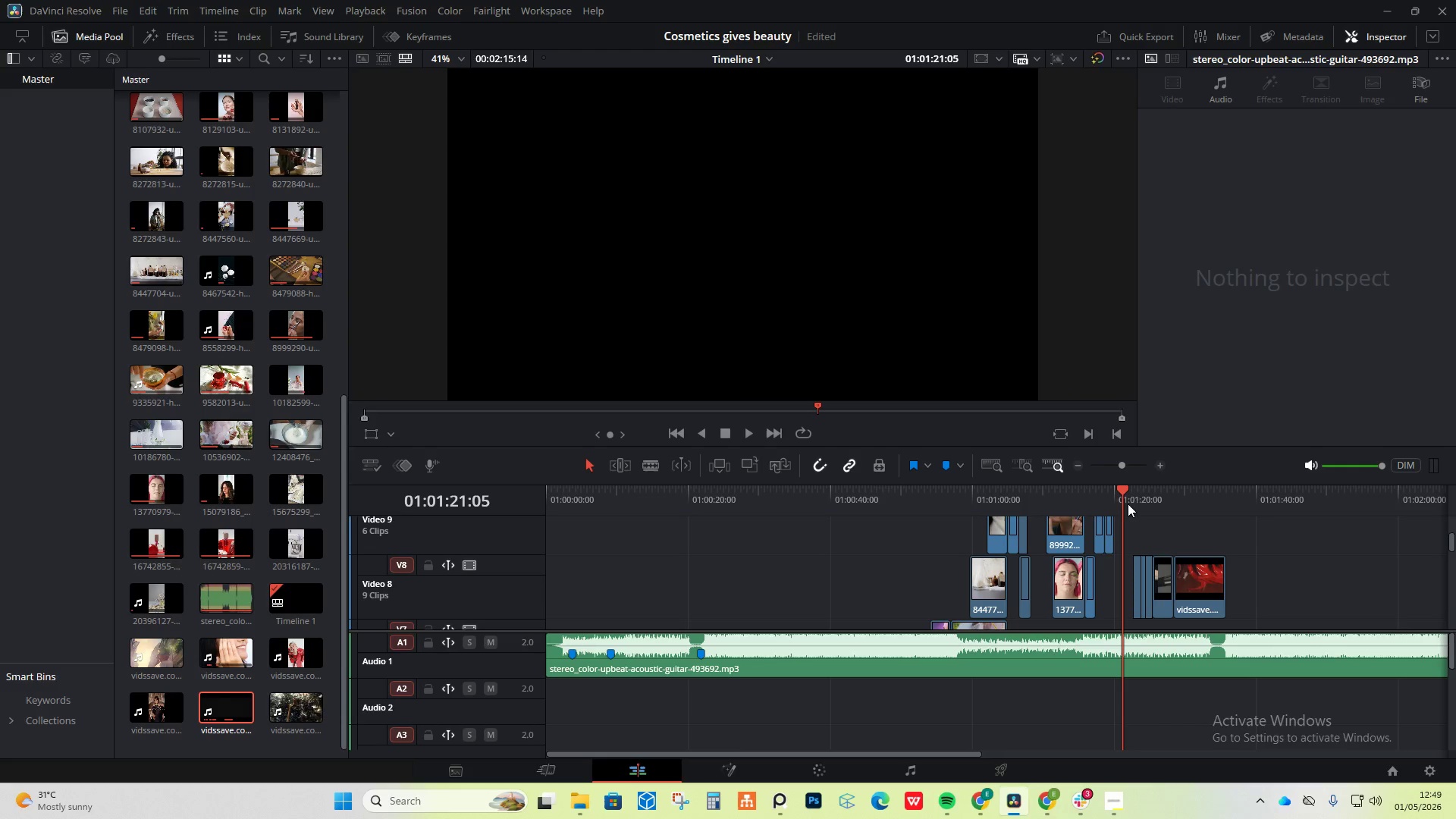 
left_click_drag(start_coordinate=[1121, 486], to_coordinate=[1141, 487])
 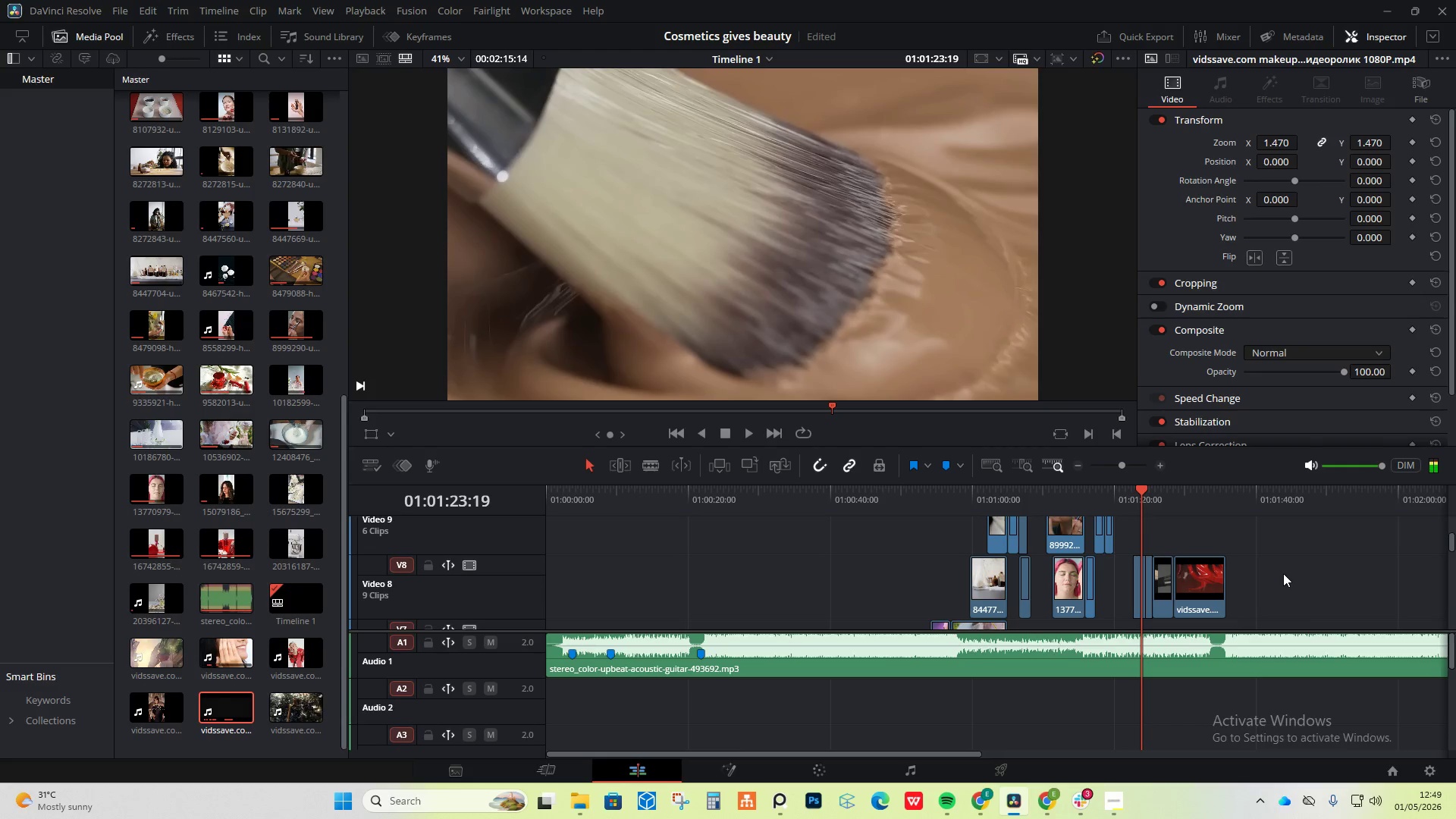 
left_click_drag(start_coordinate=[1281, 576], to_coordinate=[1134, 605])
 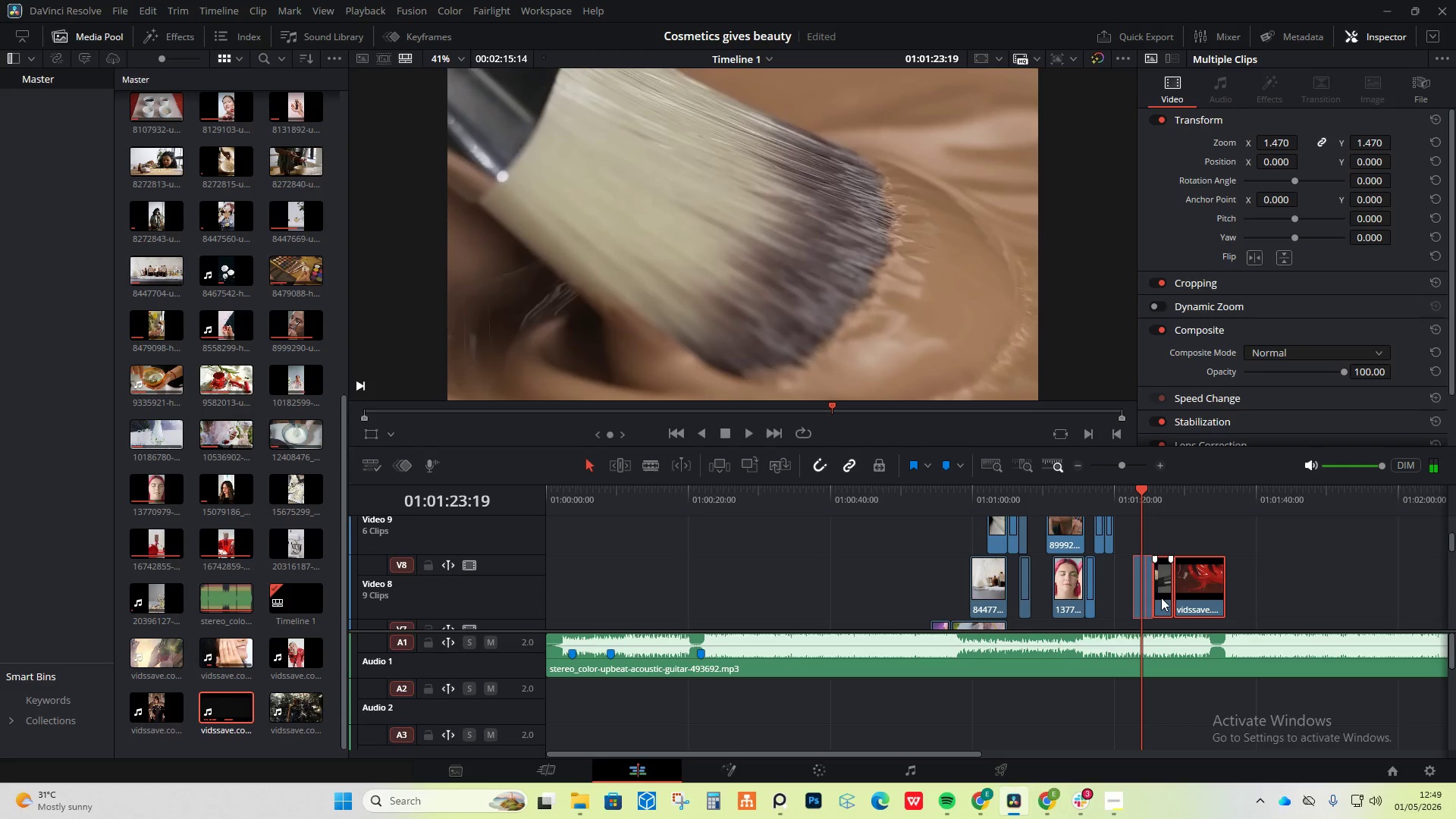 
left_click_drag(start_coordinate=[1161, 598], to_coordinate=[1143, 598])
 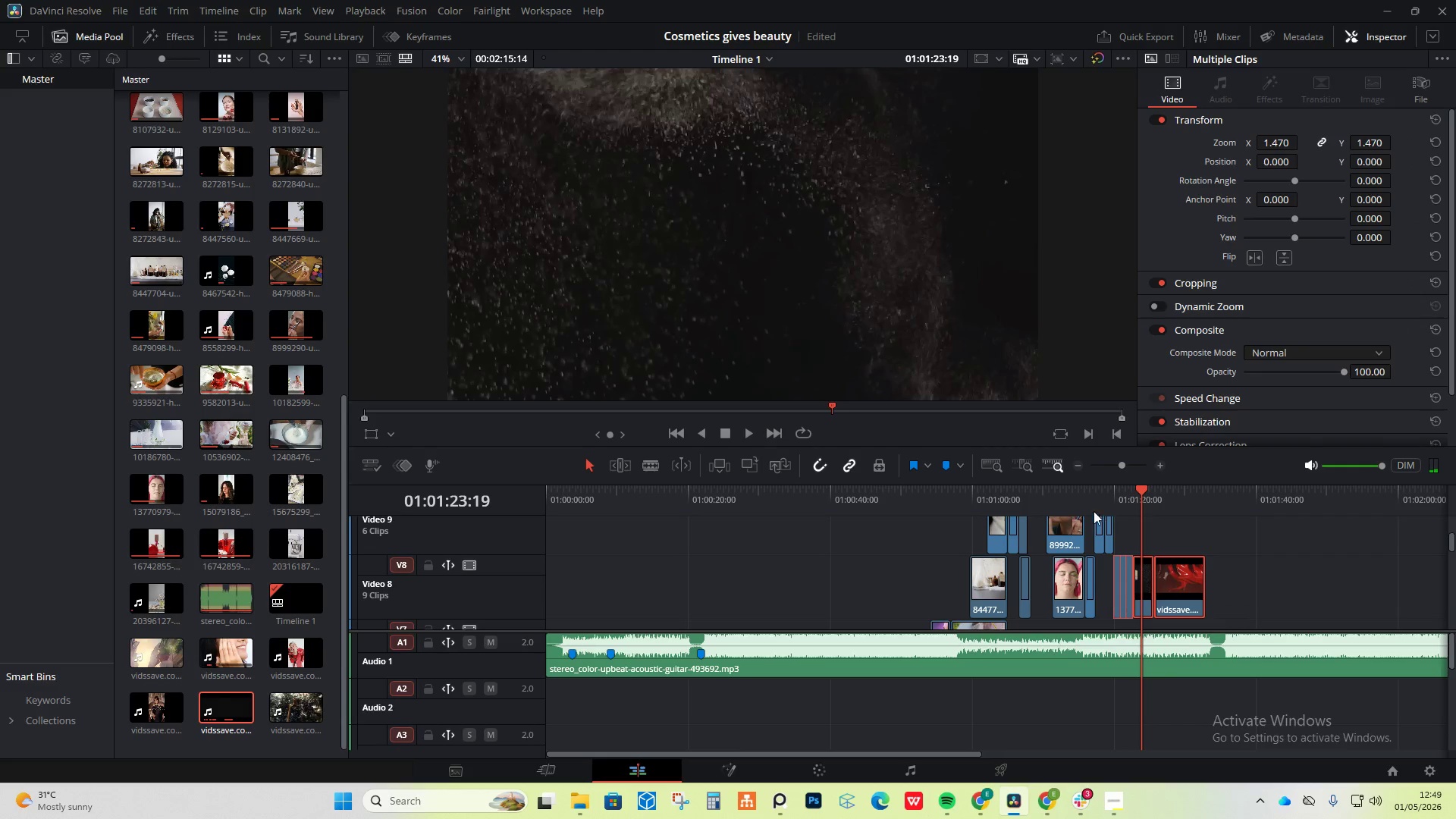 
left_click([1053, 491])
 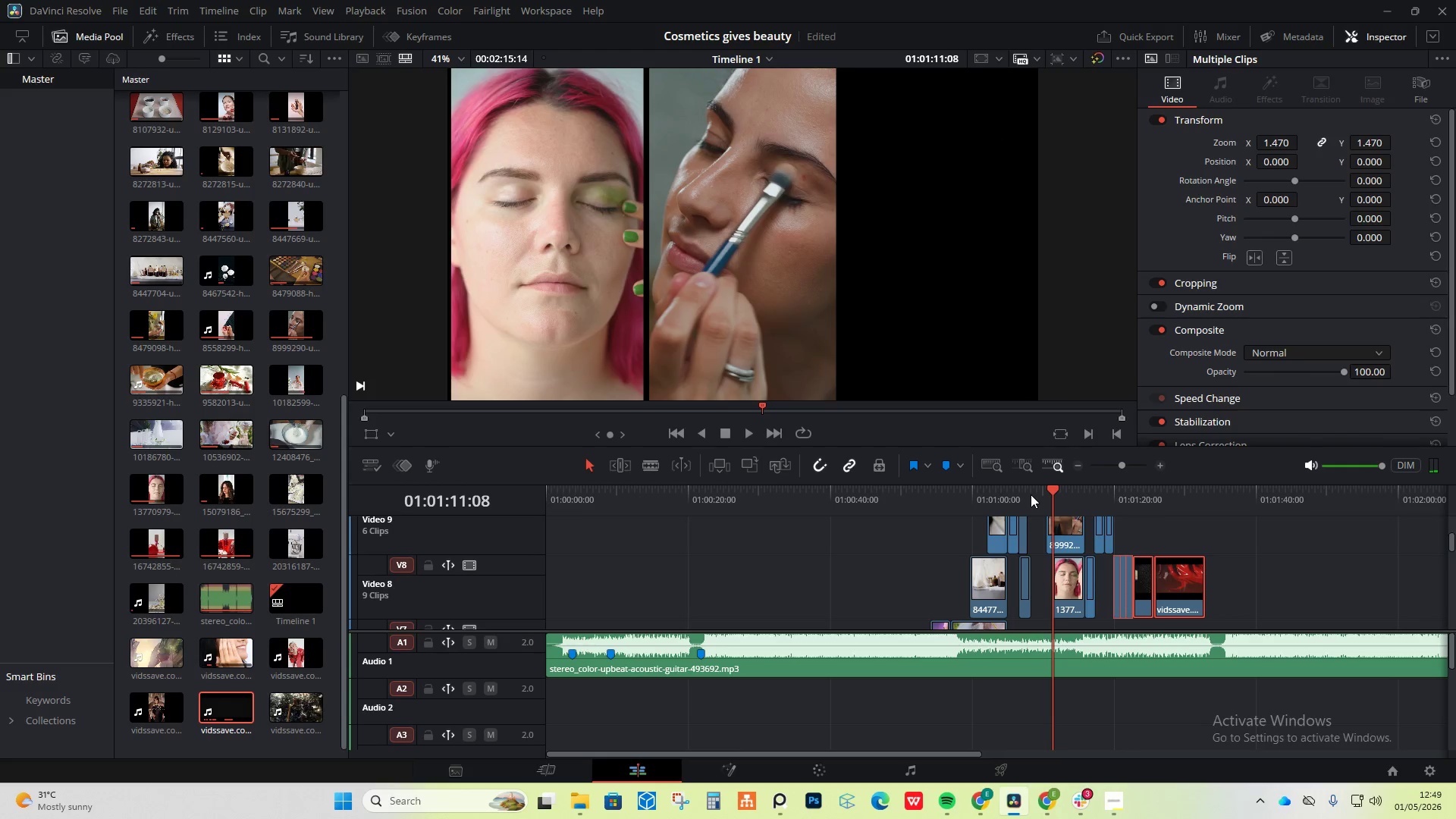 
key(Space)
 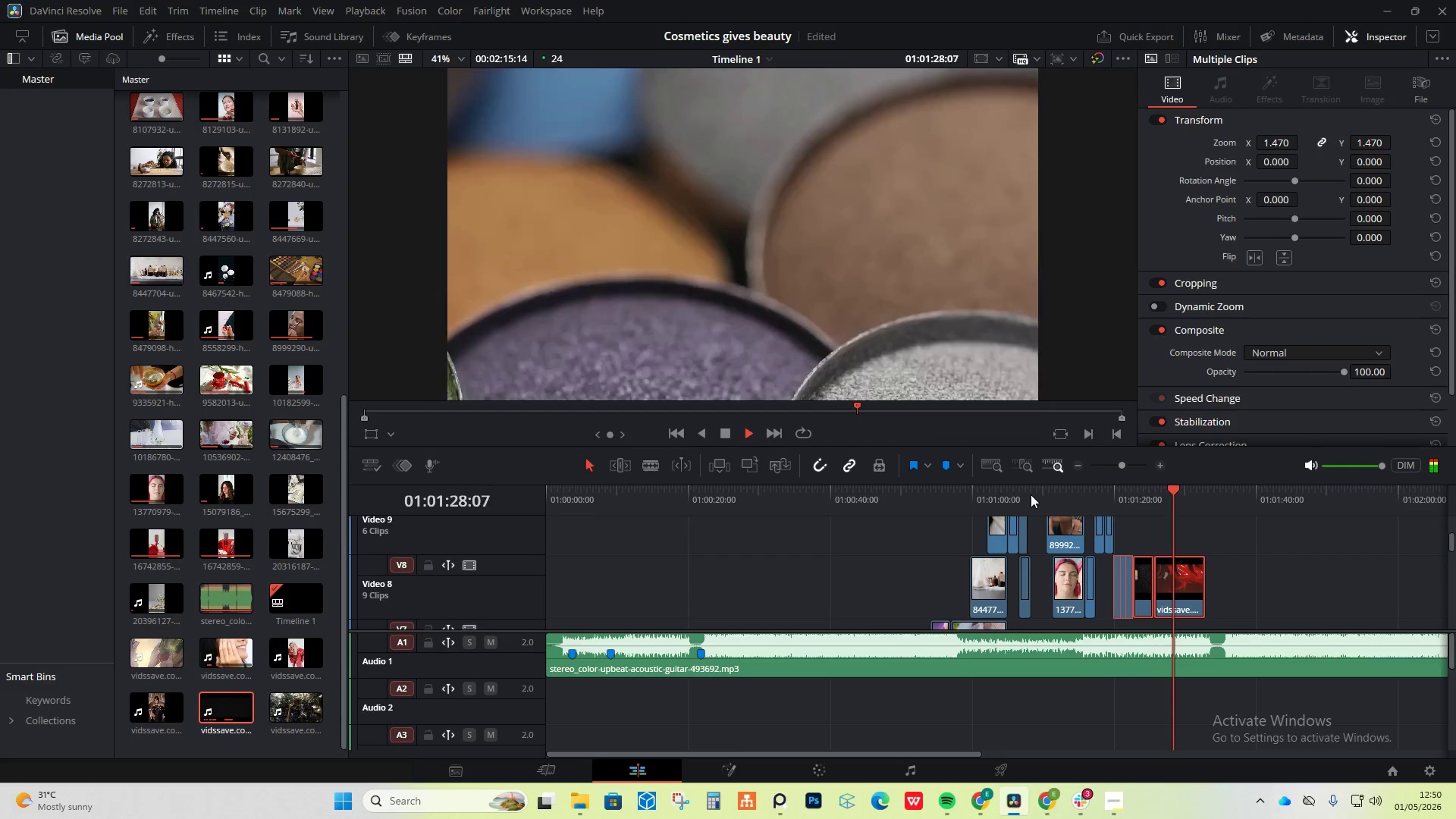 
wait(22.08)
 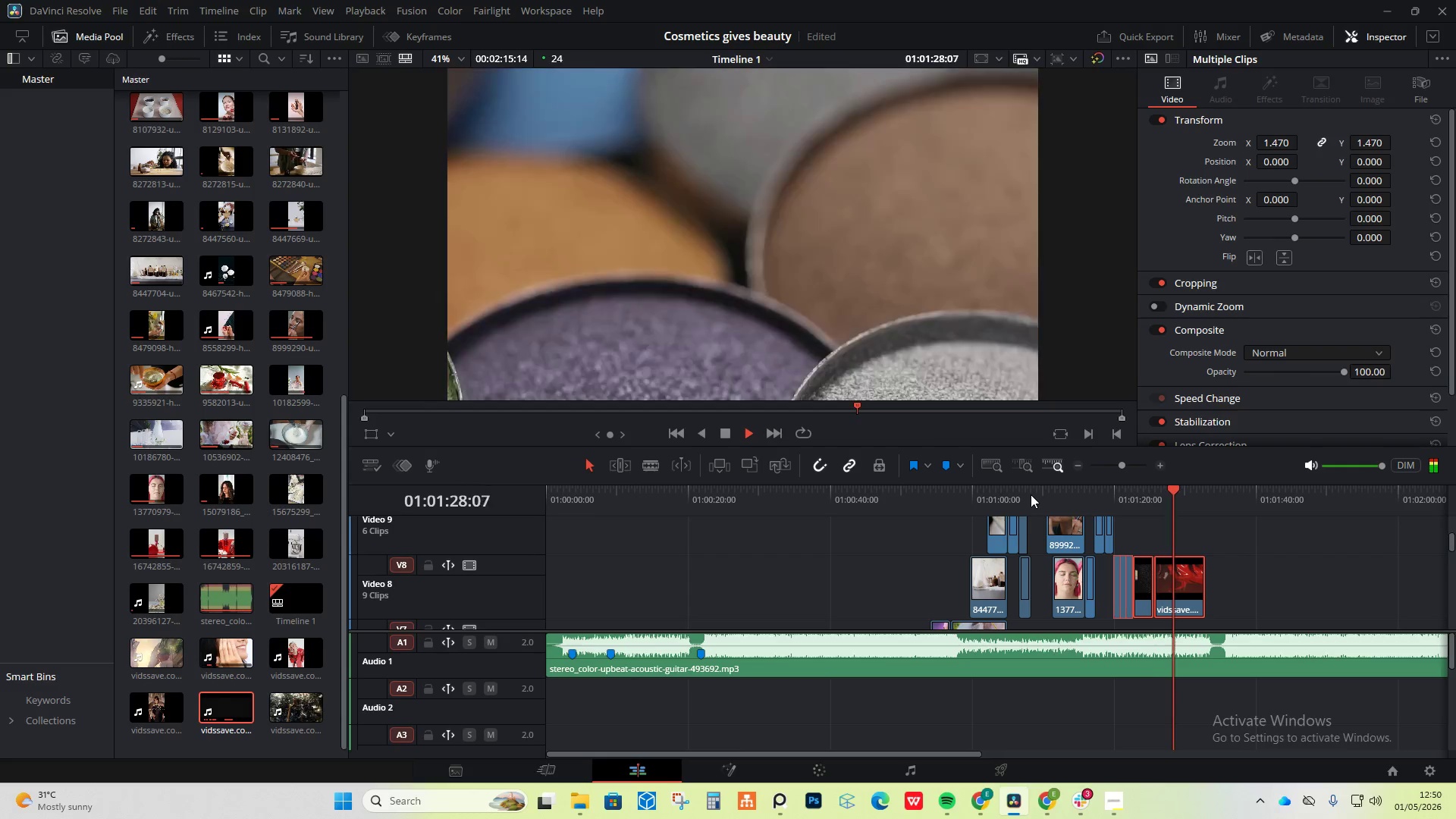 
key(Space)
 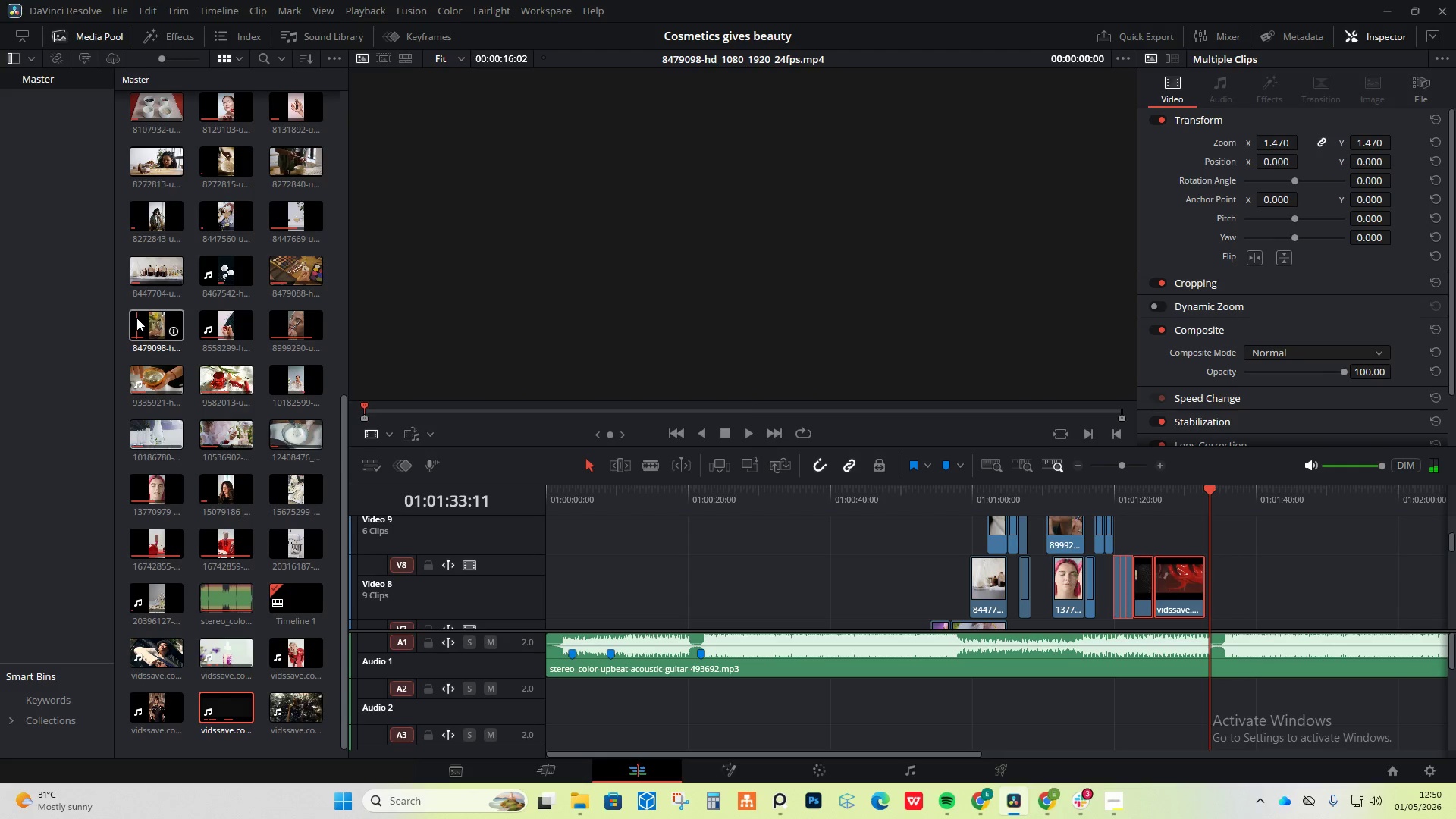 
wait(10.61)
 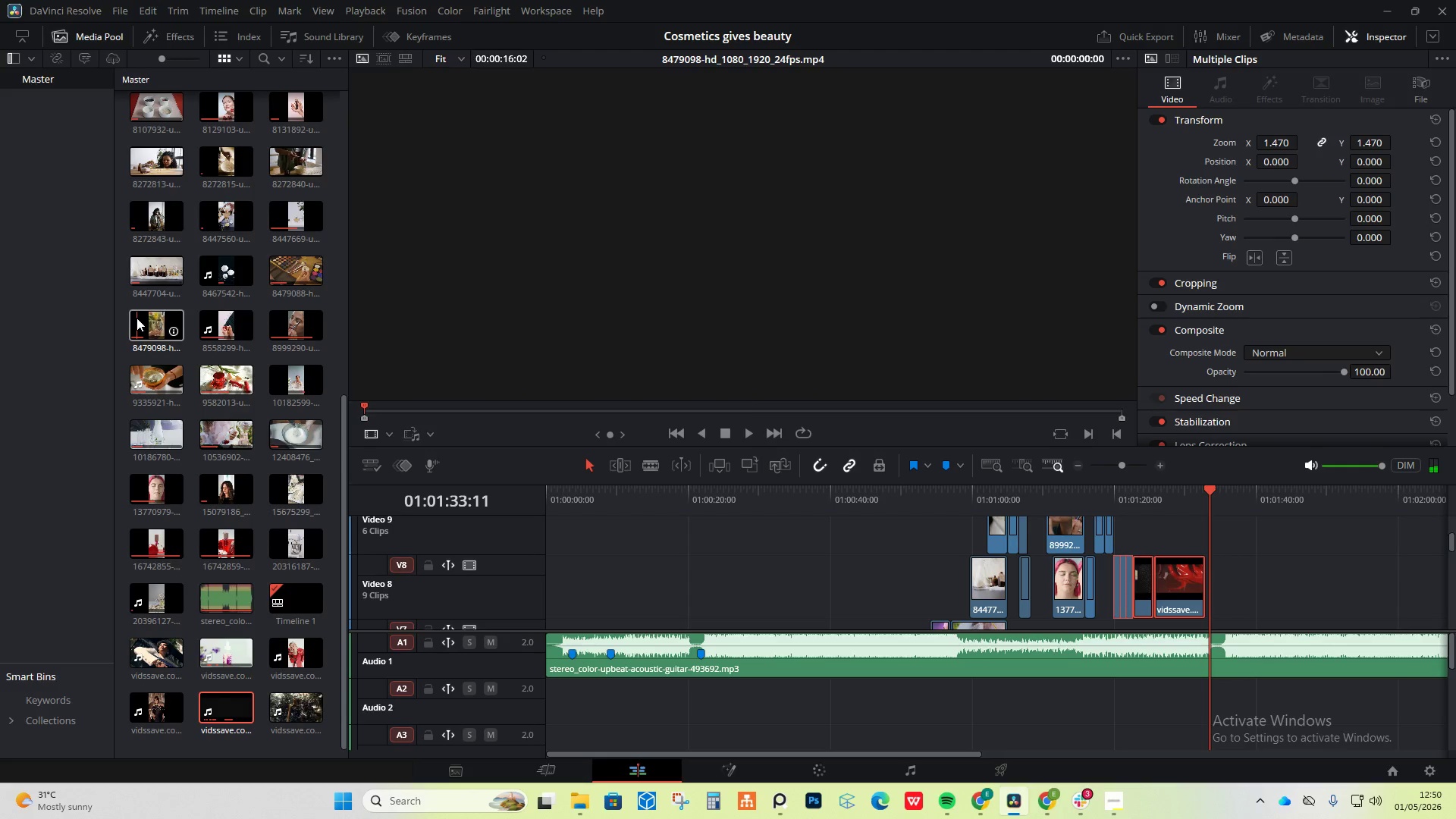 
left_click_drag(start_coordinate=[1203, 578], to_coordinate=[1222, 581])
 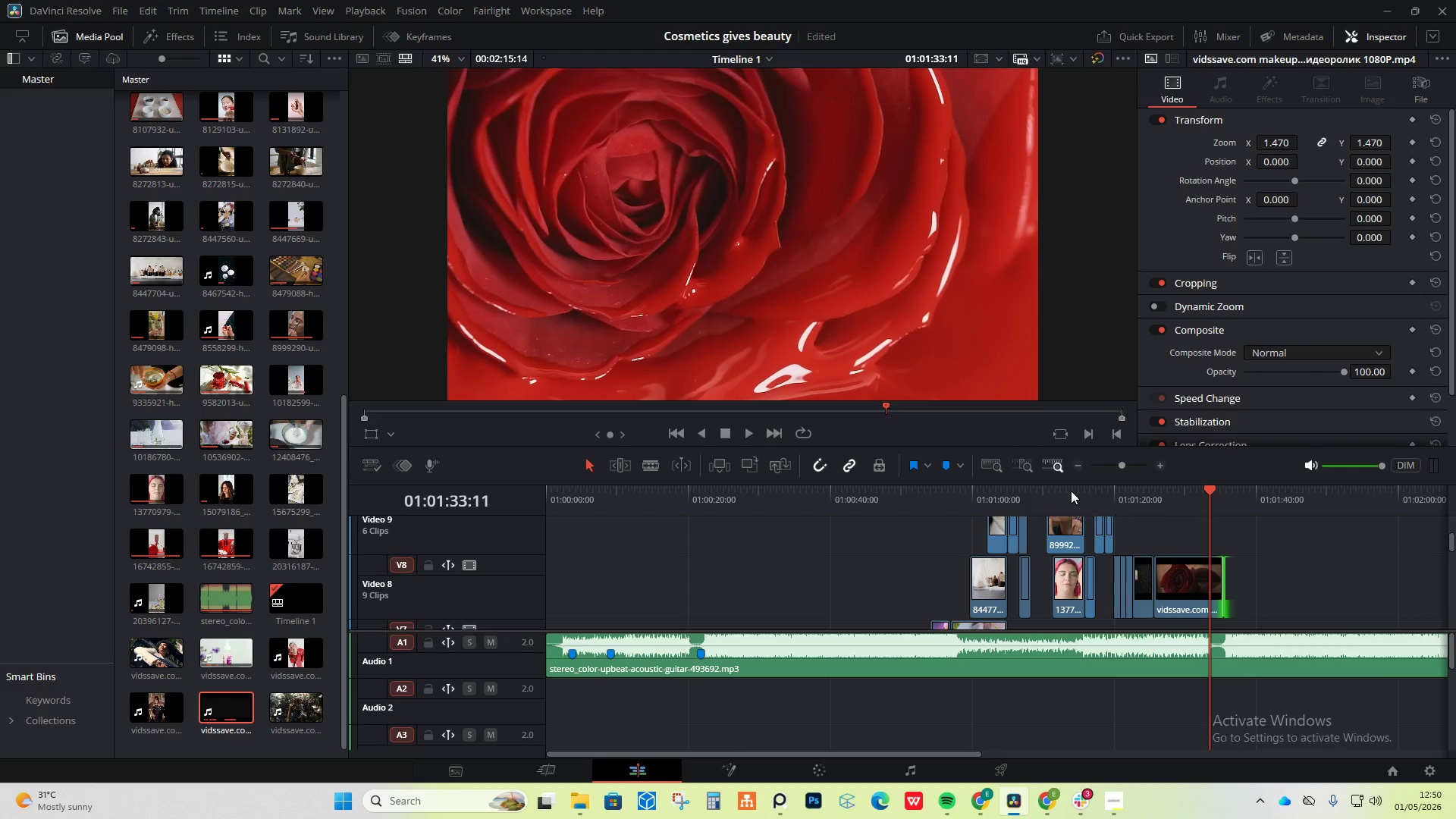 
left_click([1056, 485])
 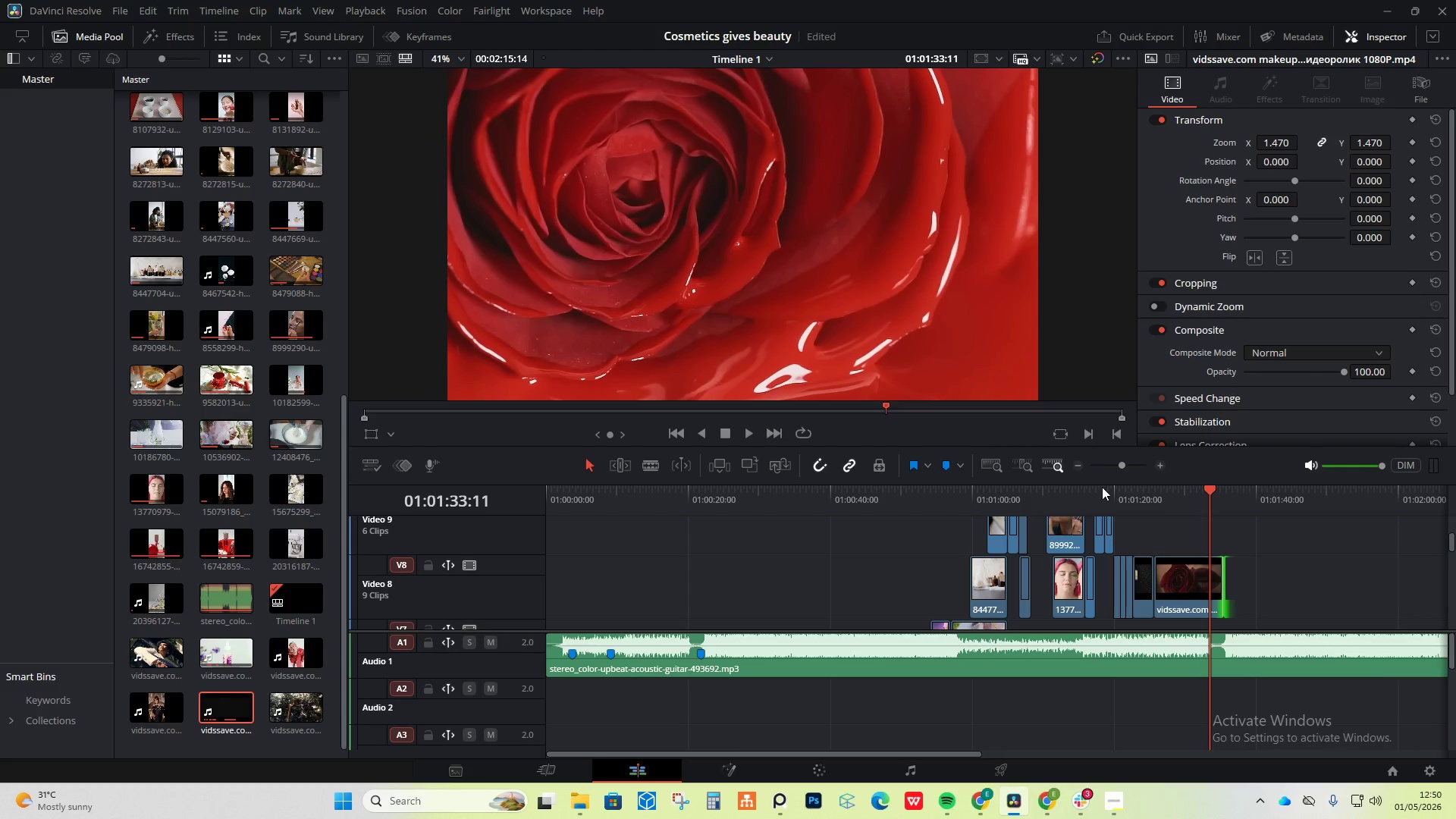 
left_click([1112, 487])
 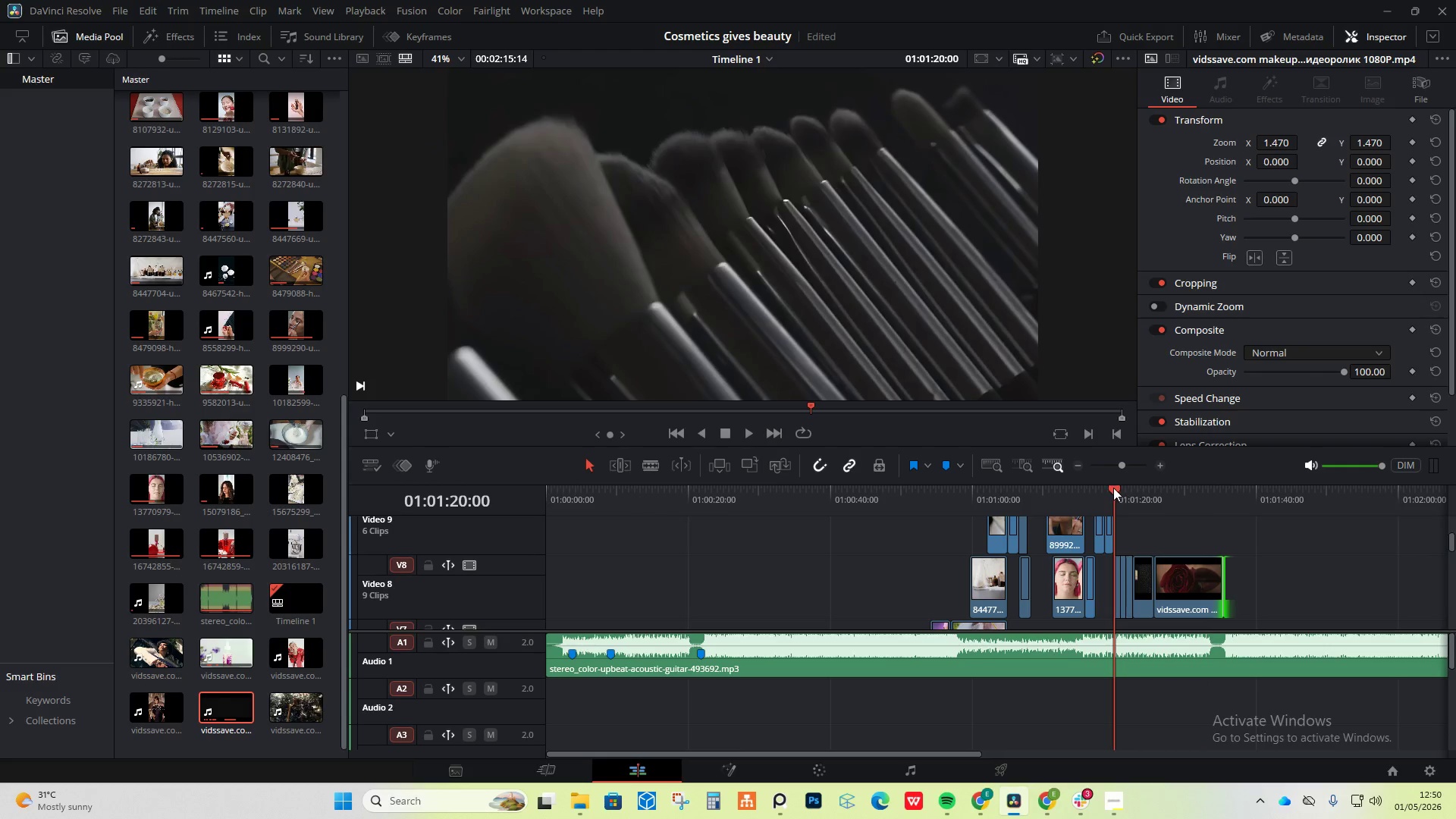 
key(Space)
 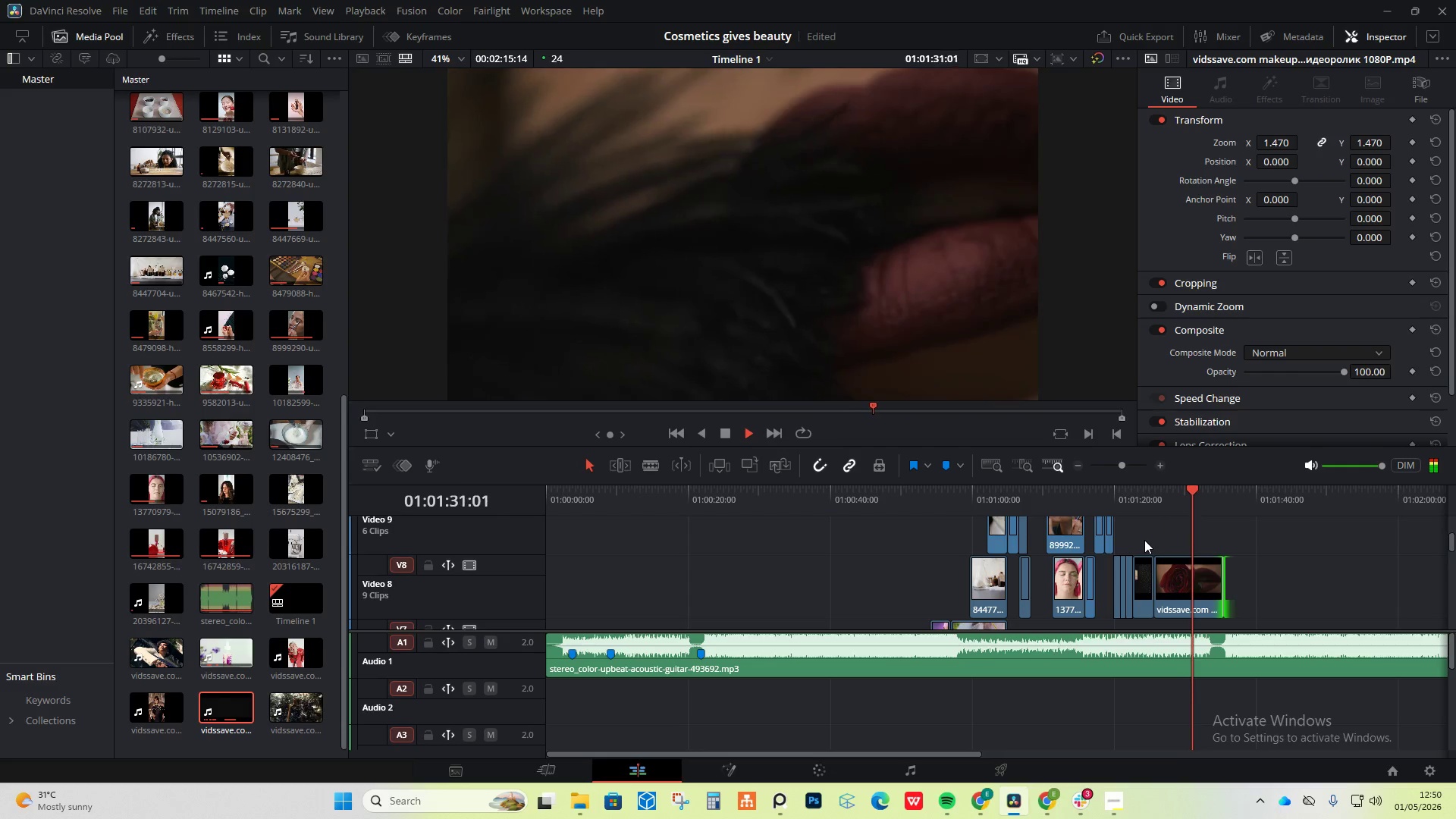 
wait(16.11)
 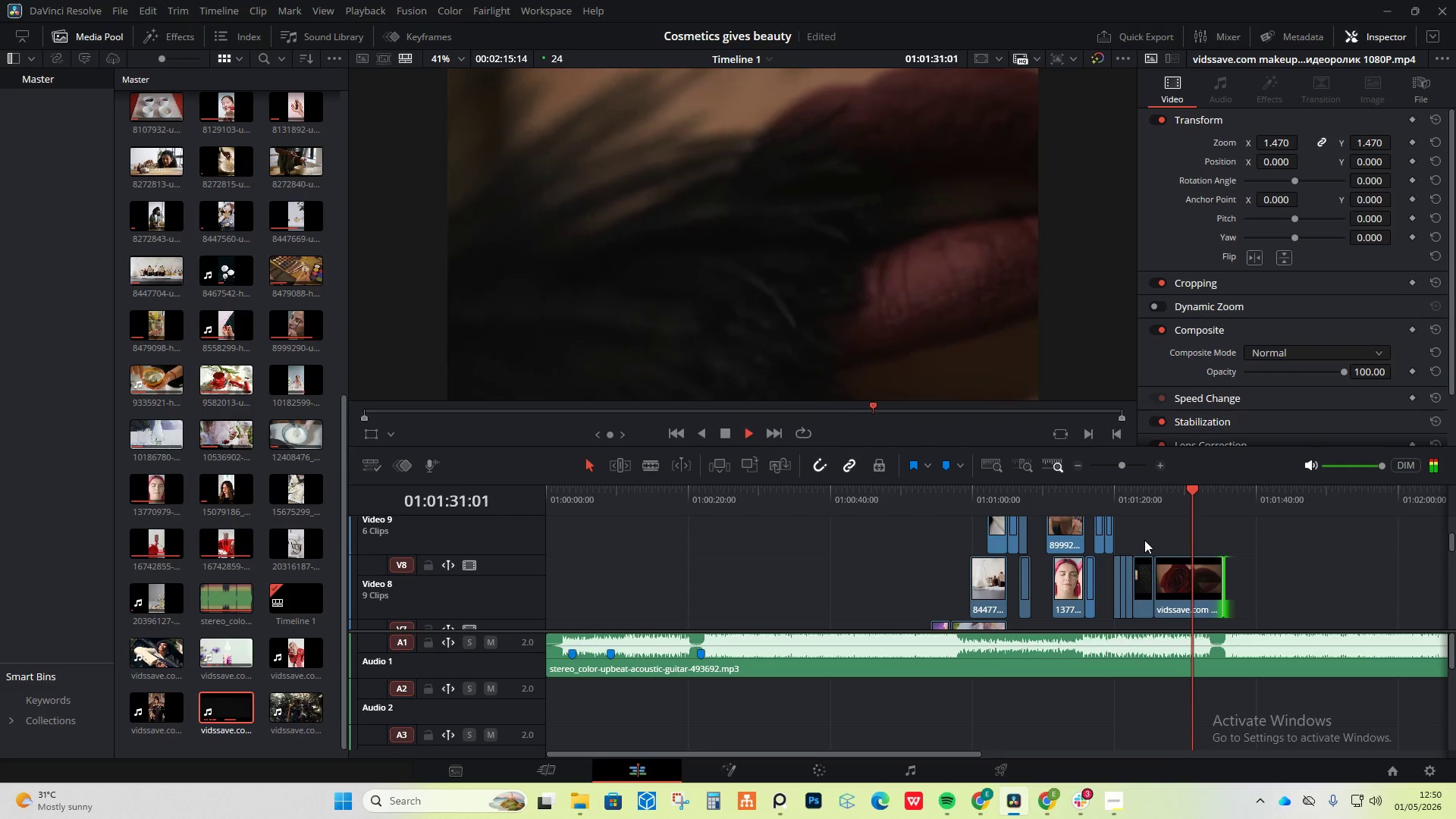 
key(Space)
 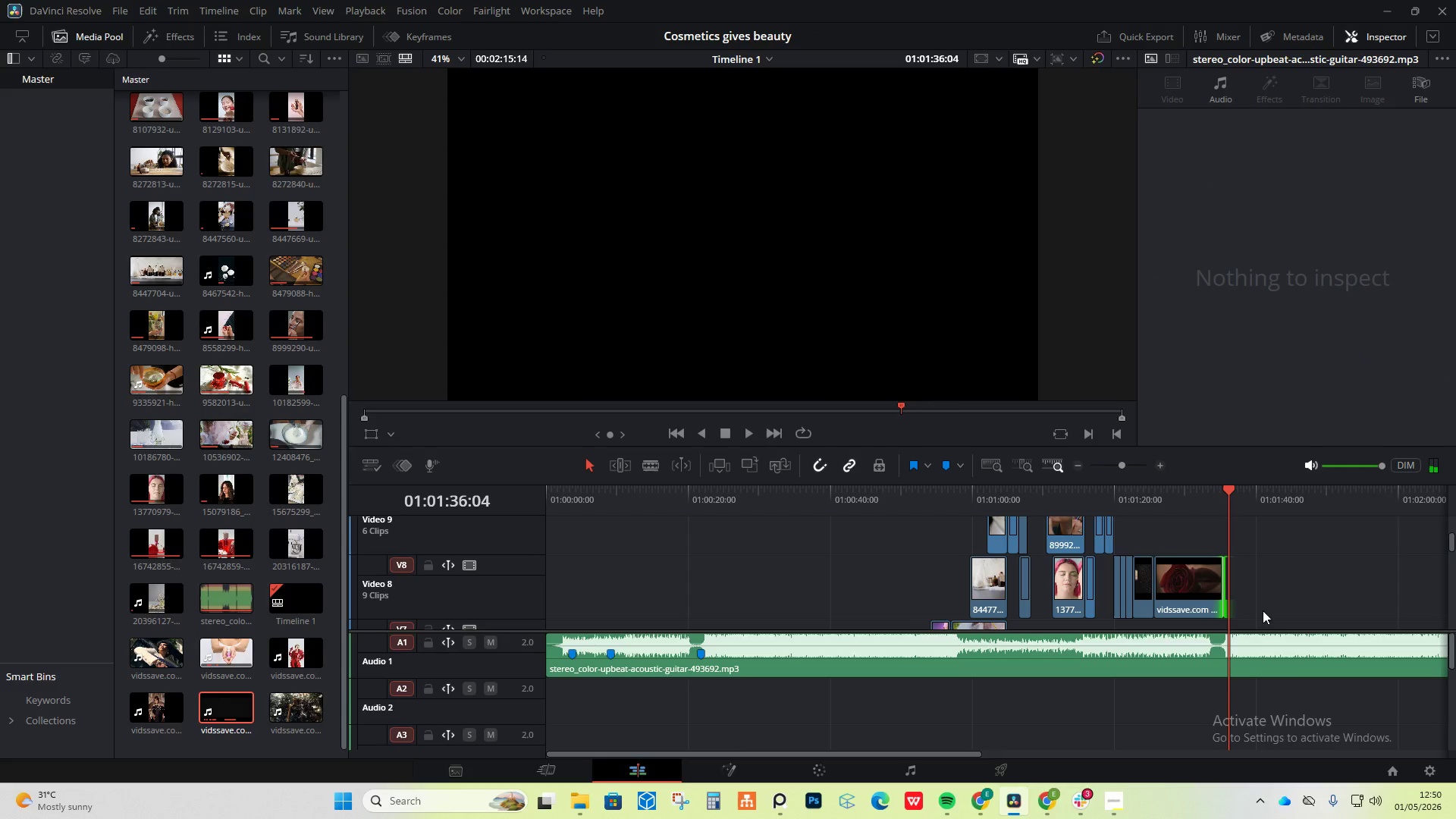 
left_click_drag(start_coordinate=[1230, 493], to_coordinate=[1225, 491])
 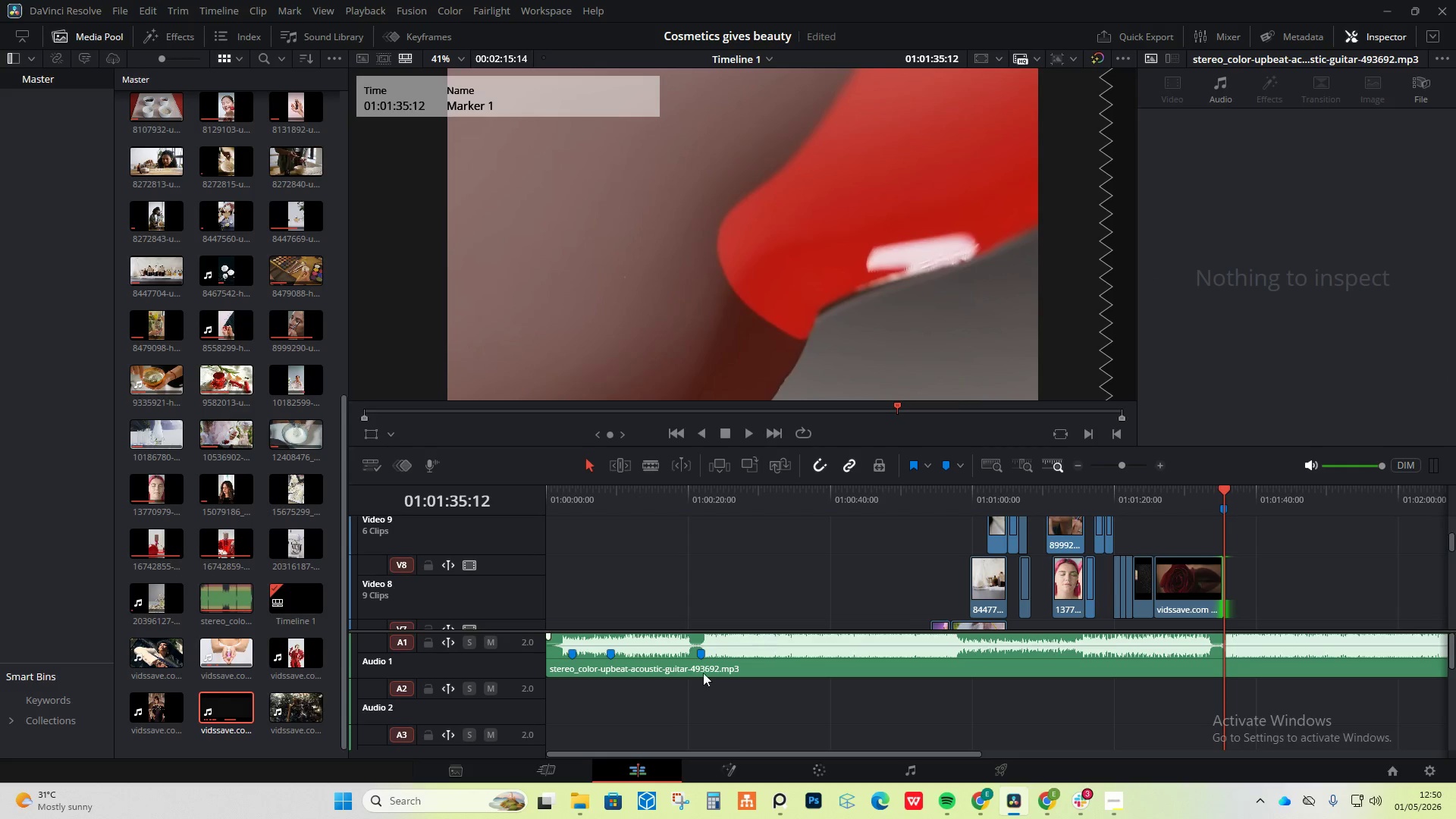 
key(Control+Z)
 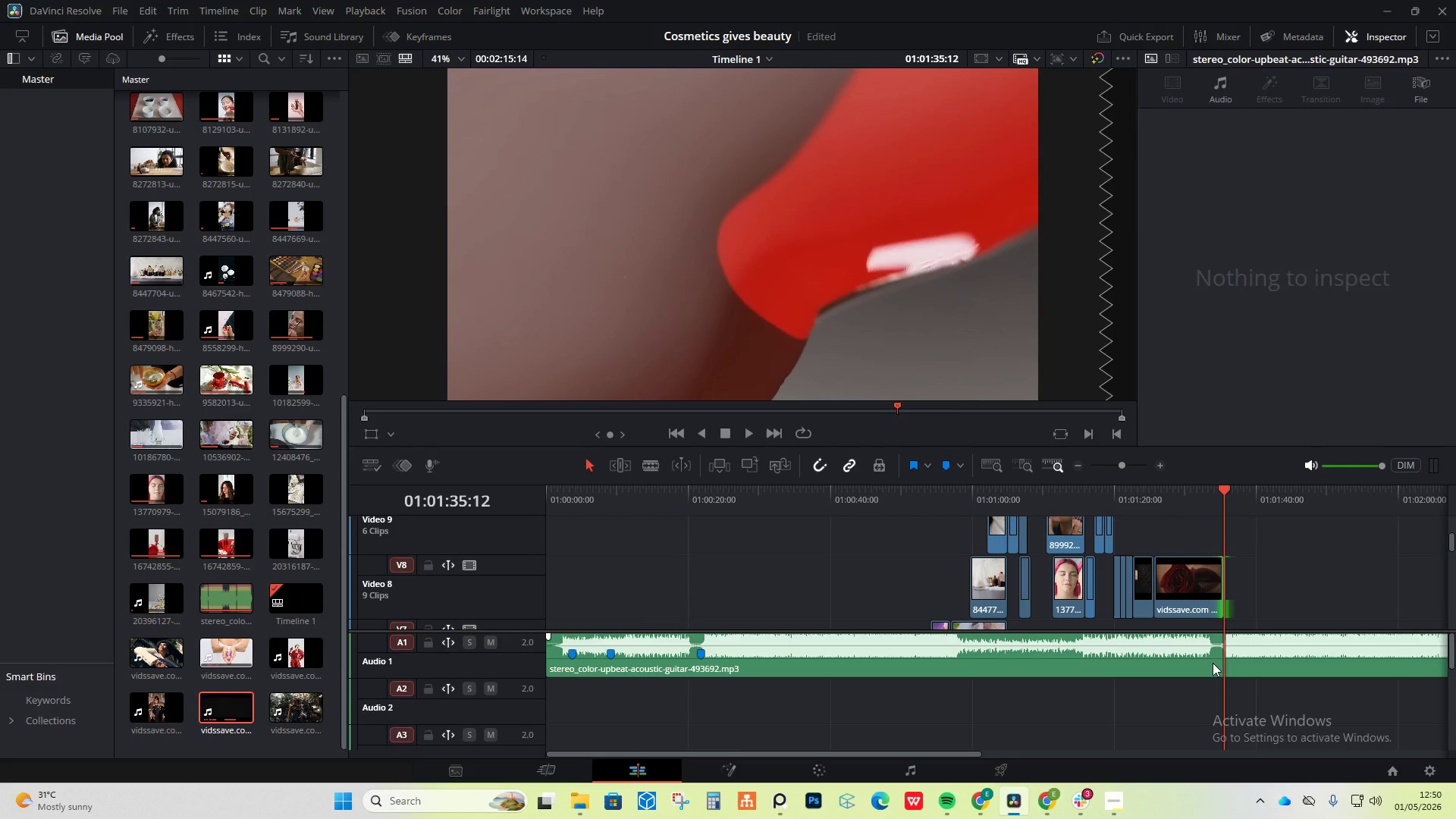 
left_click([1213, 663])
 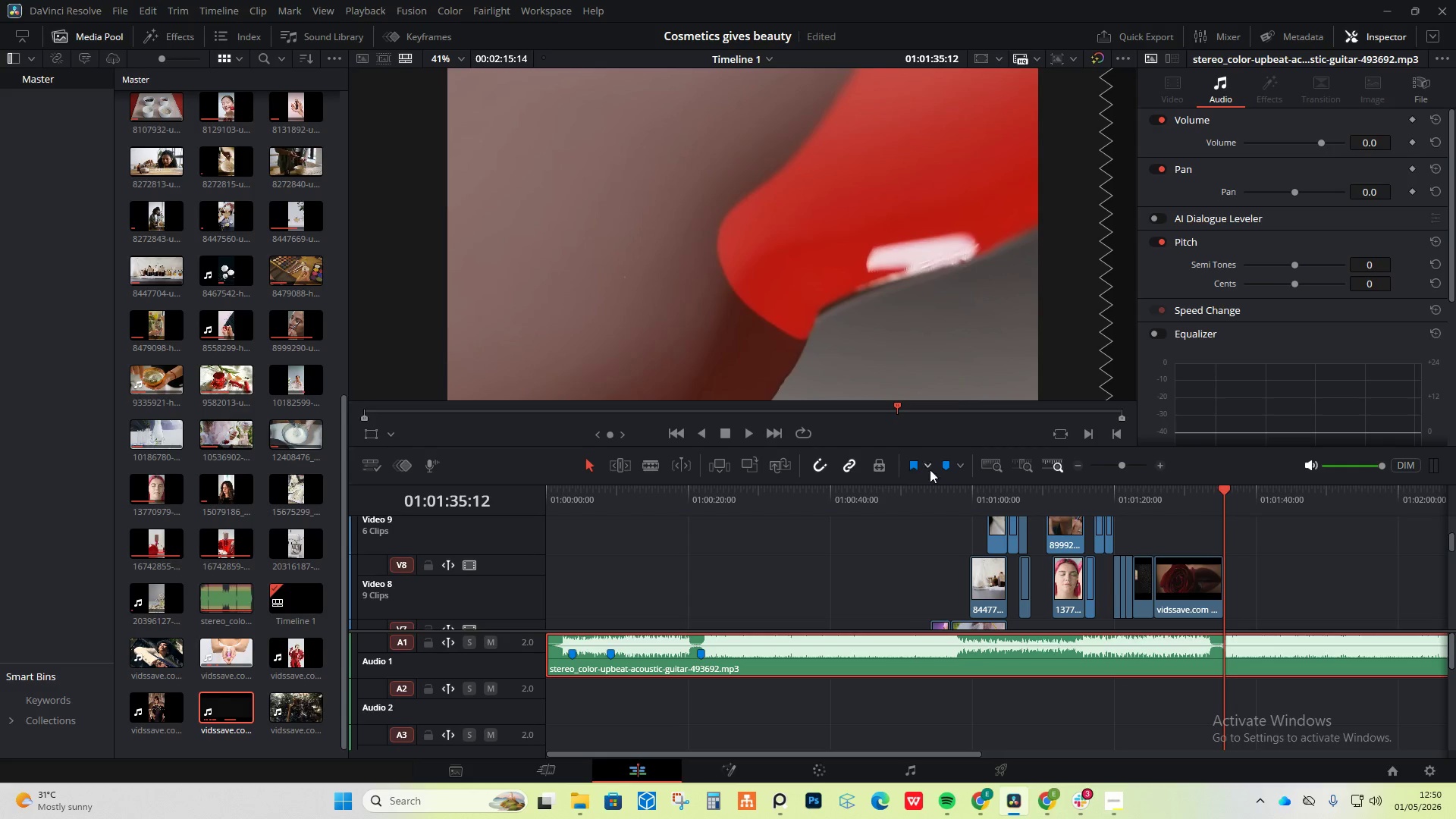 
left_click([943, 463])
 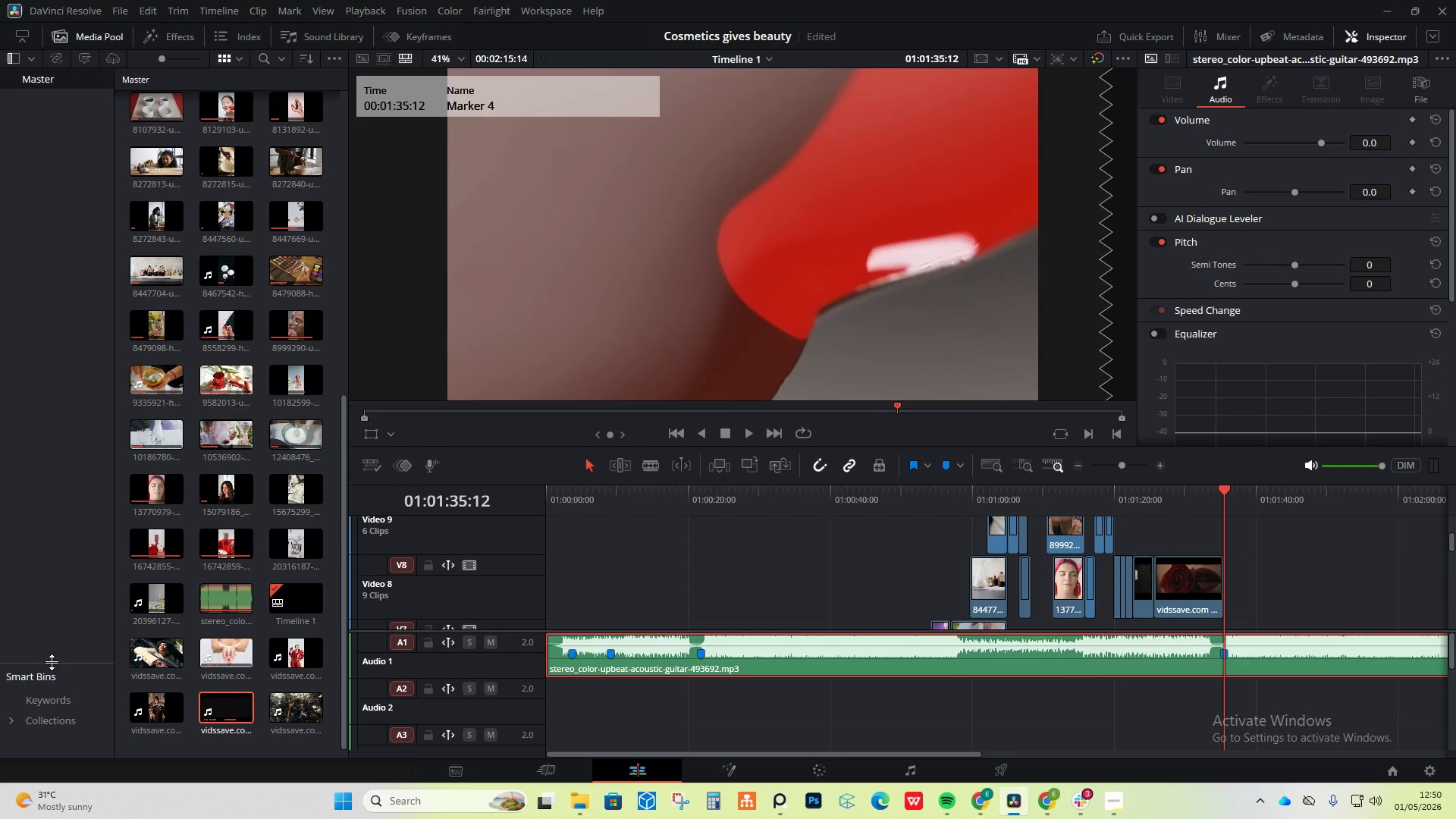 
mouse_move([153, 707])
 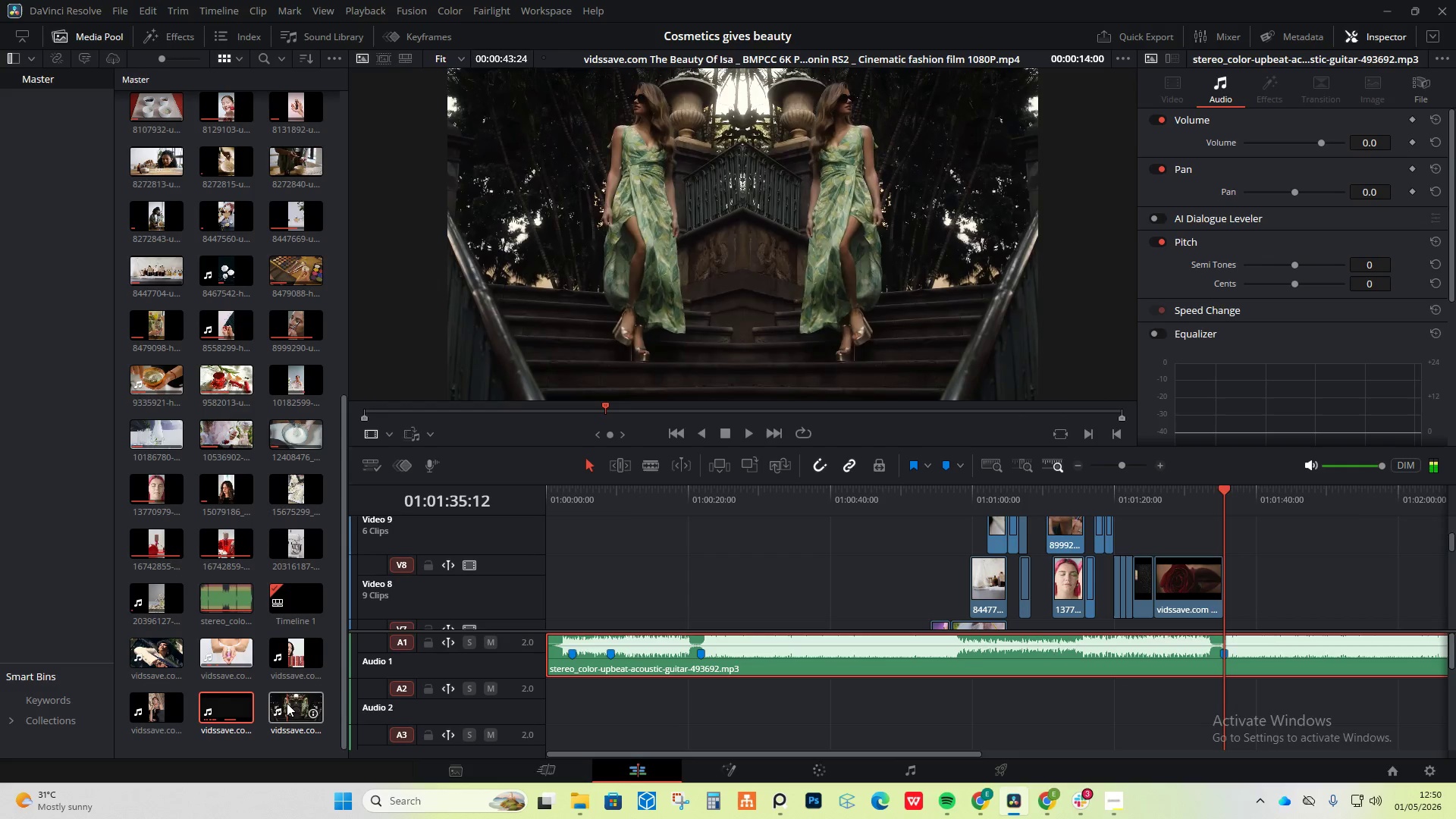 
left_click_drag(start_coordinate=[288, 703], to_coordinate=[1230, 590])
 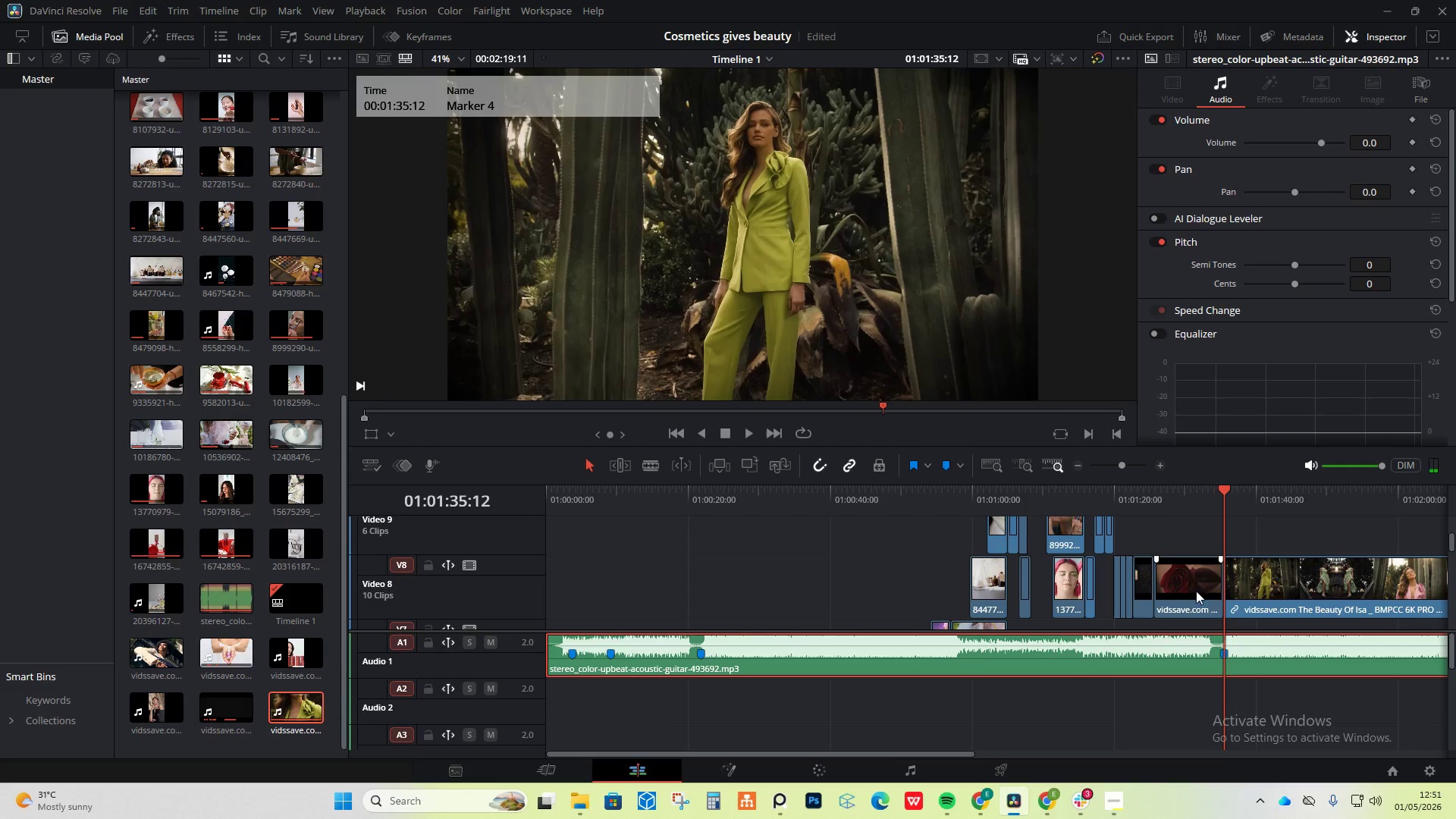 
hold_key(key=Space, duration=0.53)
 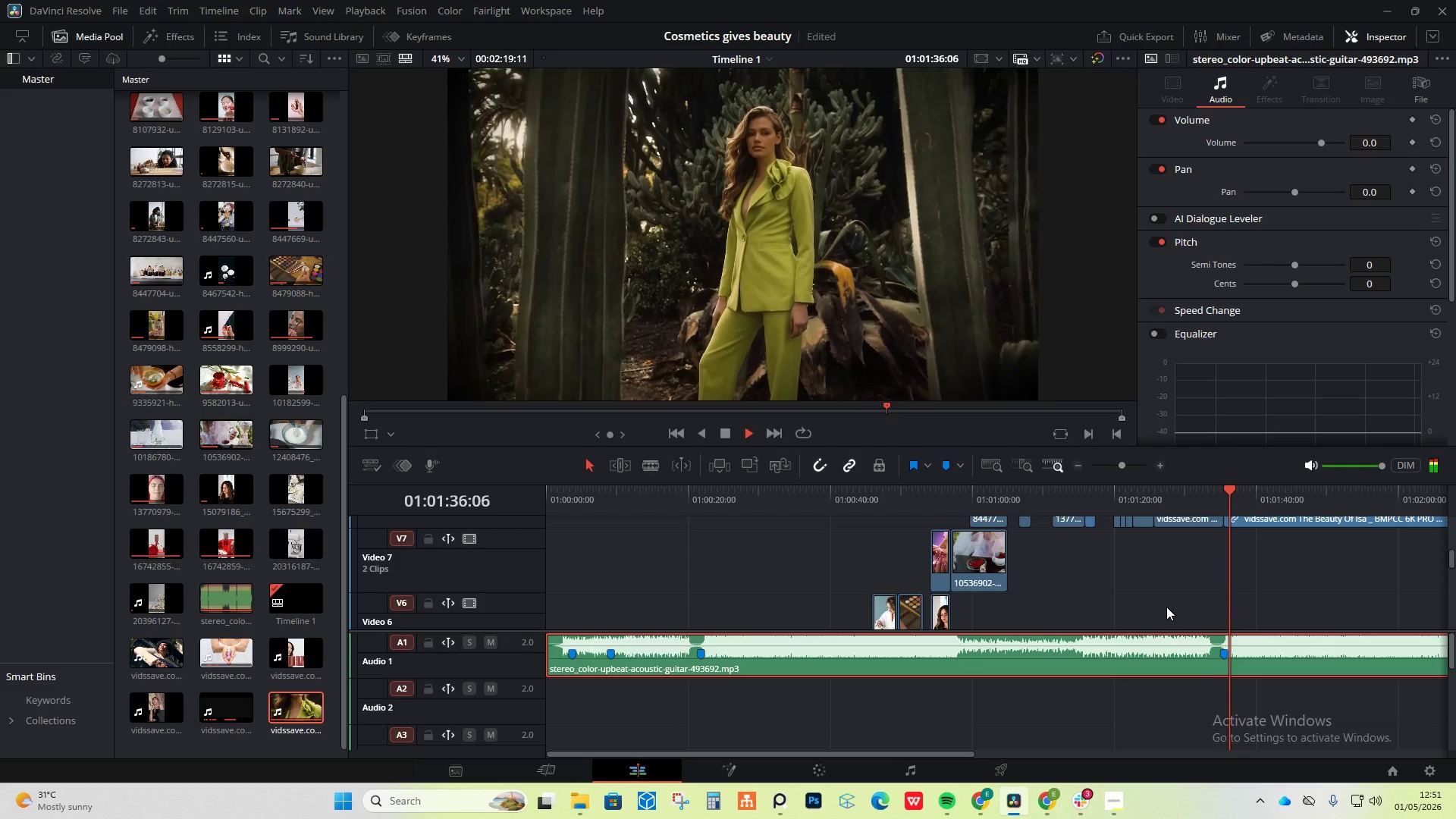 
scroll: coordinate [1166, 607], scroll_direction: down, amount: 1.0
 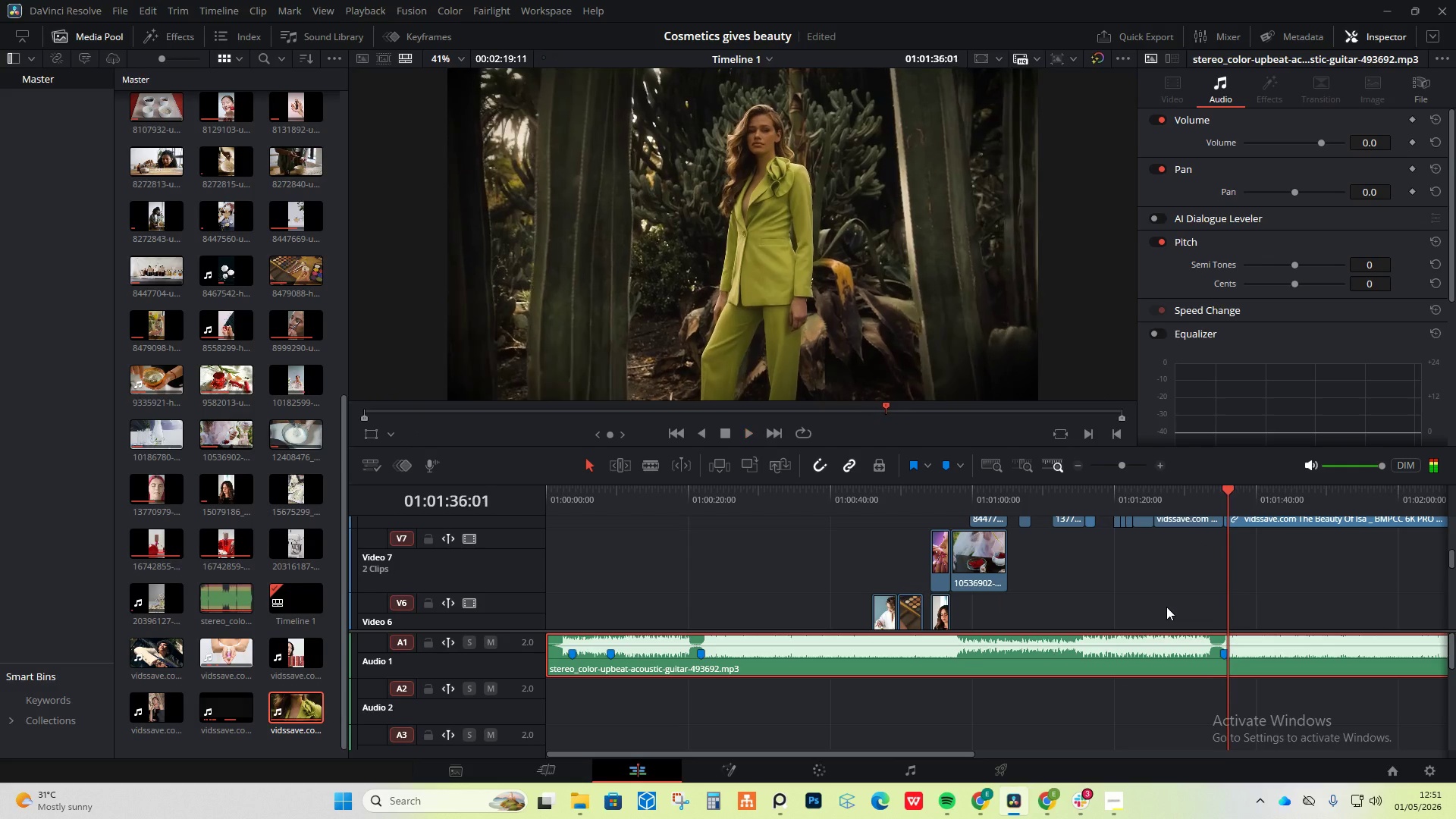 
key(Space)
 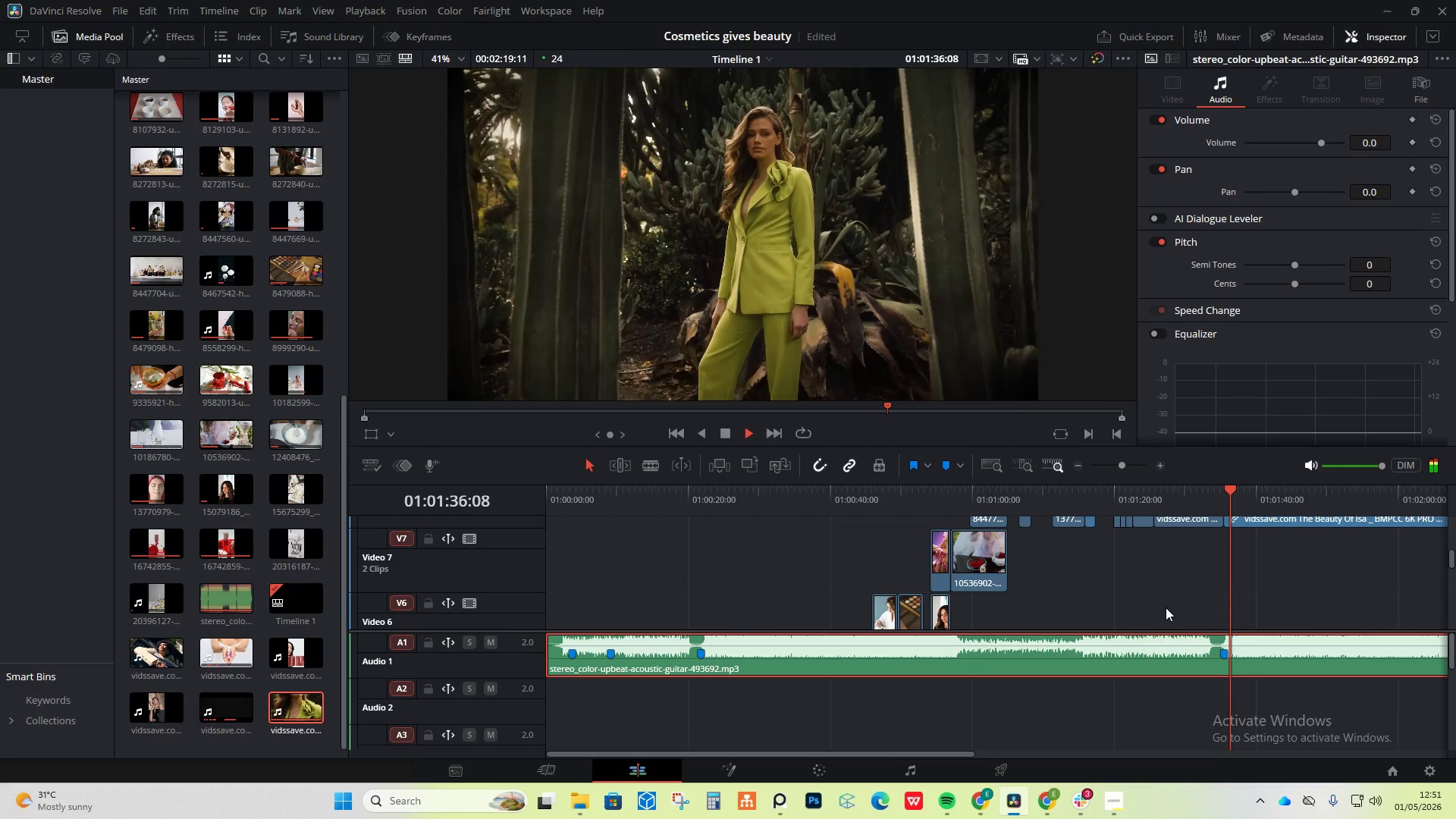 
hold_key(key=AltLeft, duration=0.48)
 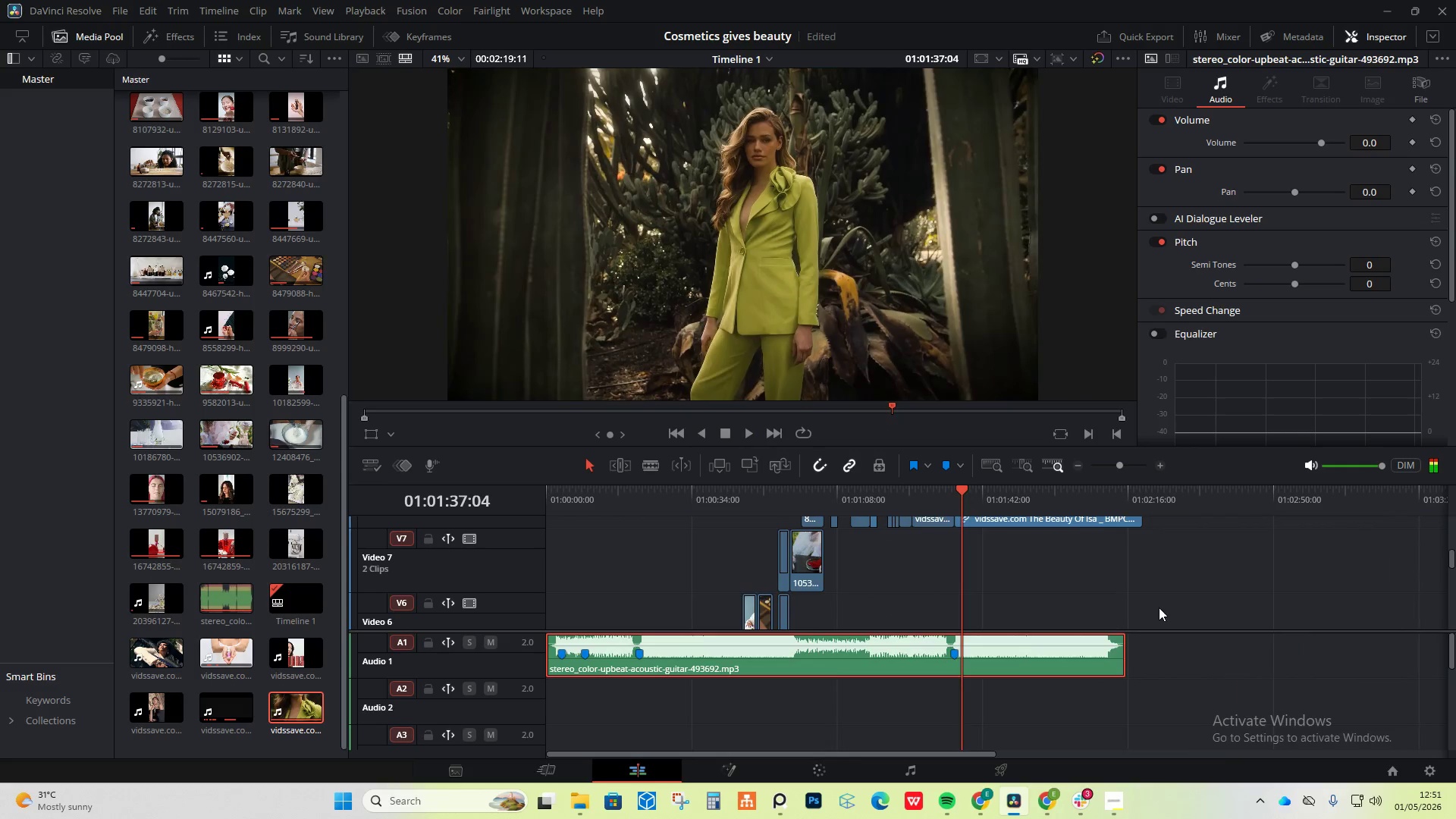 
key(Space)
 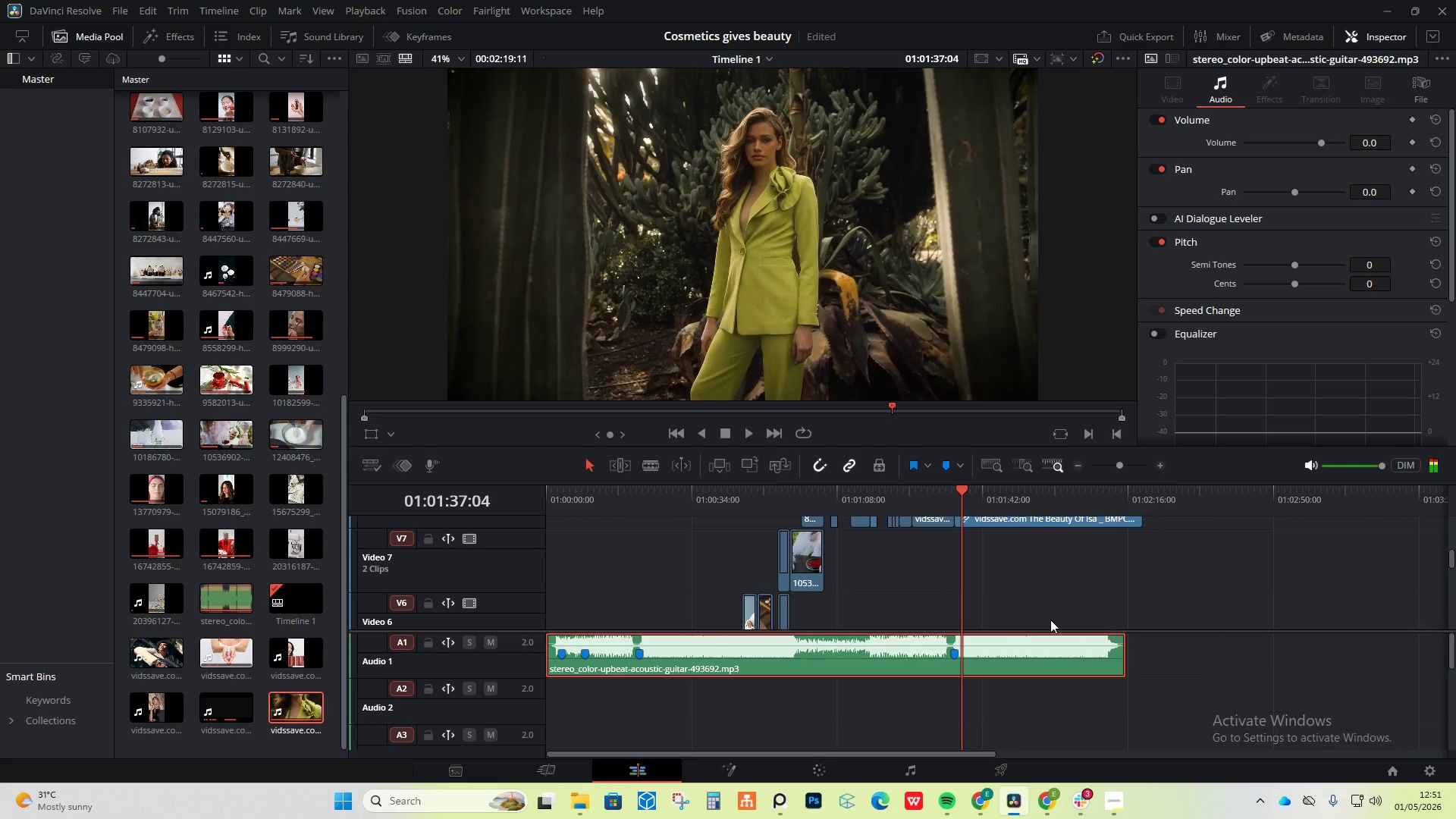 
scroll: coordinate [1037, 712], scroll_direction: down, amount: 20.0
 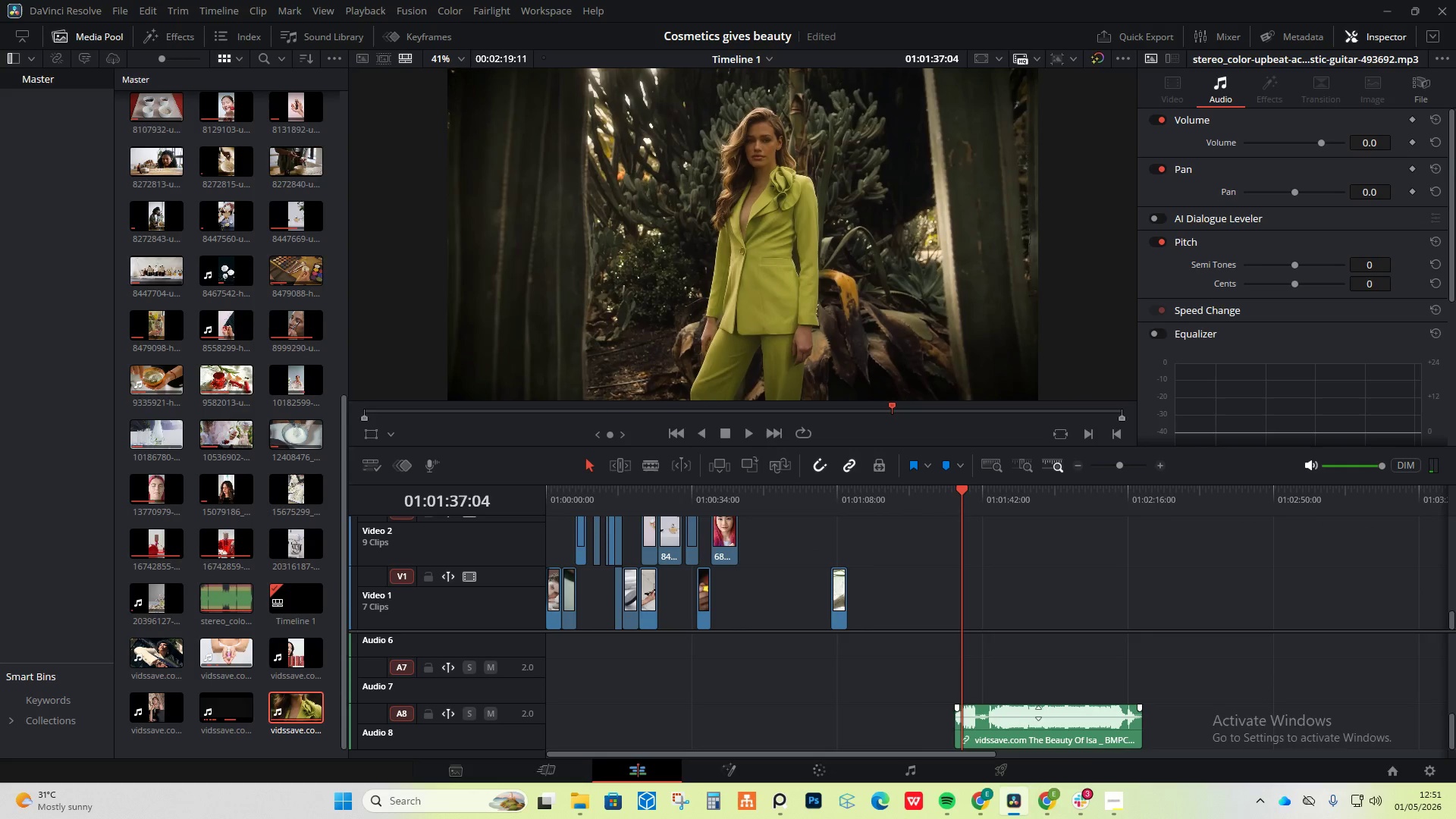 
left_click([1040, 714])
 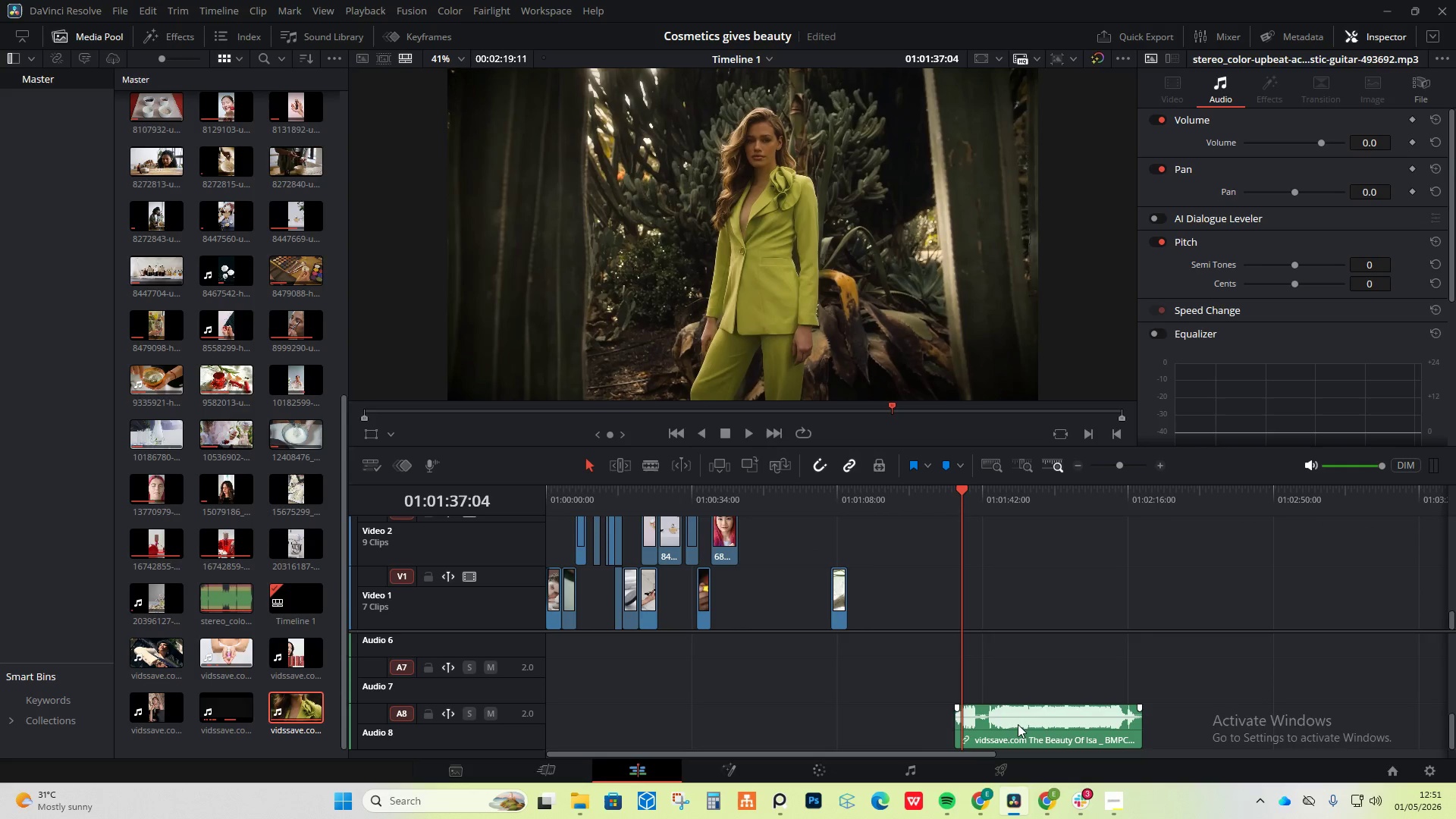 
left_click([1017, 730])
 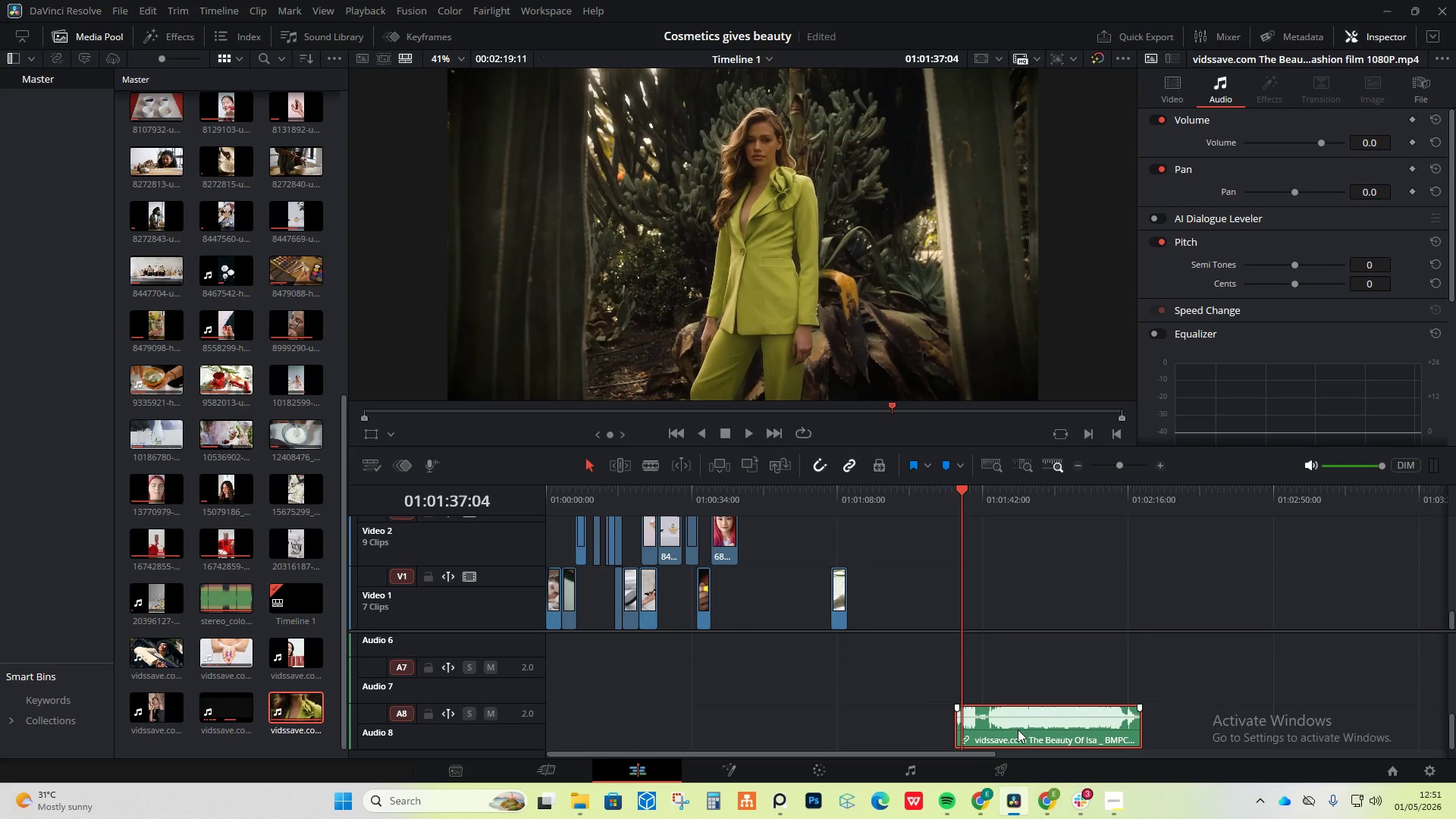 
right_click([1018, 730])
 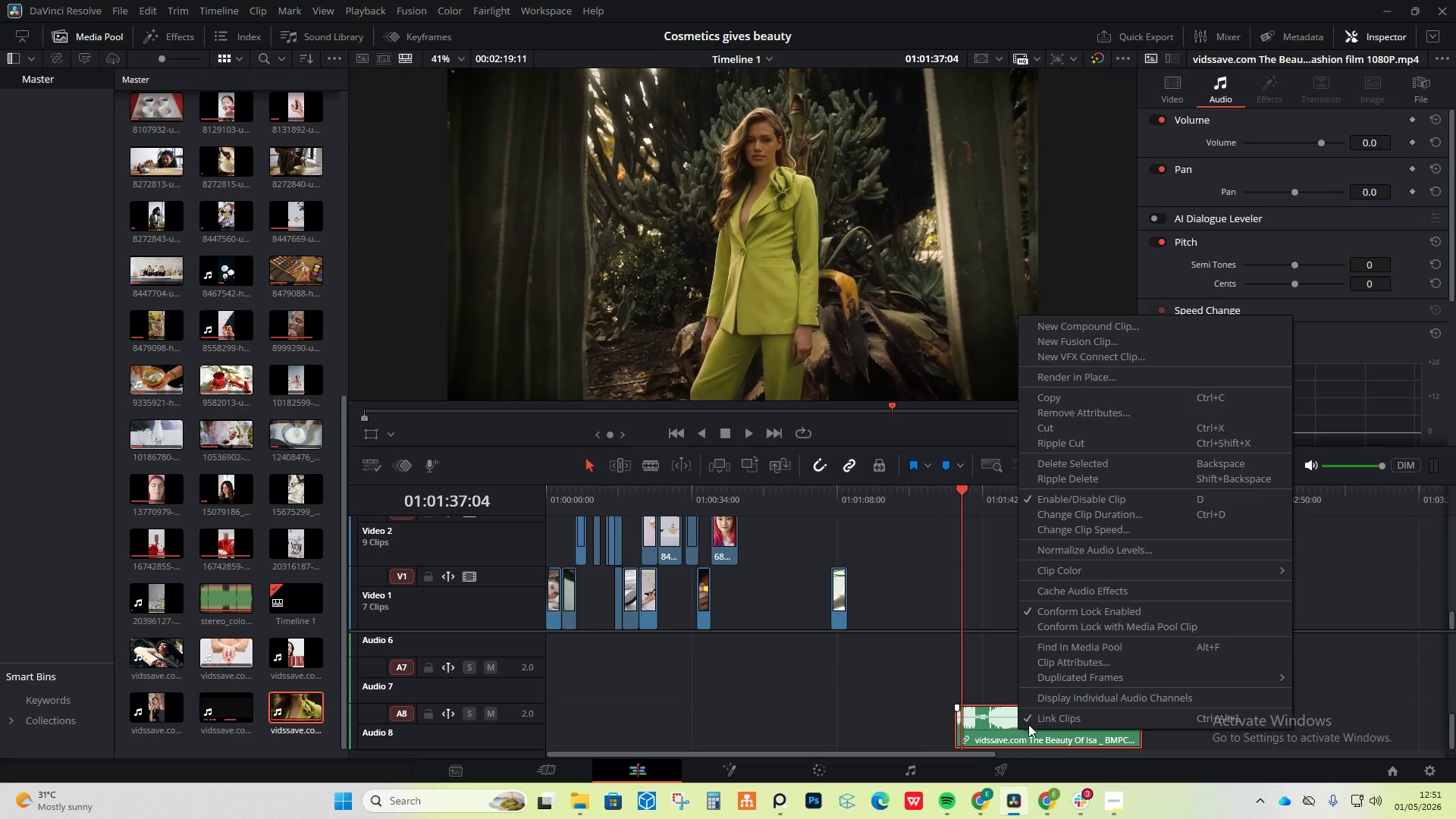 
left_click([1044, 718])
 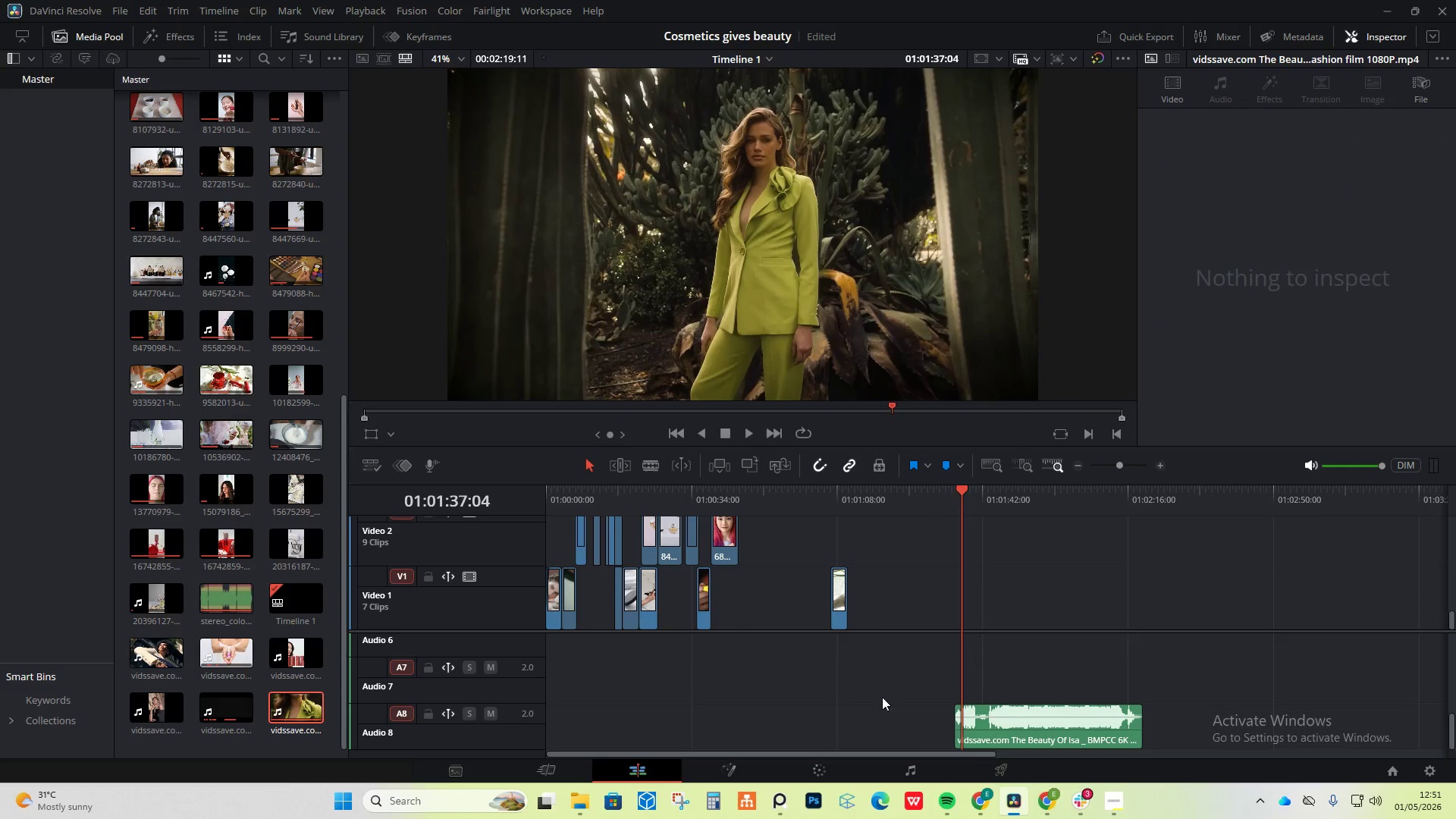 
double_click([979, 720])
 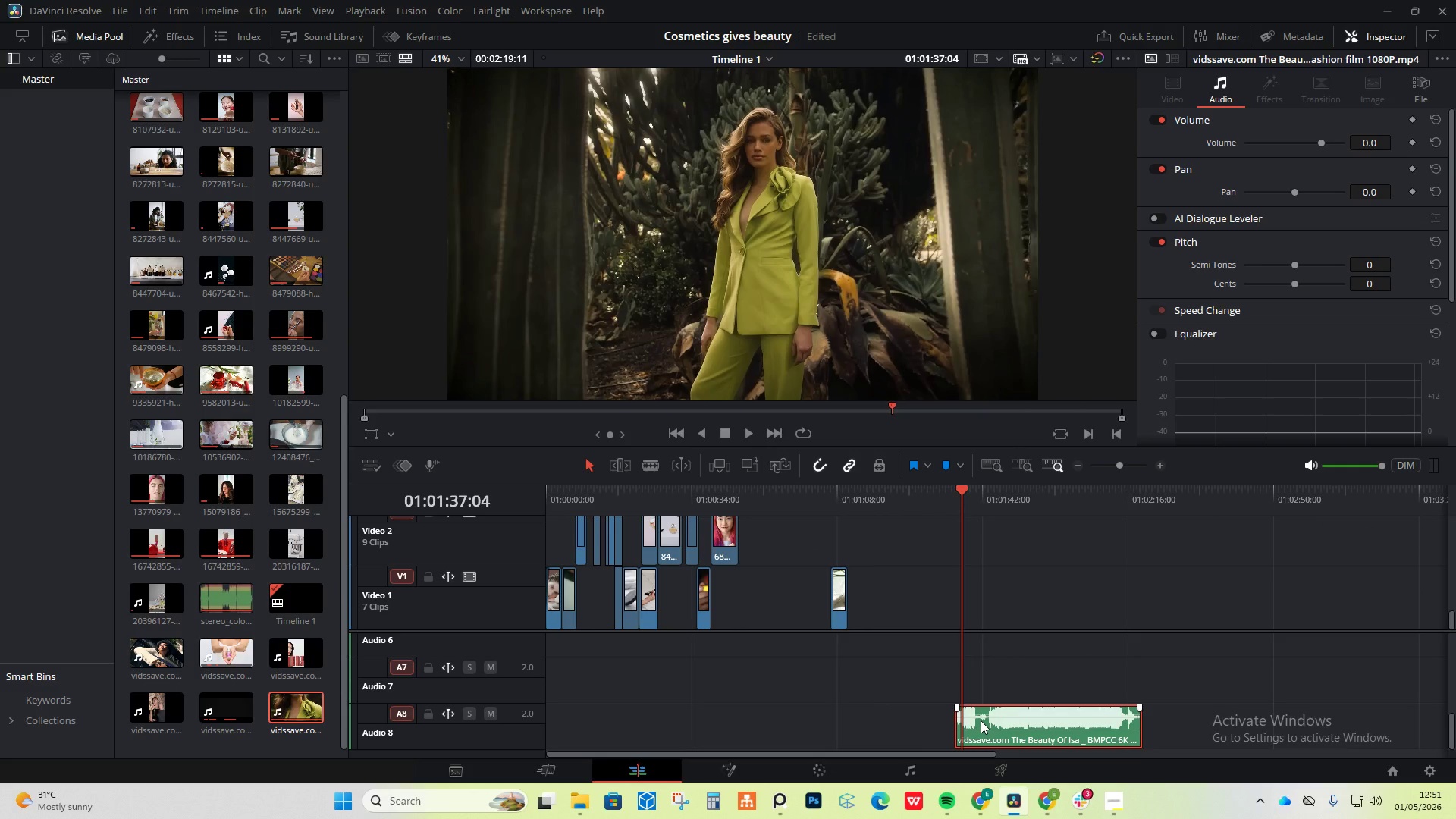 
right_click([981, 720])
 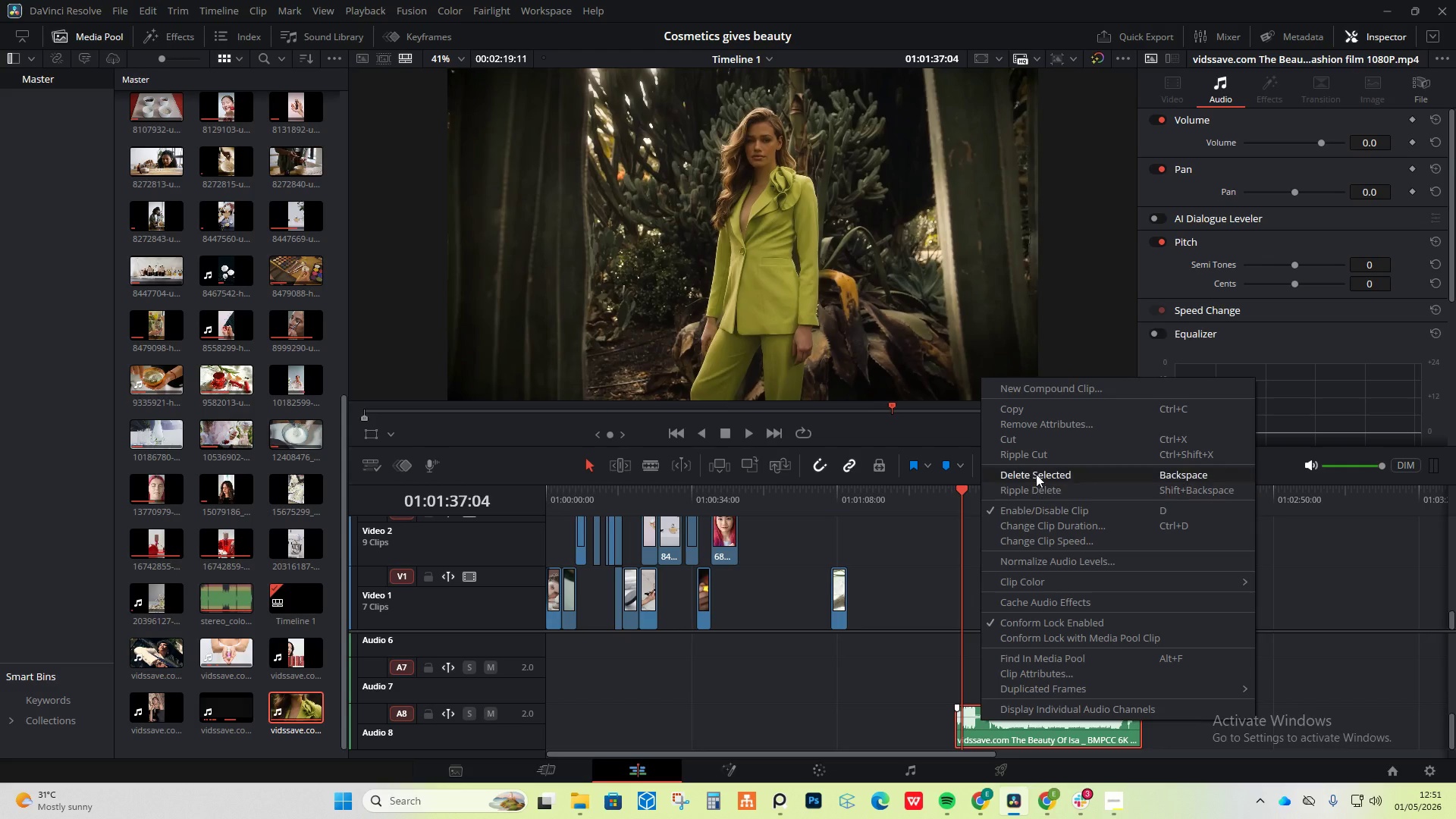 
left_click([1036, 472])
 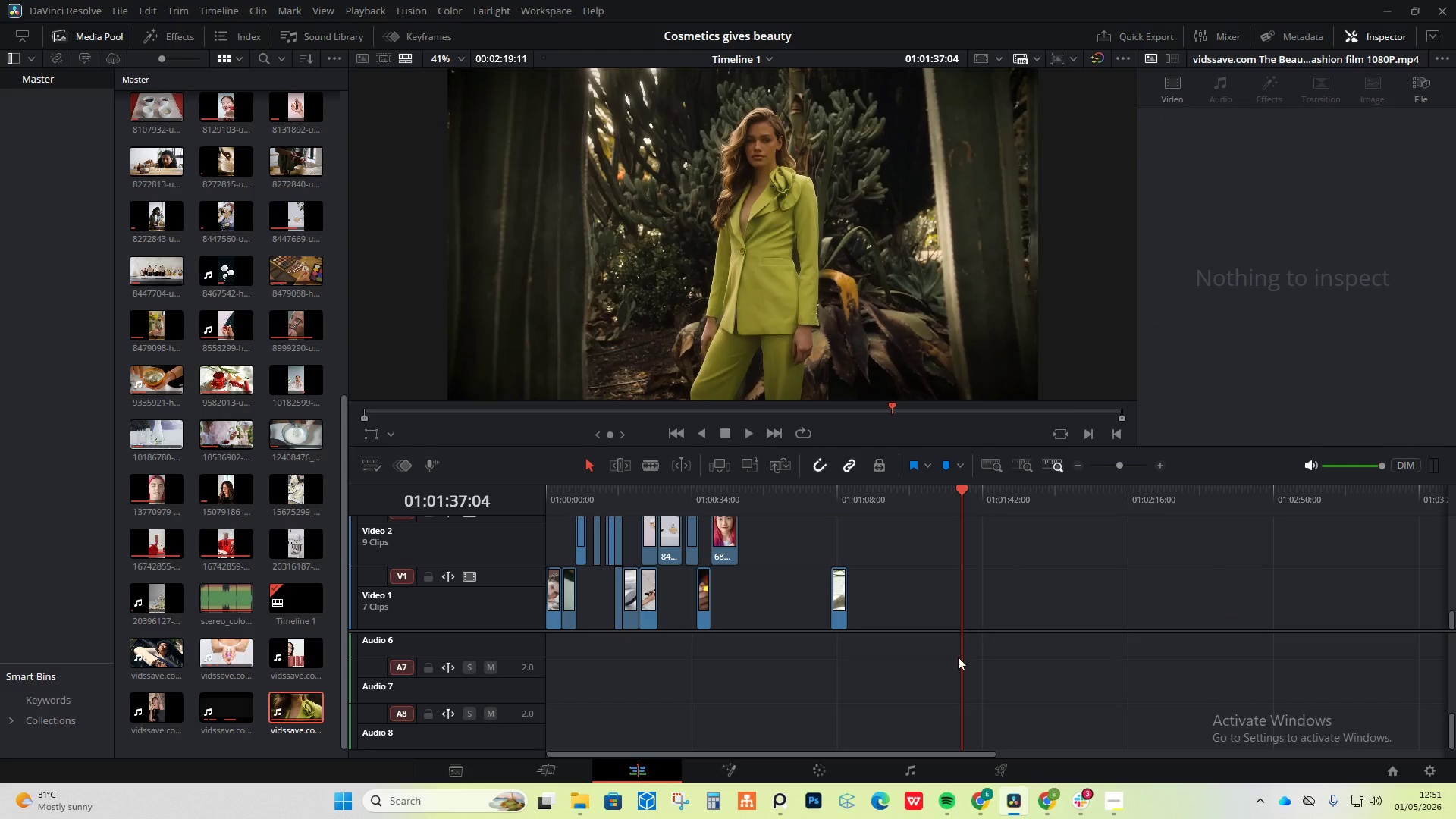 
scroll: coordinate [985, 564], scroll_direction: up, amount: 14.0
 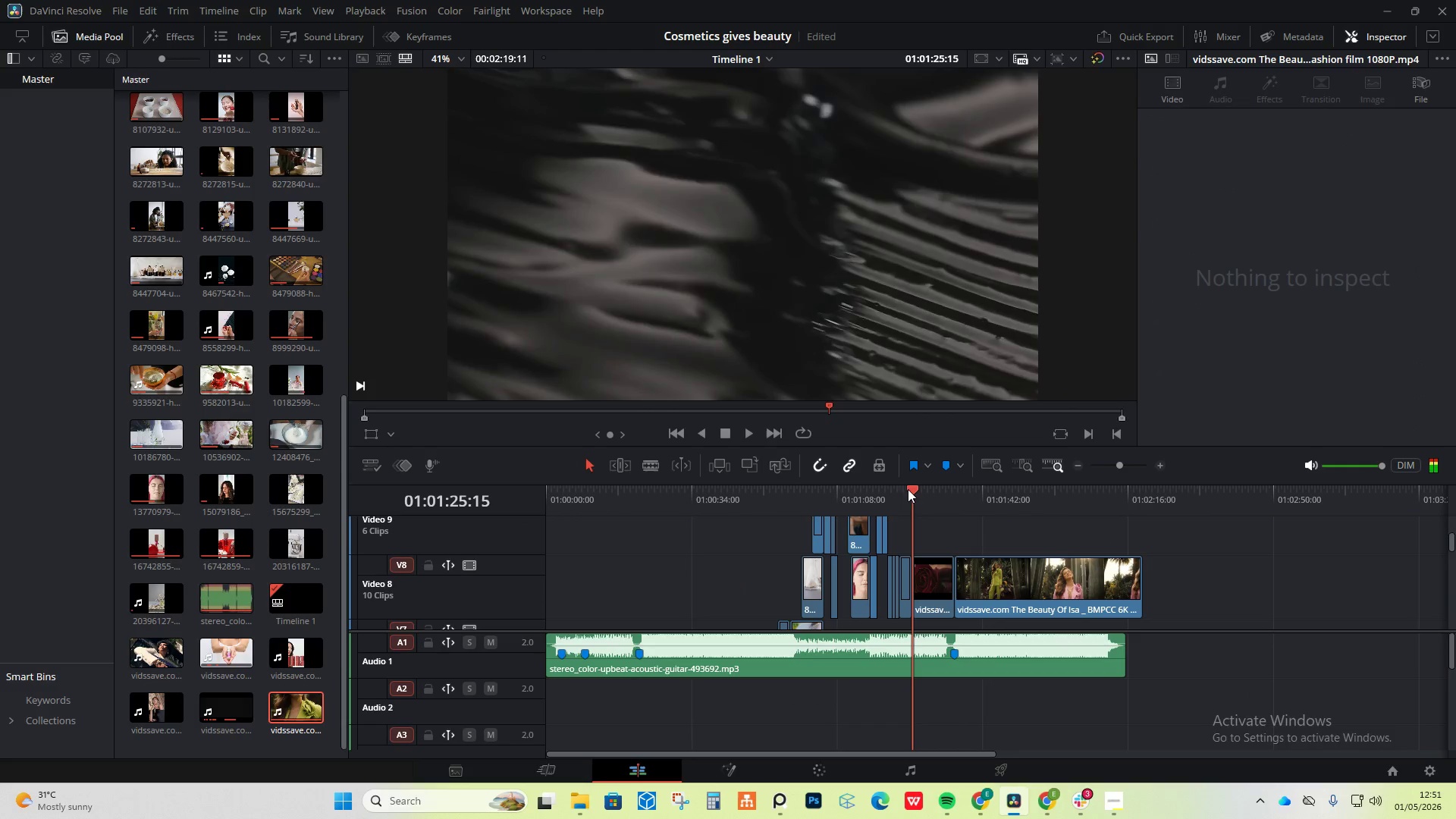 
key(Space)
 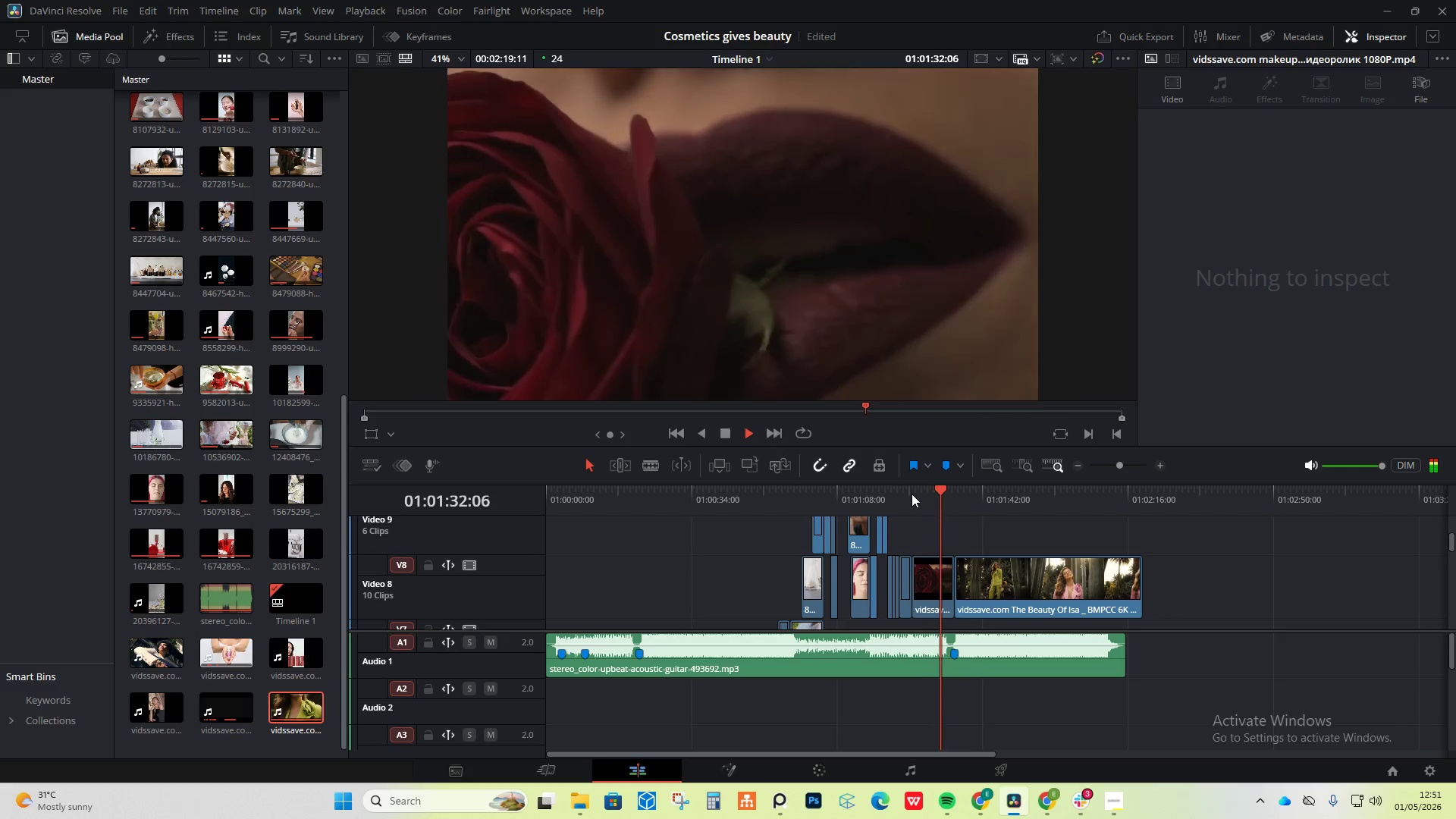 
wait(11.7)
 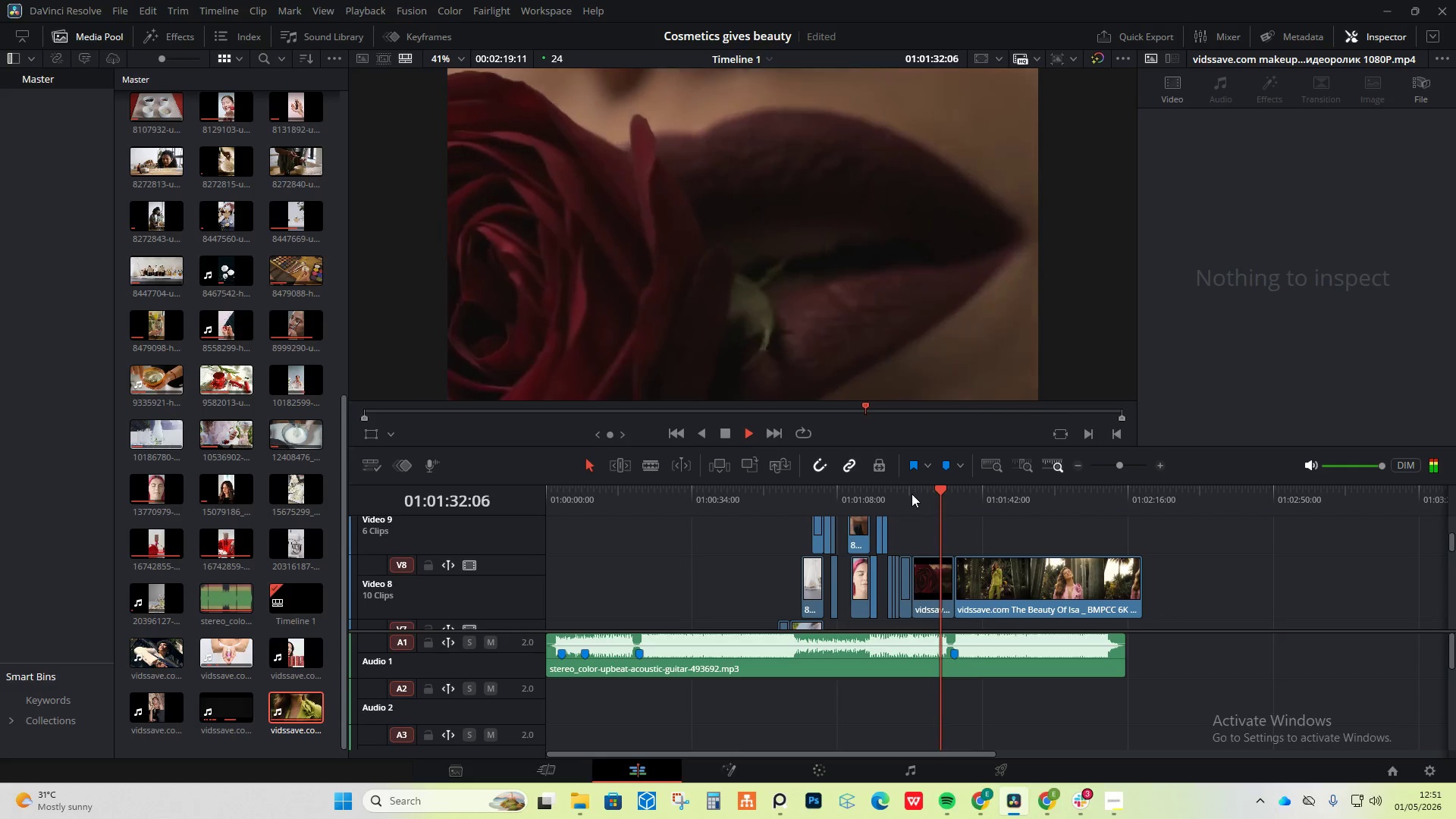 
key(Space)
 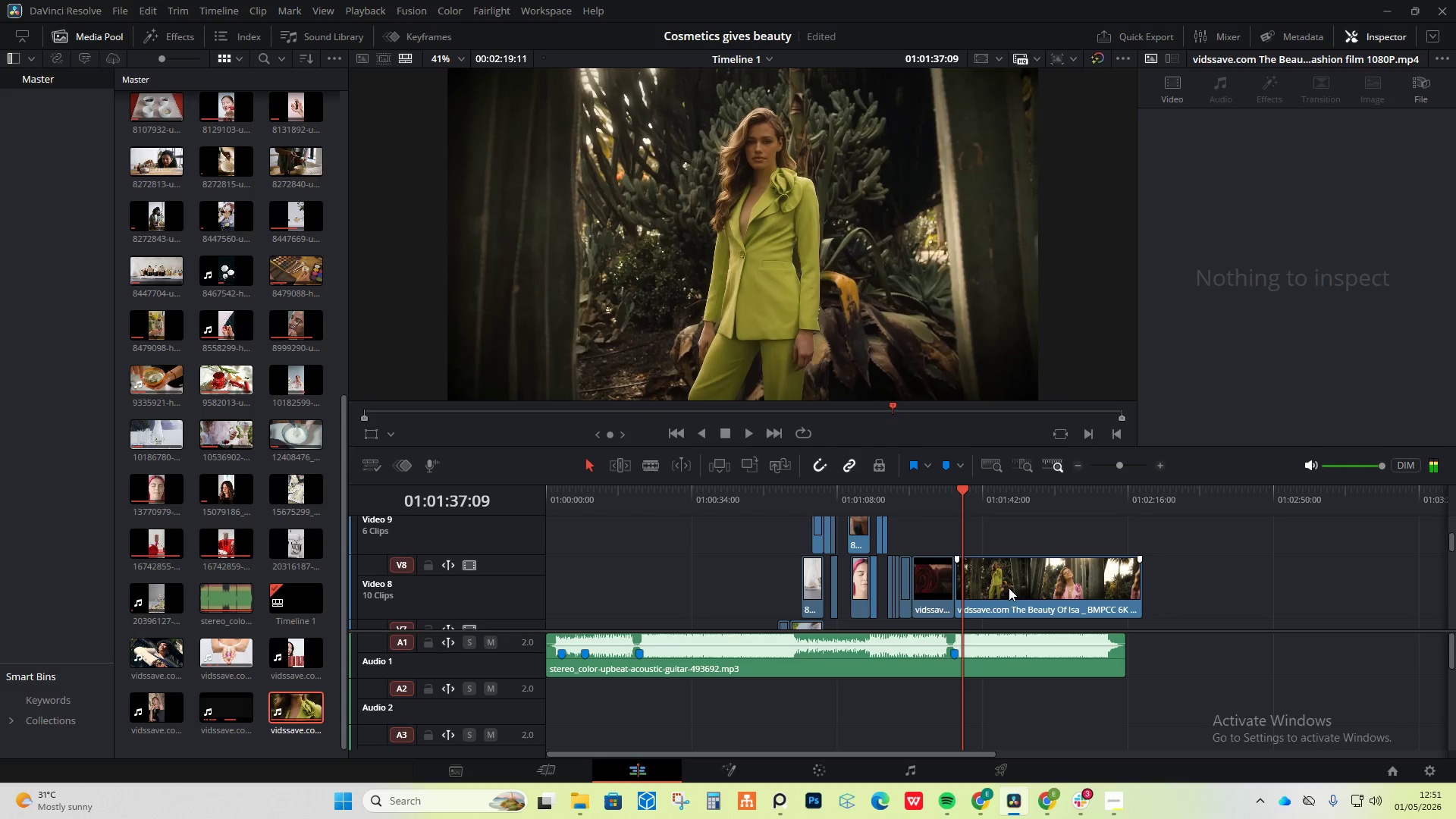 
left_click_drag(start_coordinate=[1006, 586], to_coordinate=[996, 557])
 